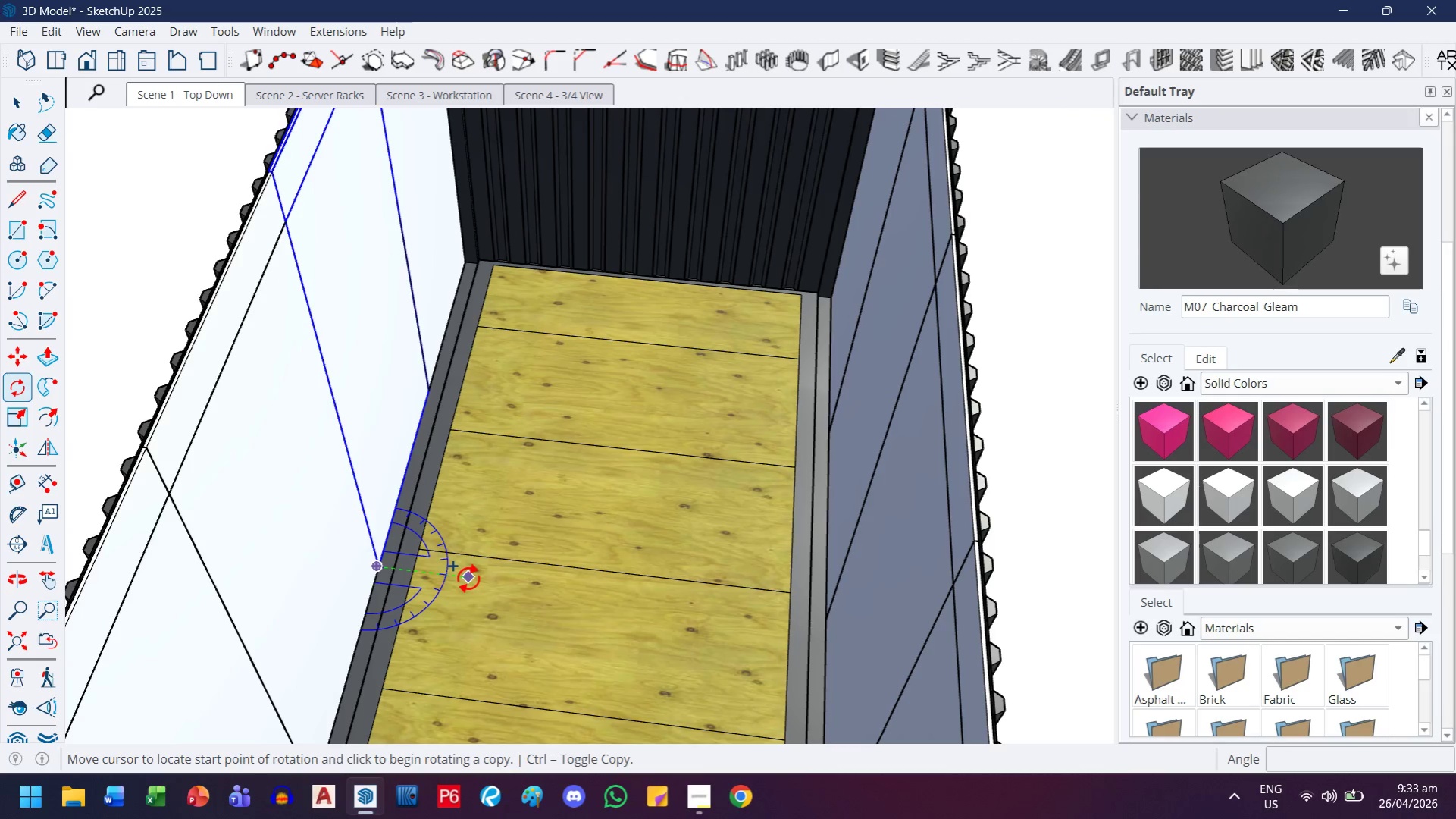 
left_click([468, 579])
 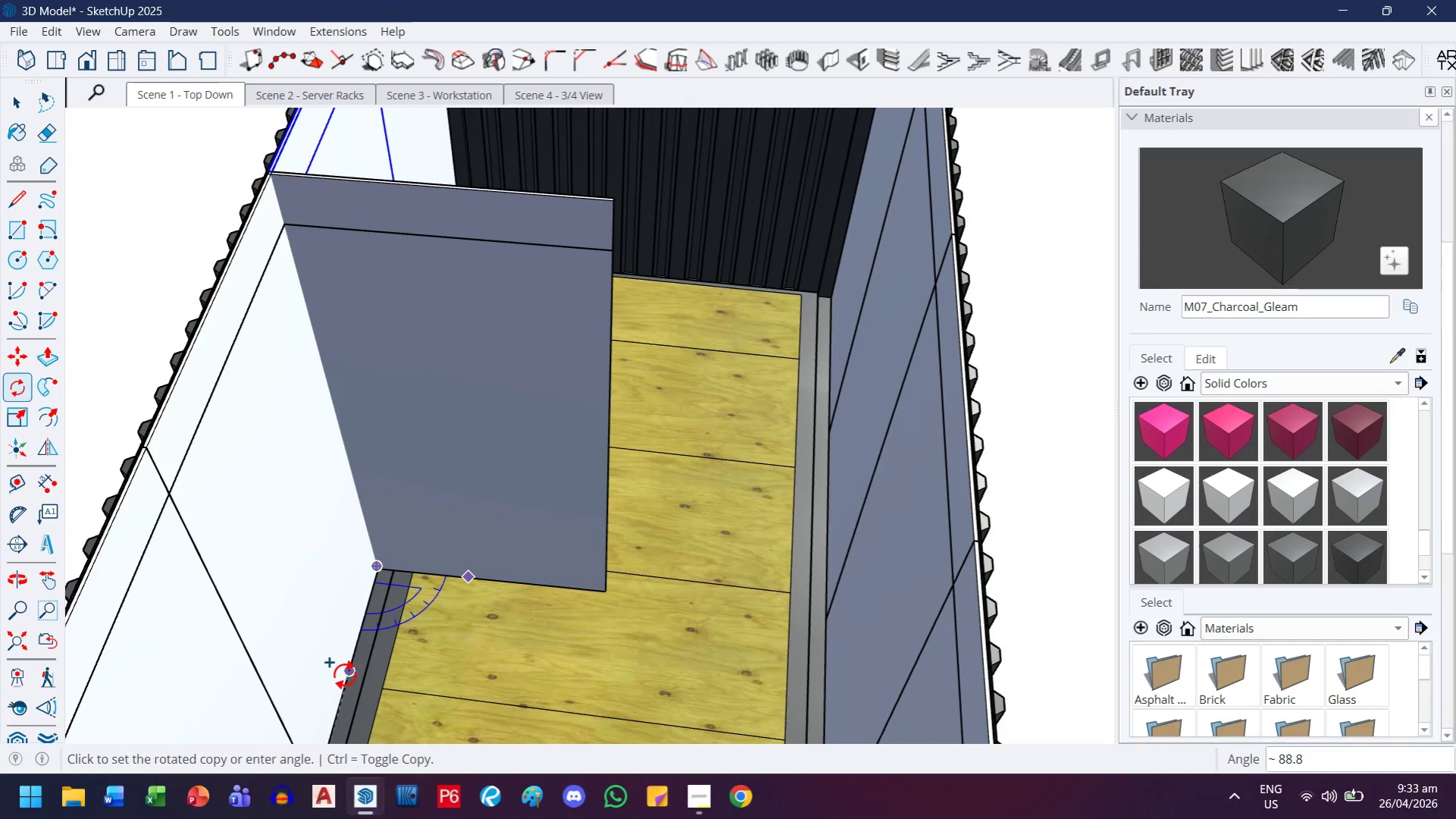 
left_click([344, 675])
 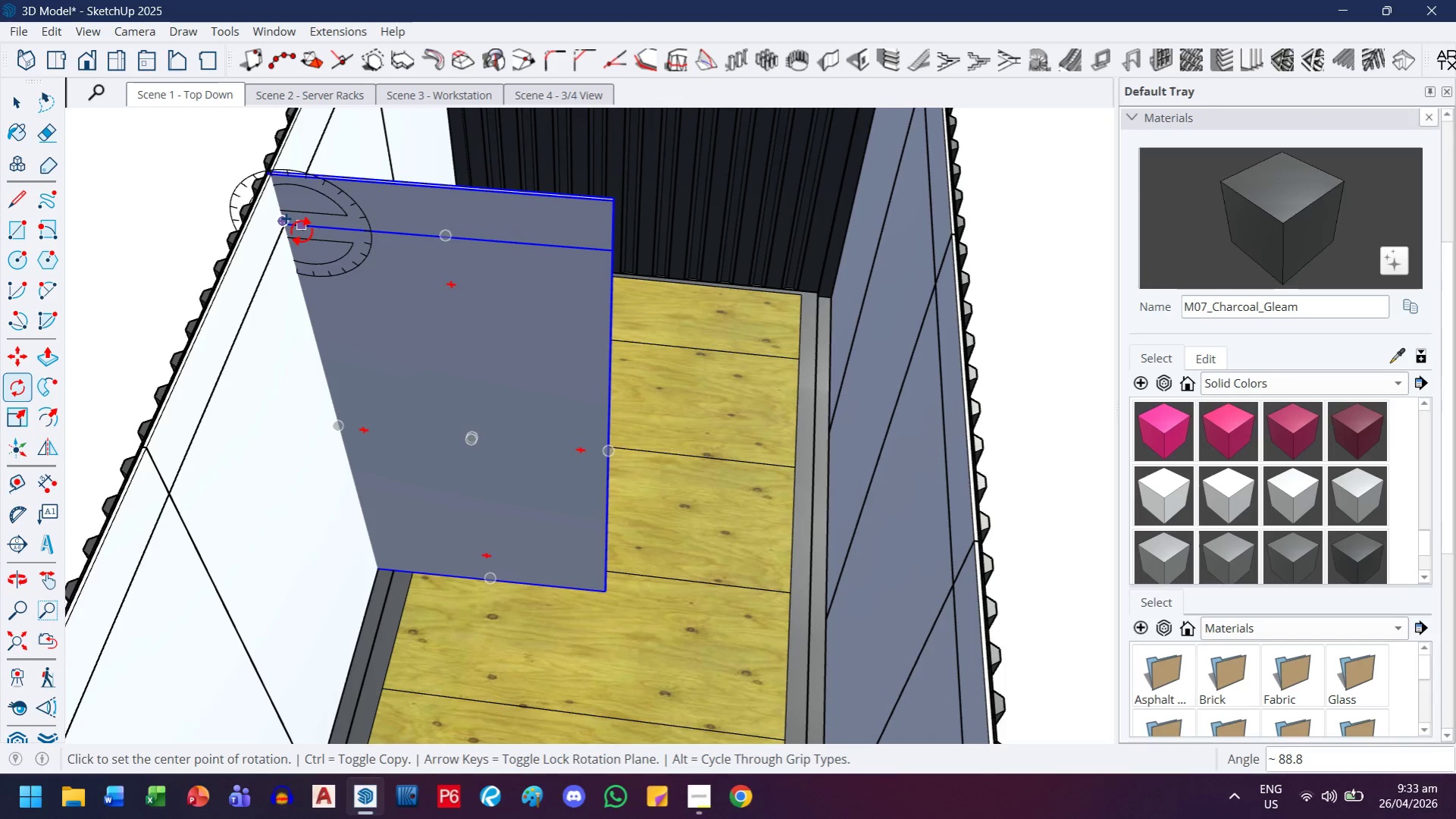 
key(H)
 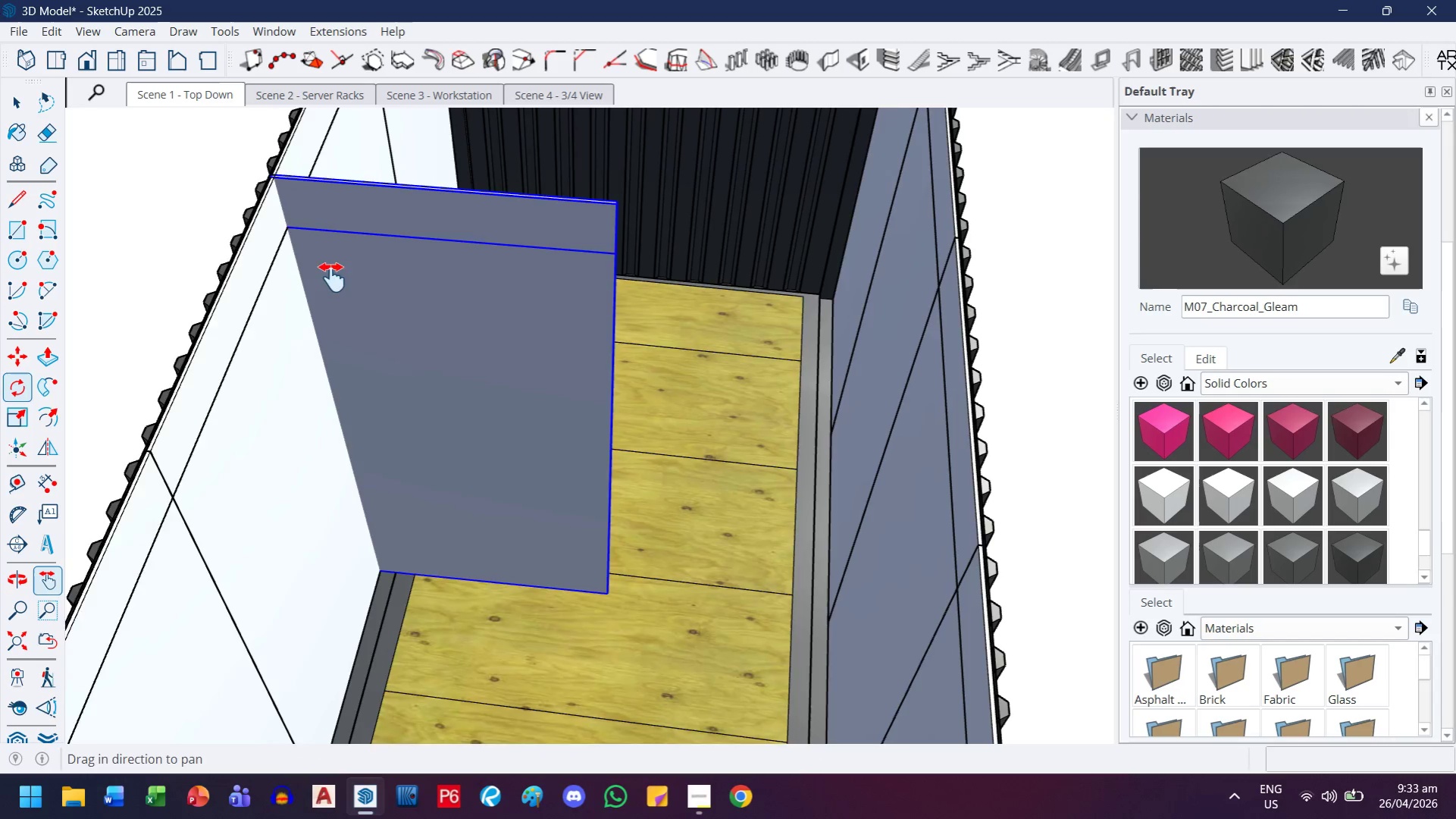 
left_click_drag(start_coordinate=[310, 247], to_coordinate=[395, 389])
 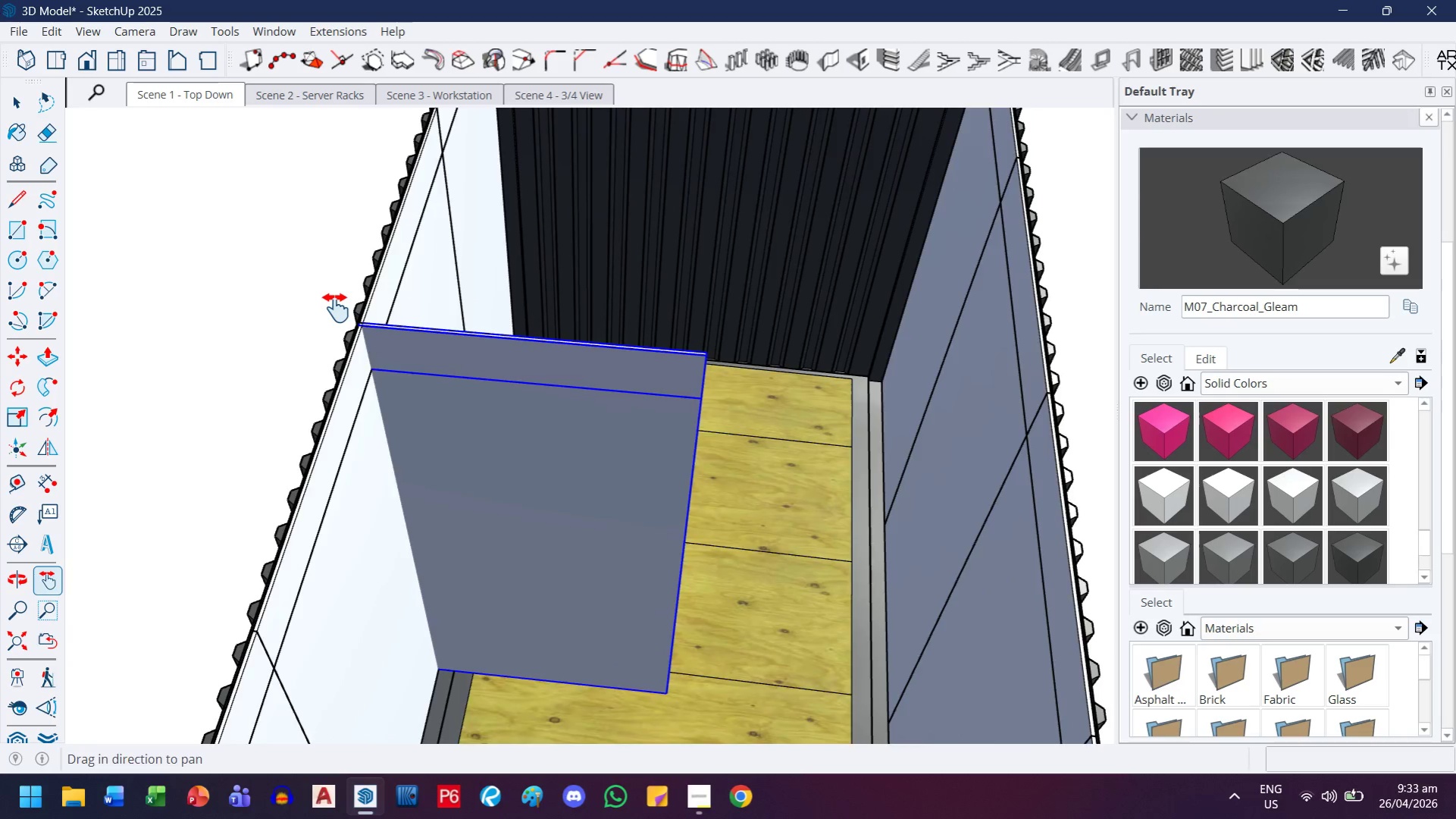 
scroll: coordinate [367, 310], scroll_direction: up, amount: 12.0
 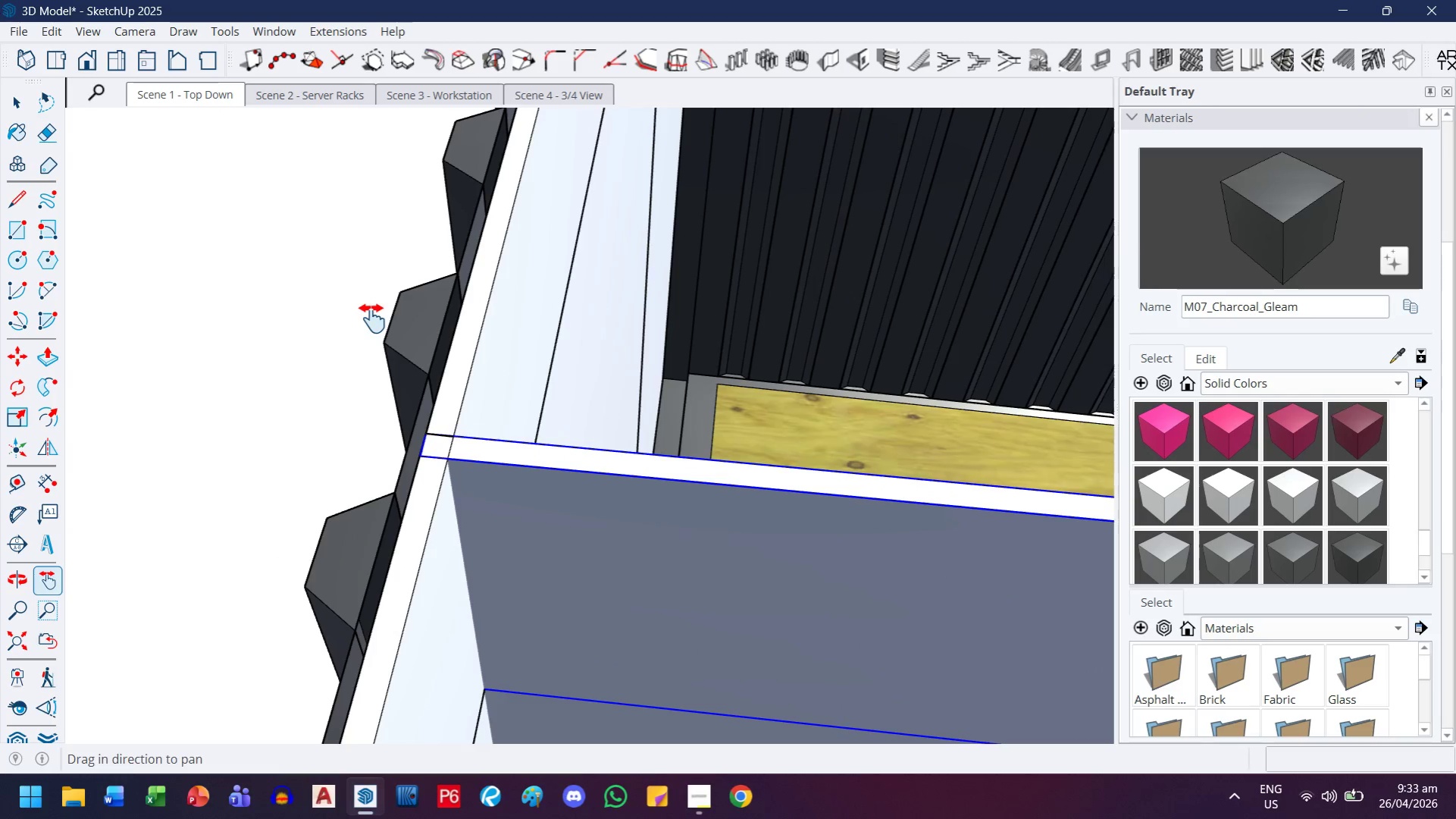 
key(M)
 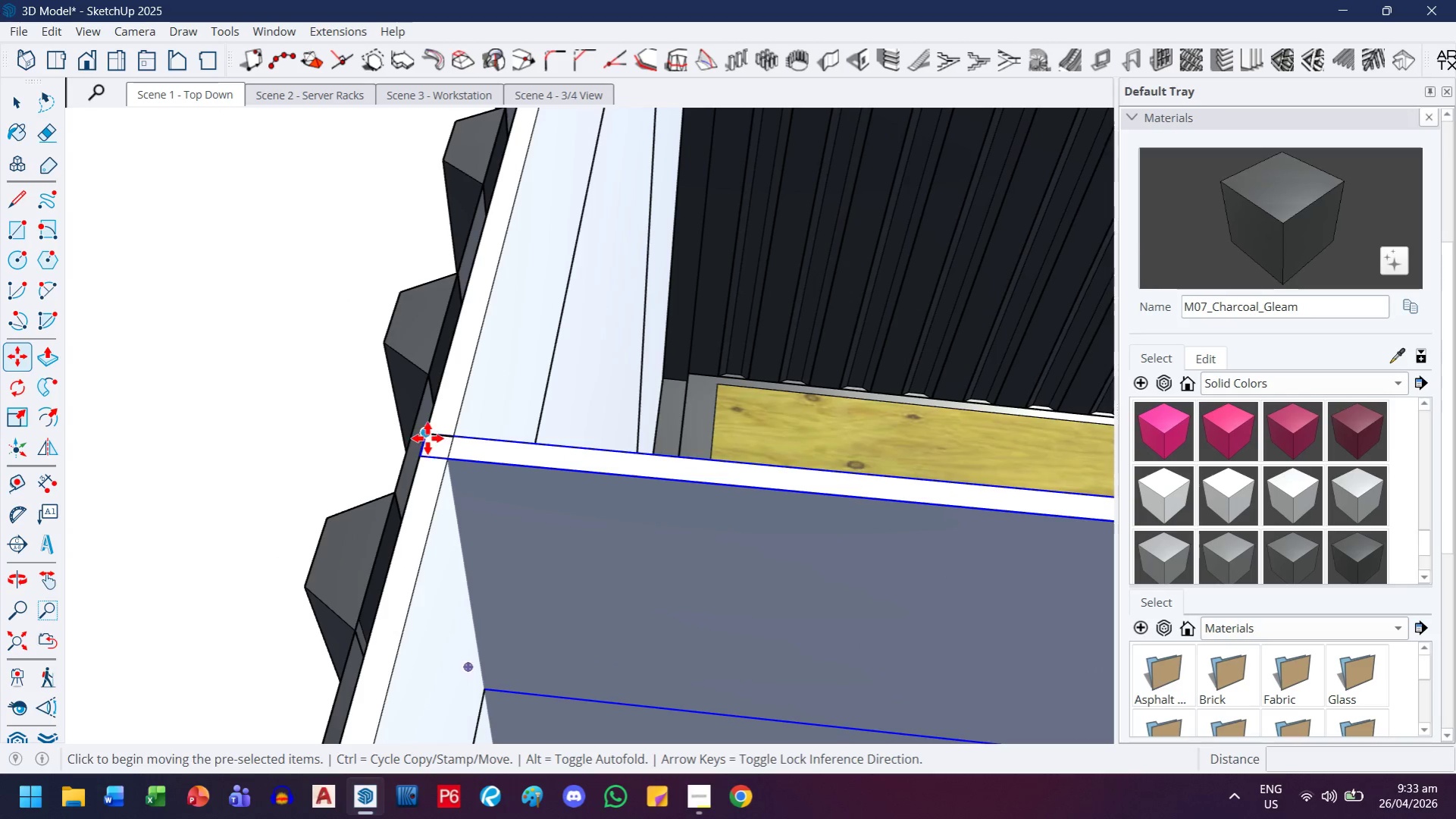 
left_click([427, 437])
 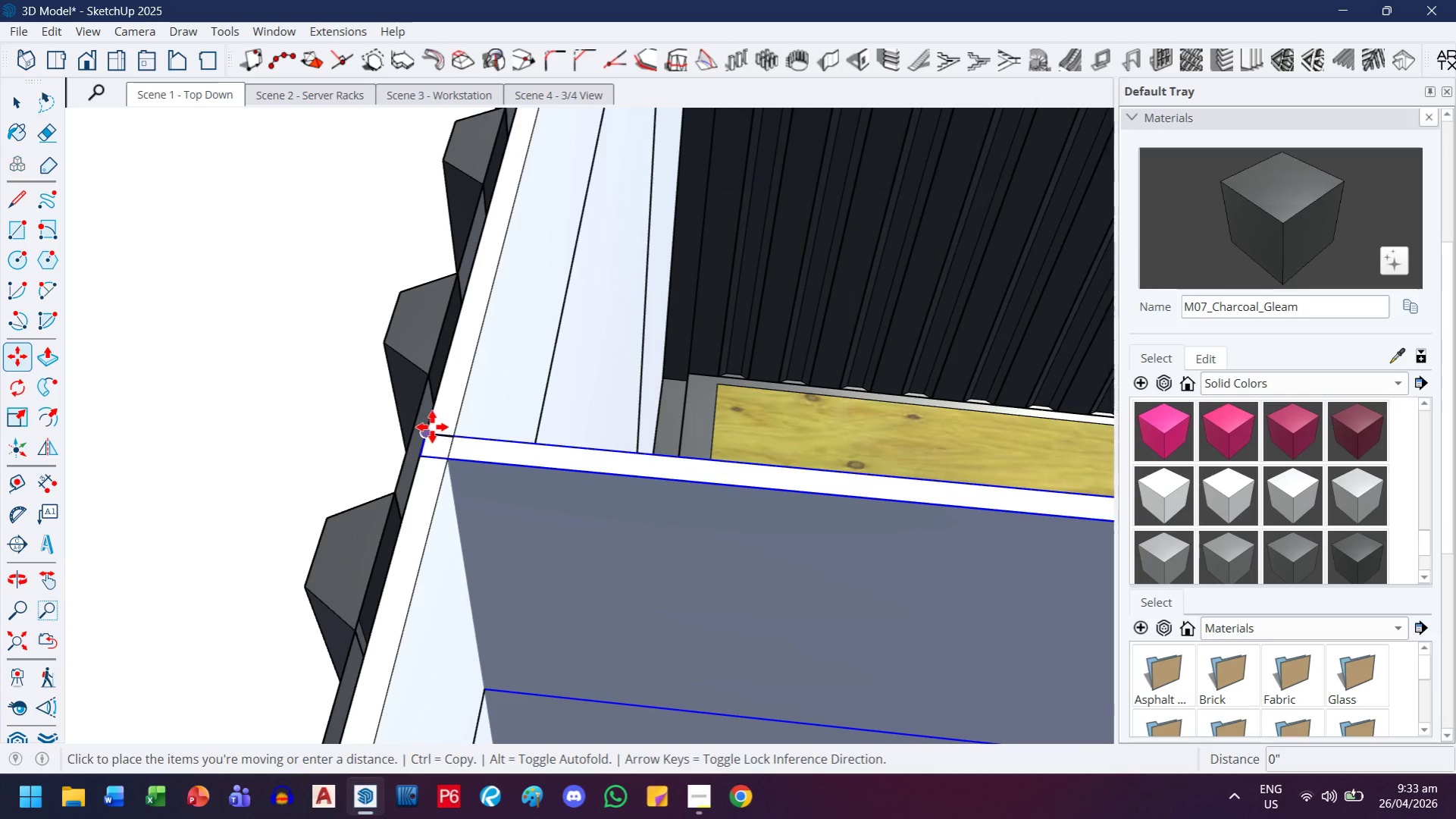 
key(H)
 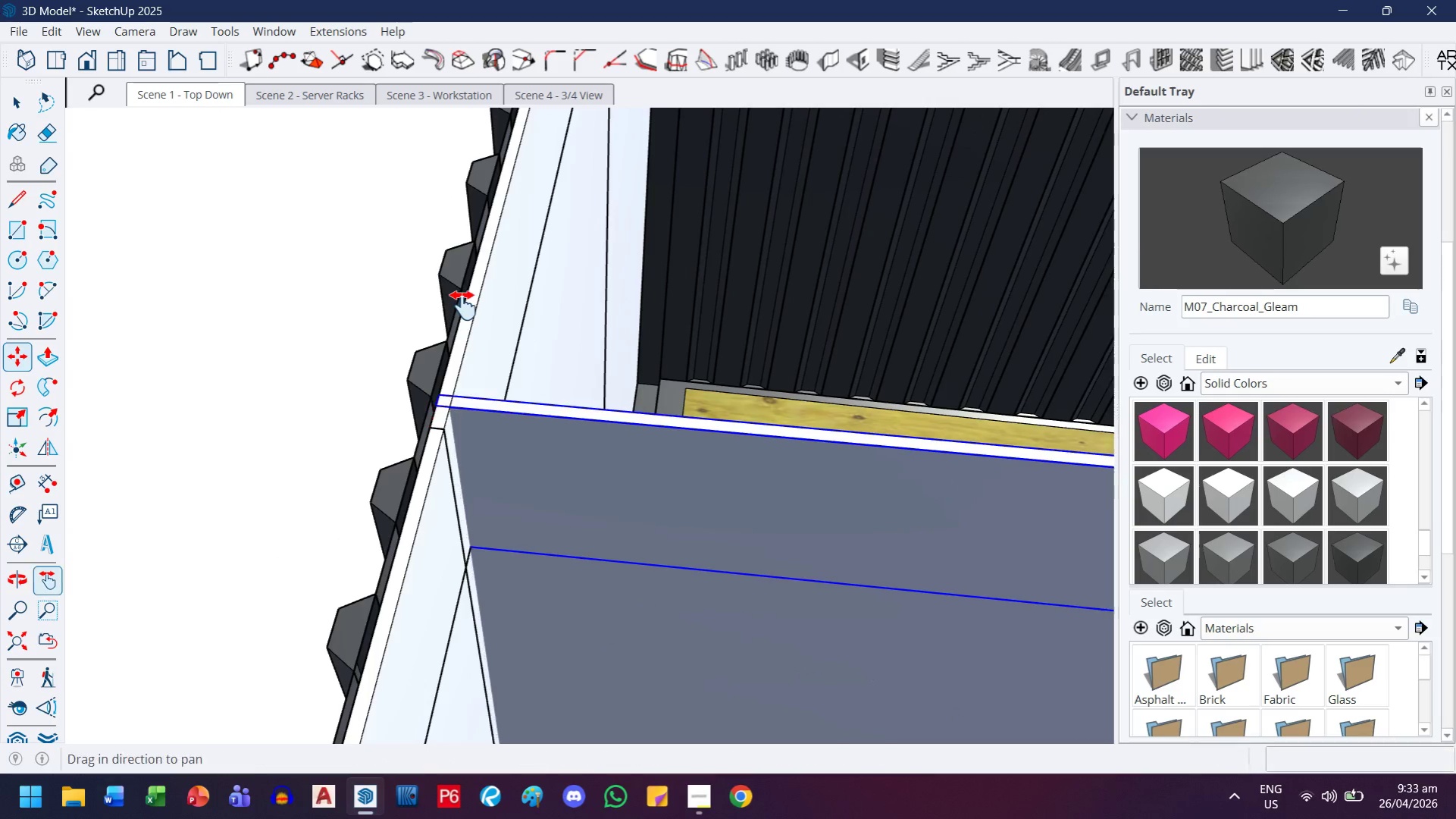 
left_click_drag(start_coordinate=[463, 306], to_coordinate=[394, 682])
 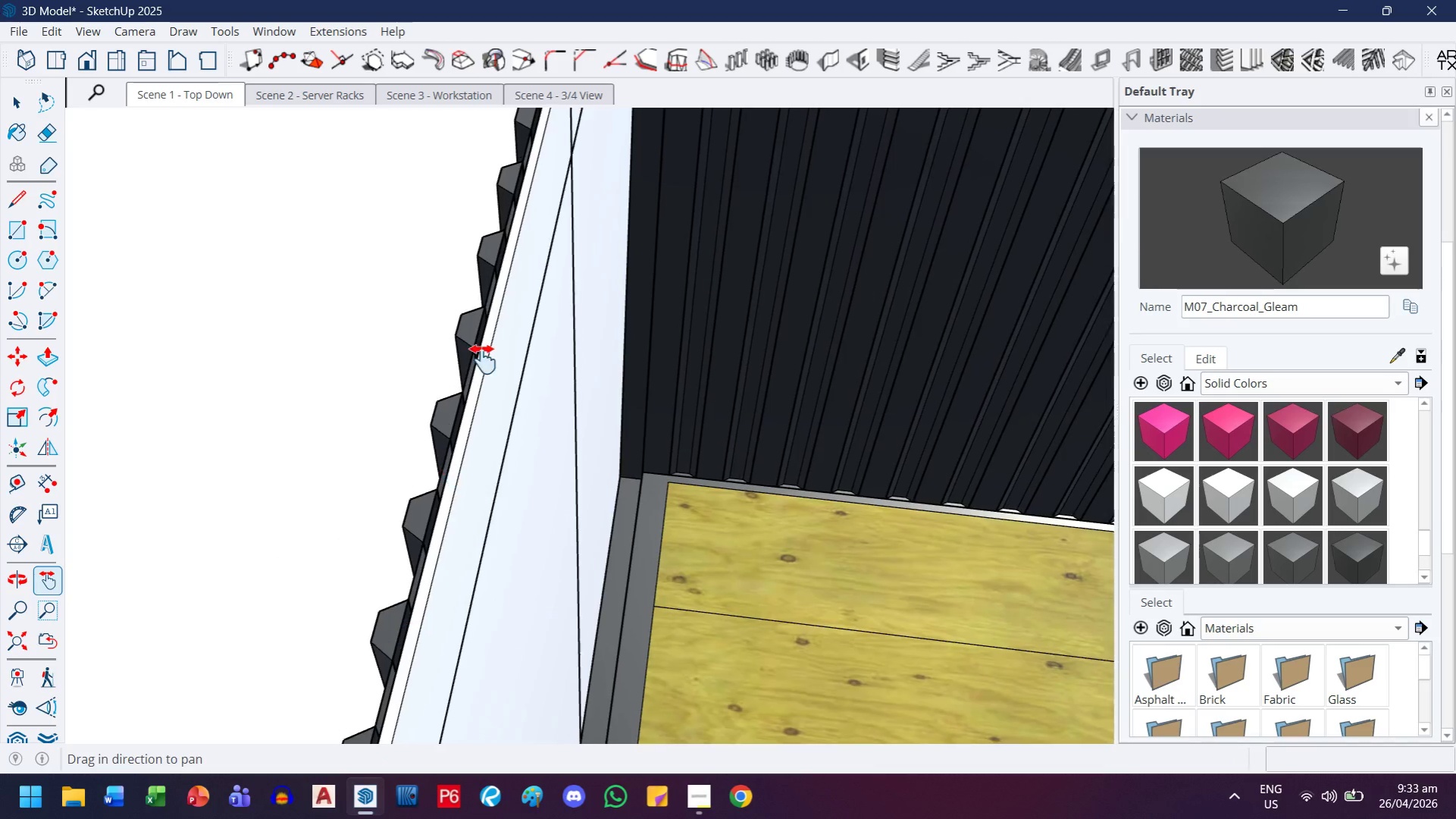 
scroll: coordinate [434, 416], scroll_direction: down, amount: 10.0
 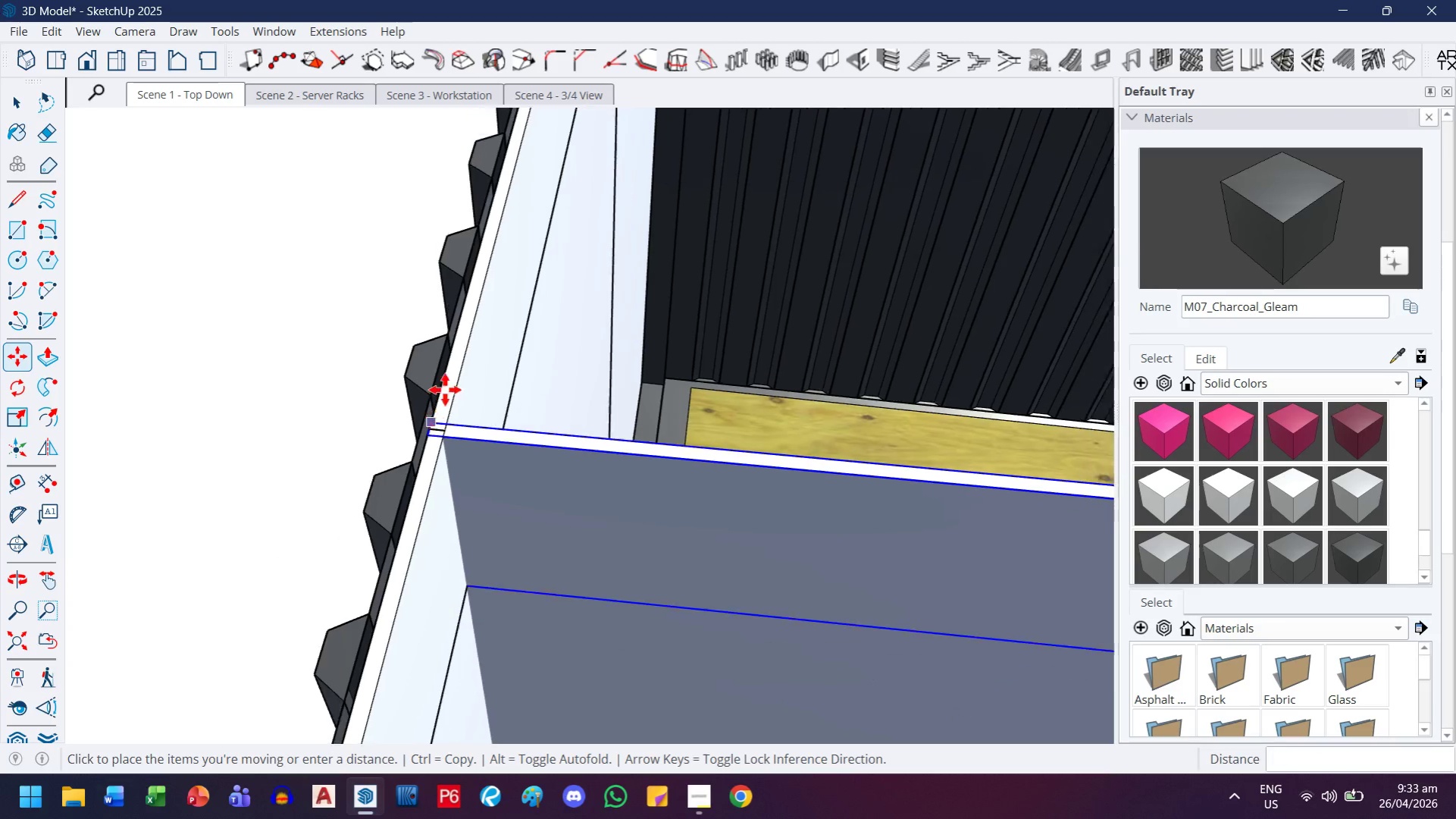 
left_click_drag(start_coordinate=[483, 359], to_coordinate=[380, 755])
 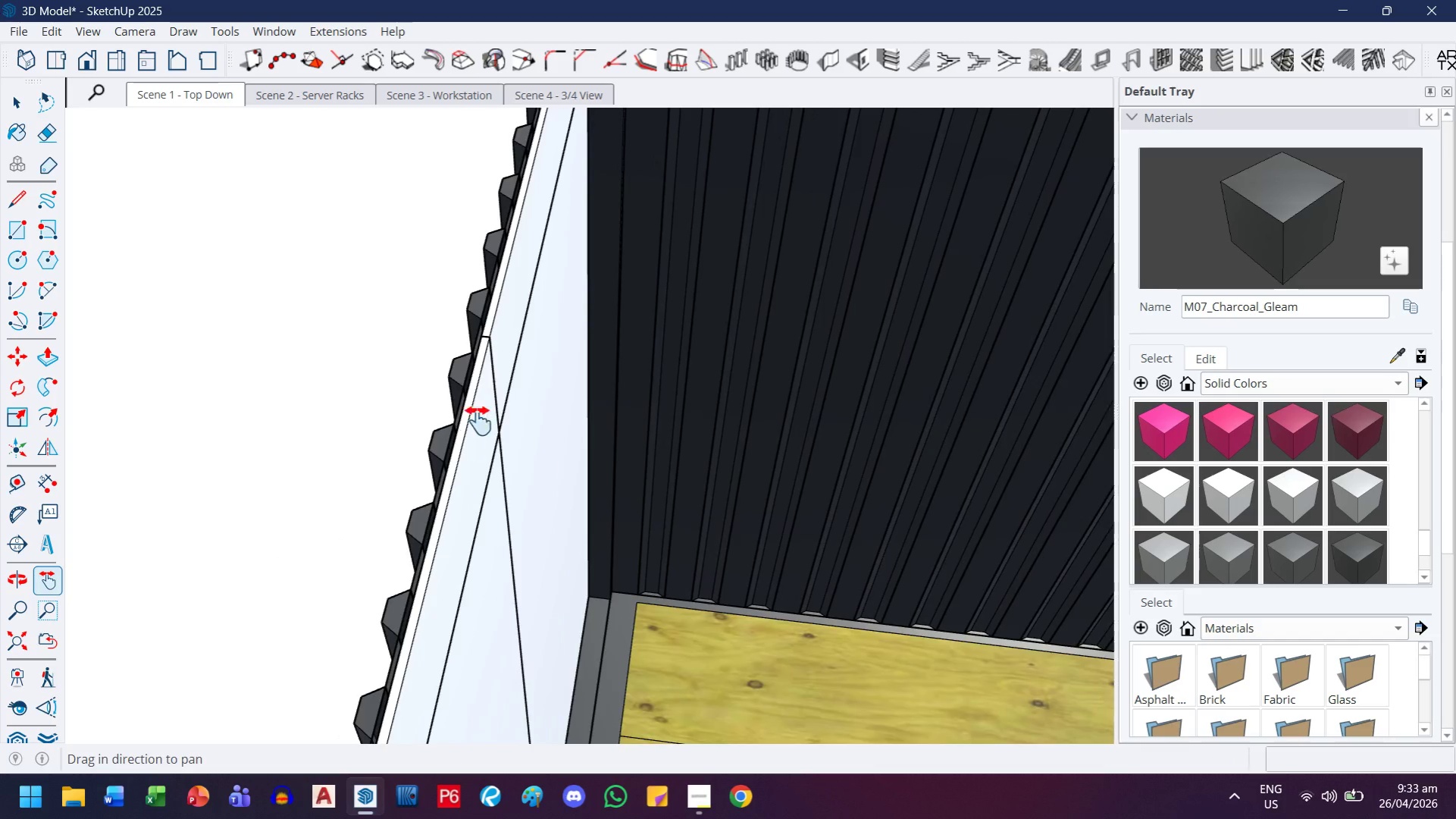 
left_click_drag(start_coordinate=[478, 421], to_coordinate=[452, 570])
 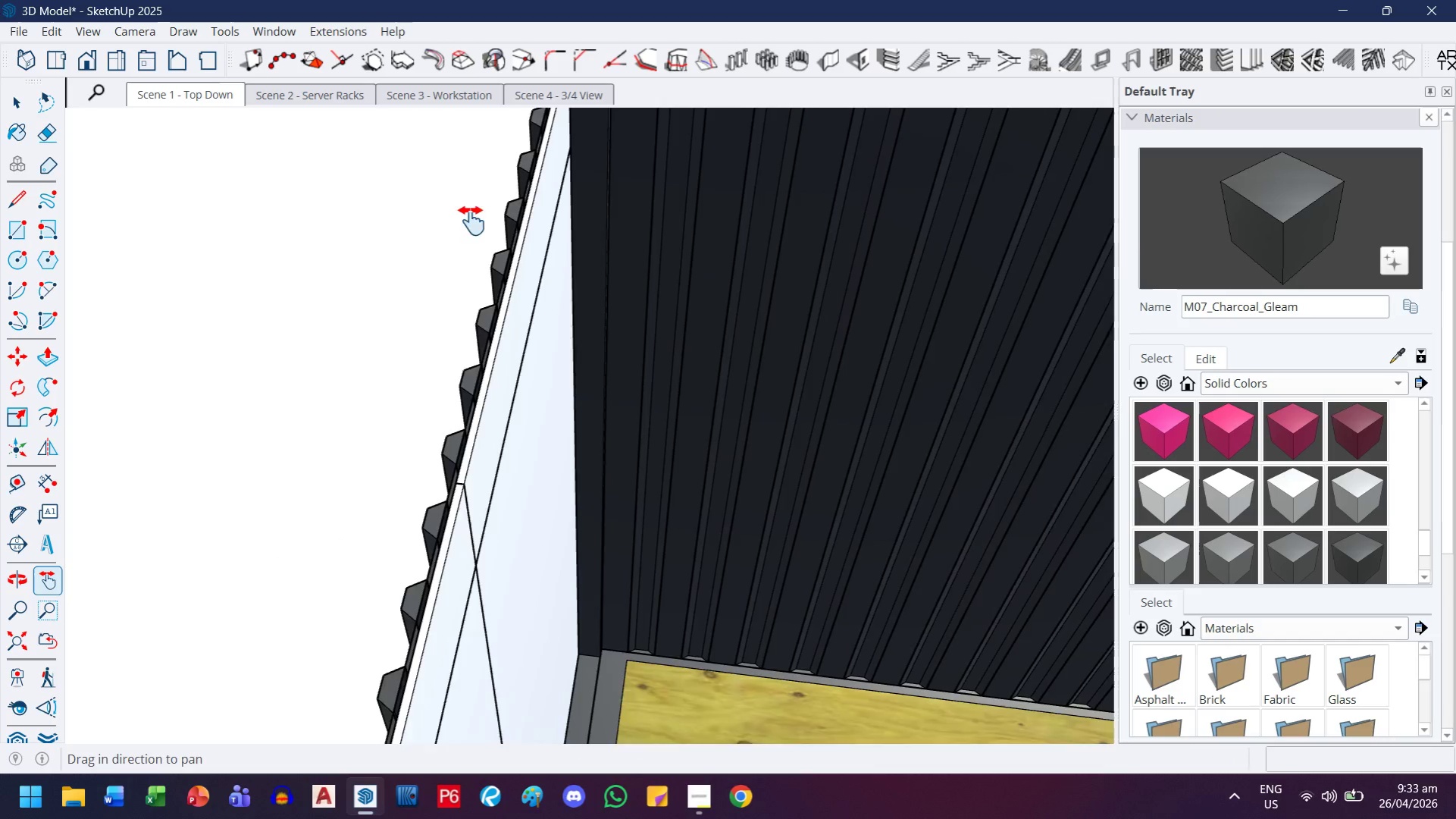 
left_click_drag(start_coordinate=[473, 210], to_coordinate=[445, 579])
 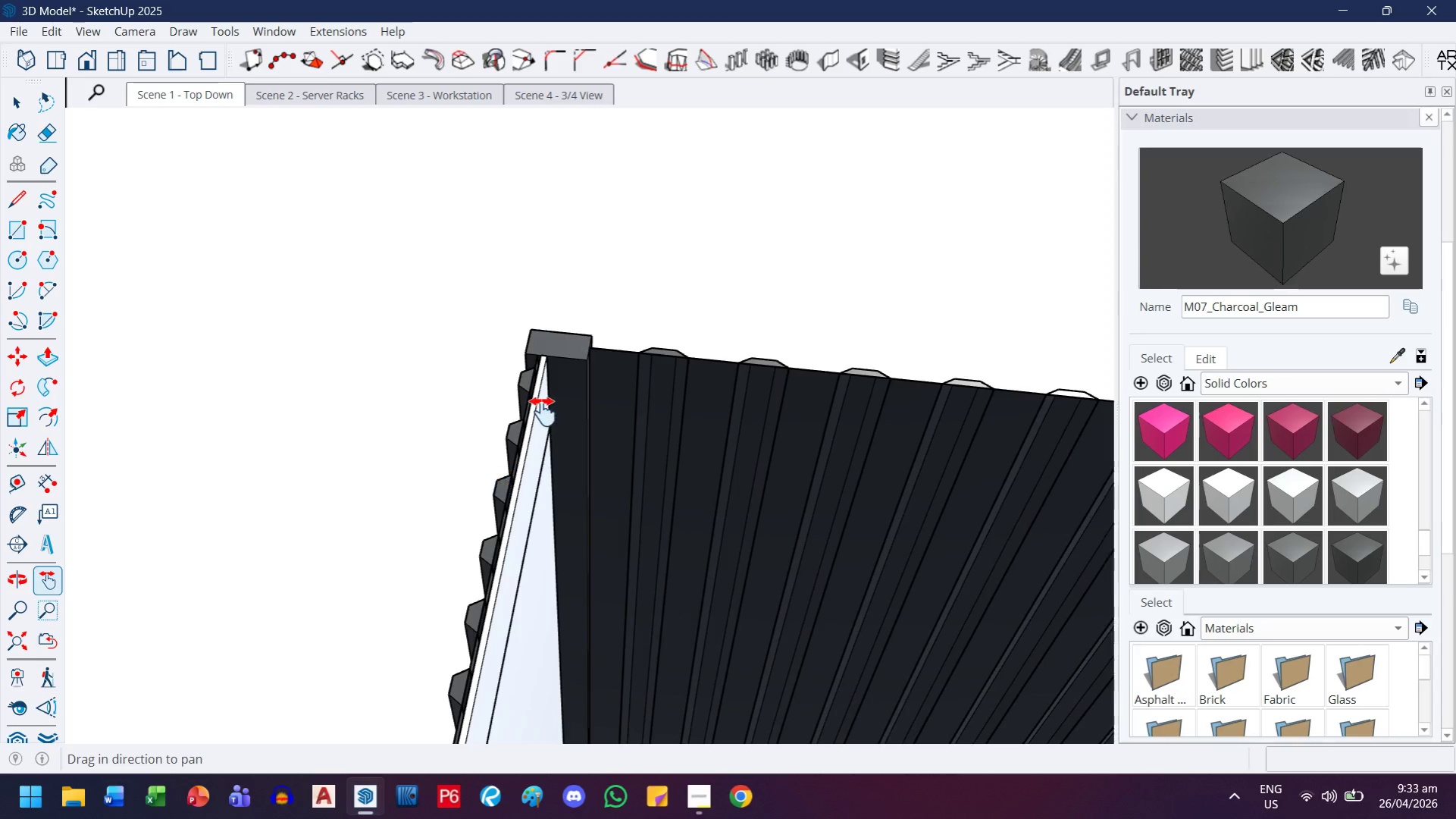 
key(Escape)
 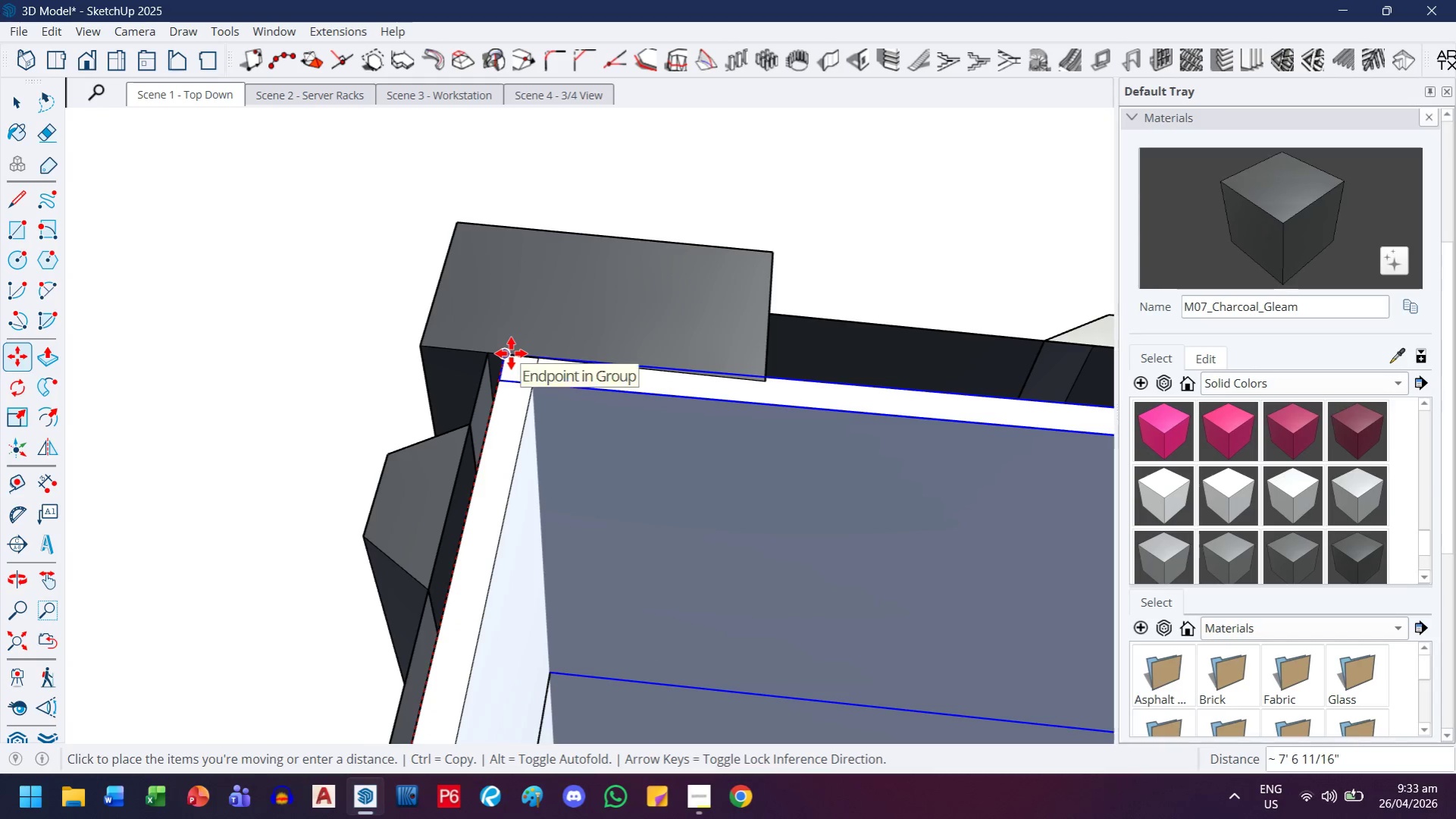 
scroll: coordinate [517, 366], scroll_direction: up, amount: 16.0
 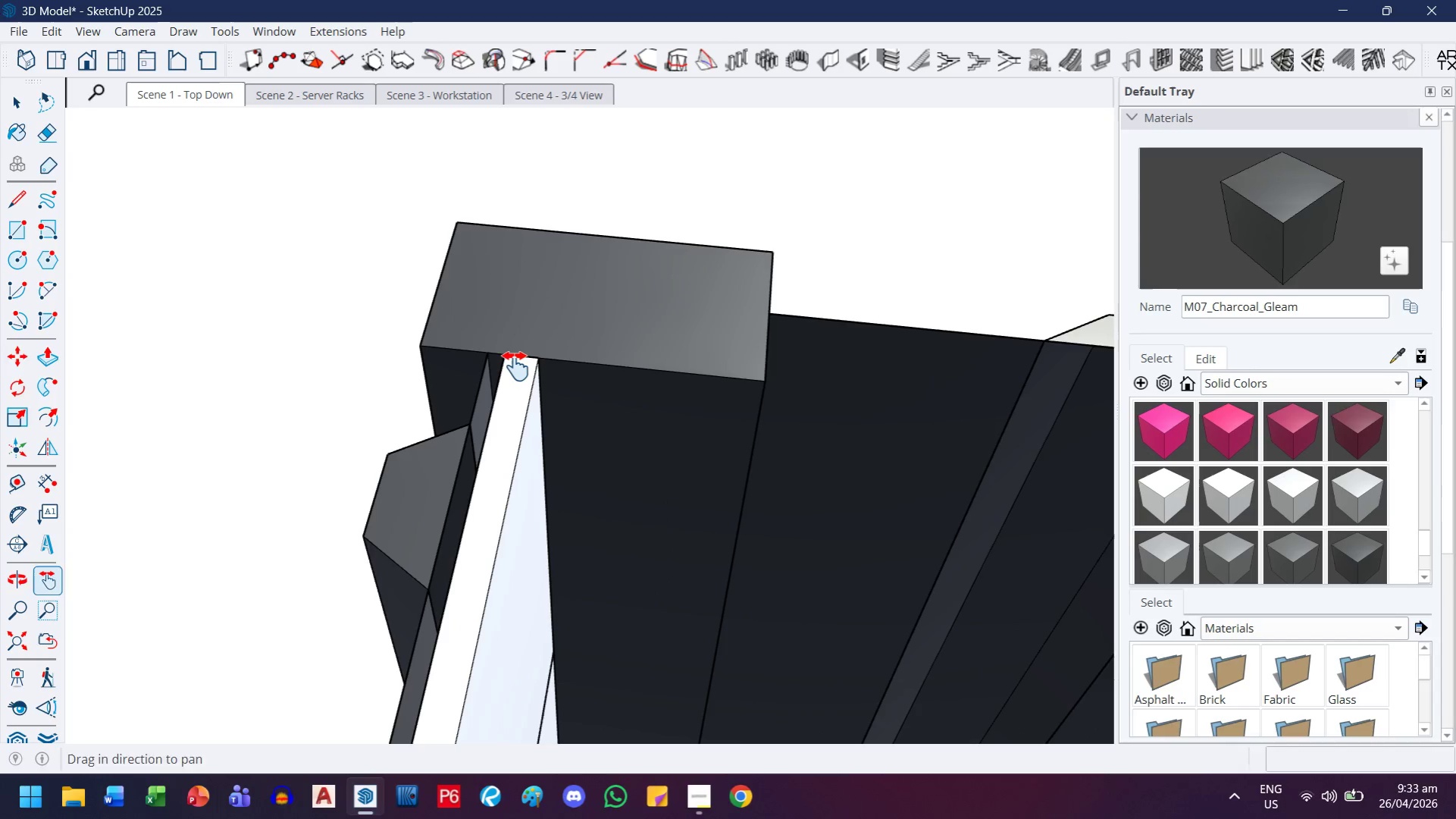 
key(H)
 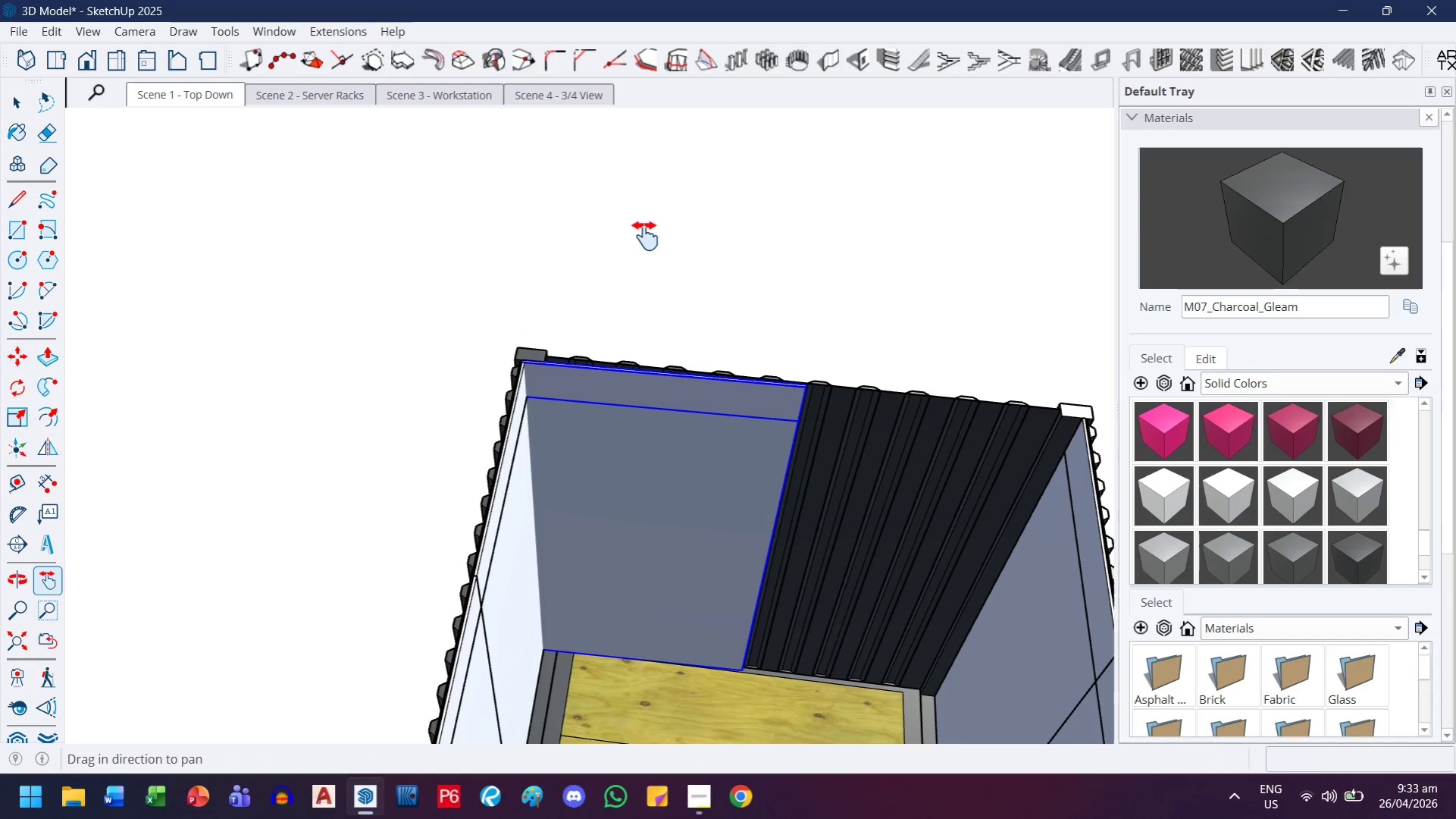 
left_click_drag(start_coordinate=[645, 235], to_coordinate=[446, 221])
 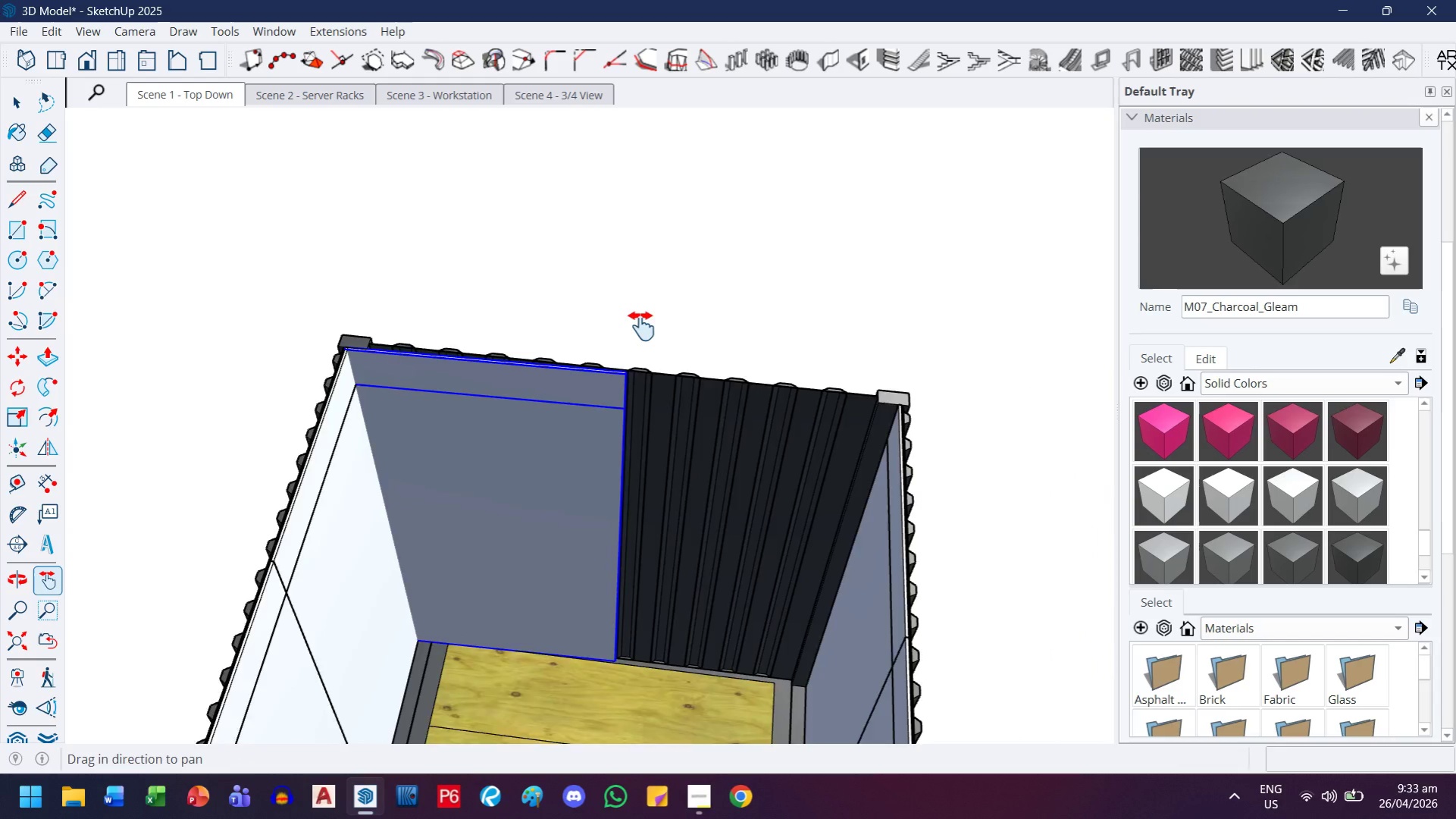 
scroll: coordinate [524, 359], scroll_direction: down, amount: 27.0
 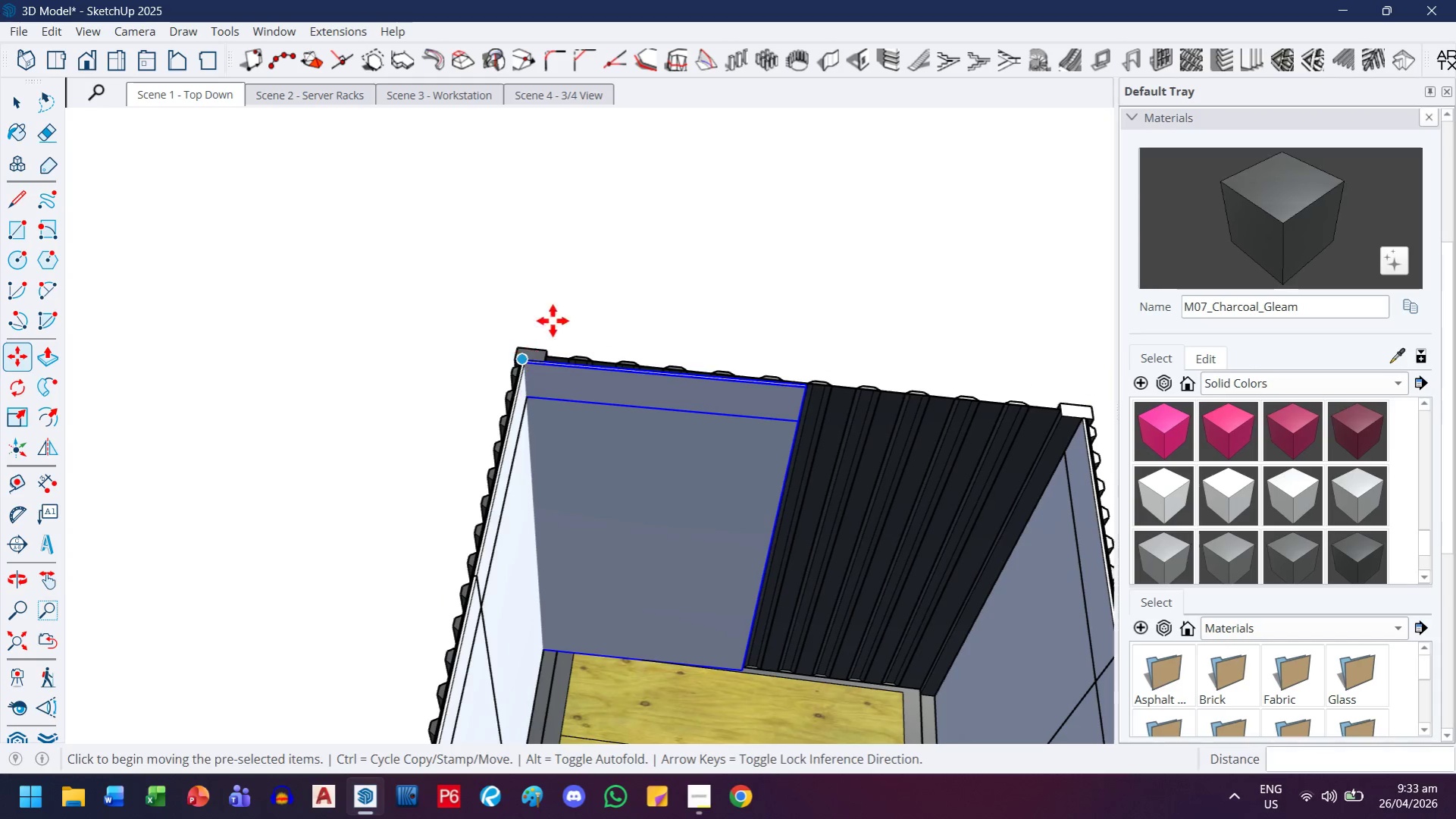 
key(M)
 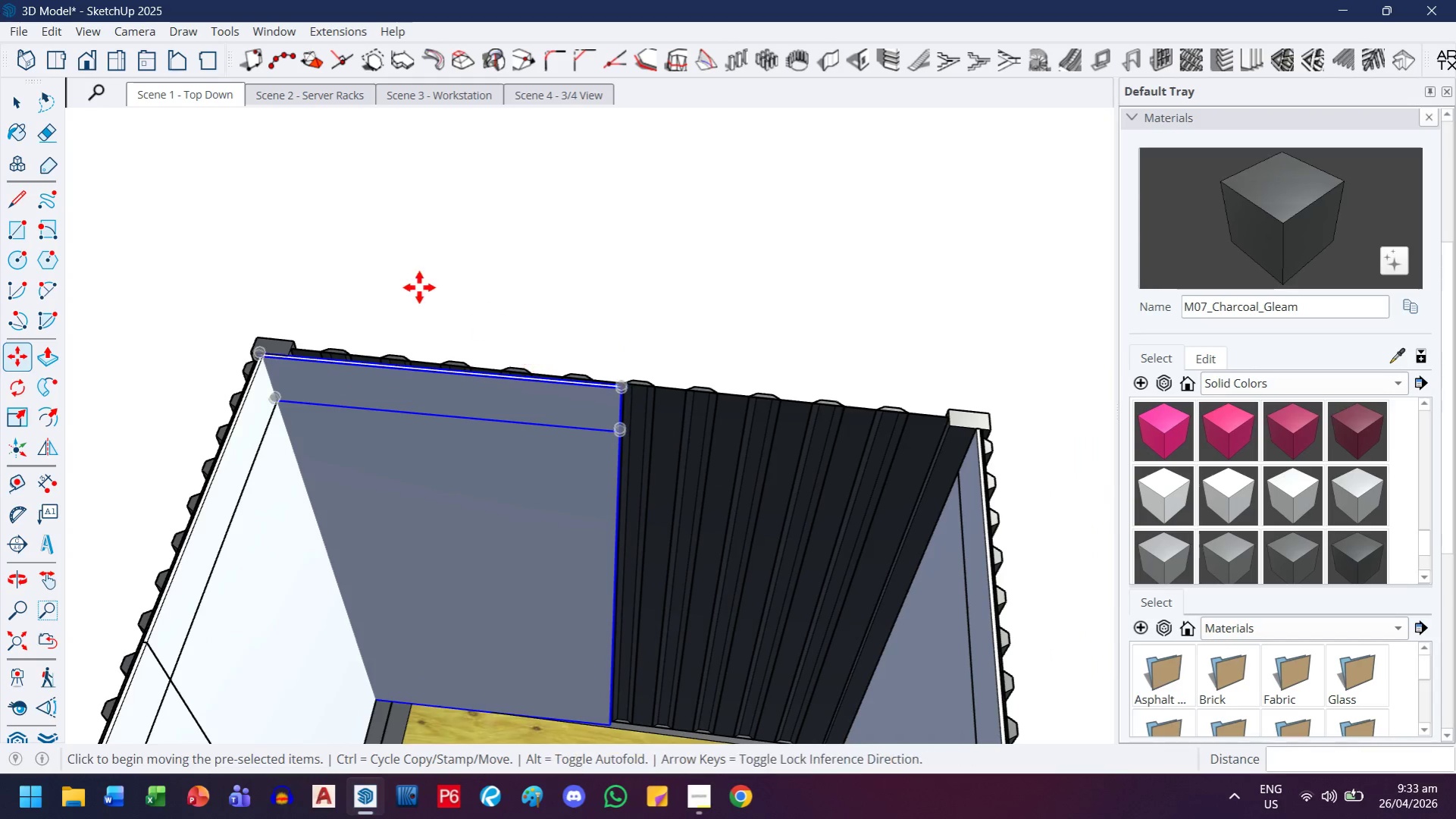 
scroll: coordinate [641, 326], scroll_direction: up, amount: 3.0
 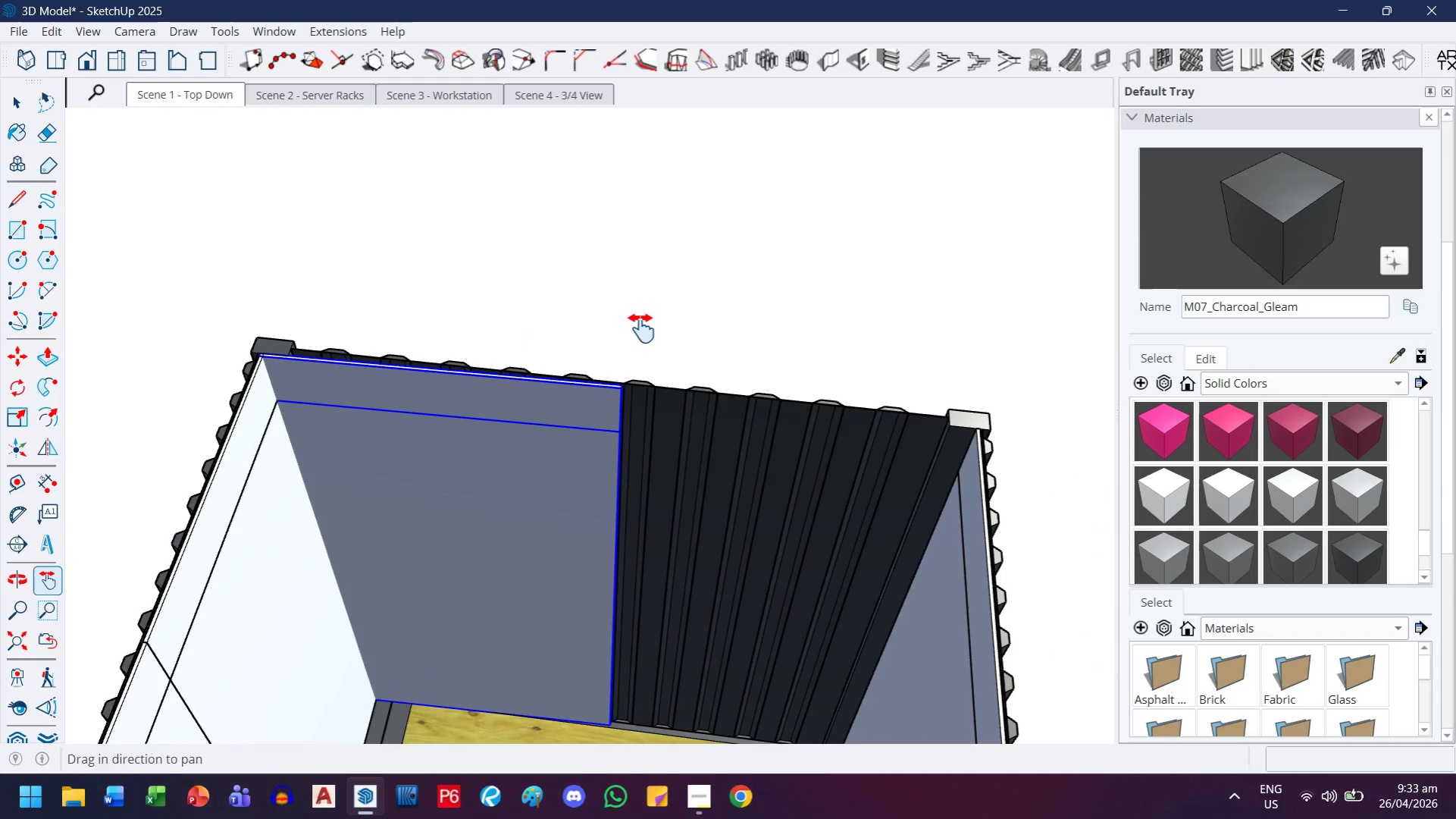 
key(Control+ControlLeft)
 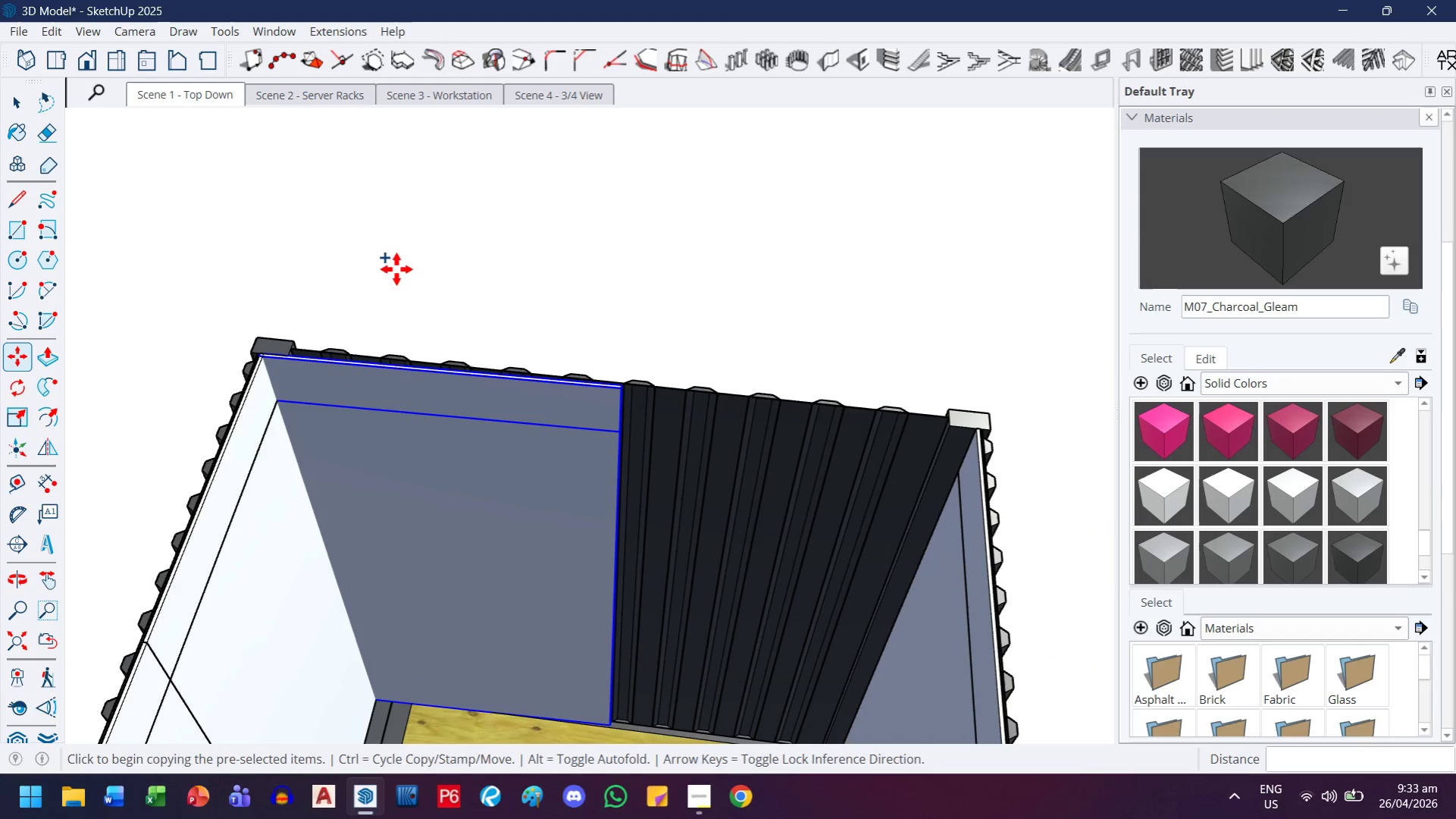 
left_click([396, 269])
 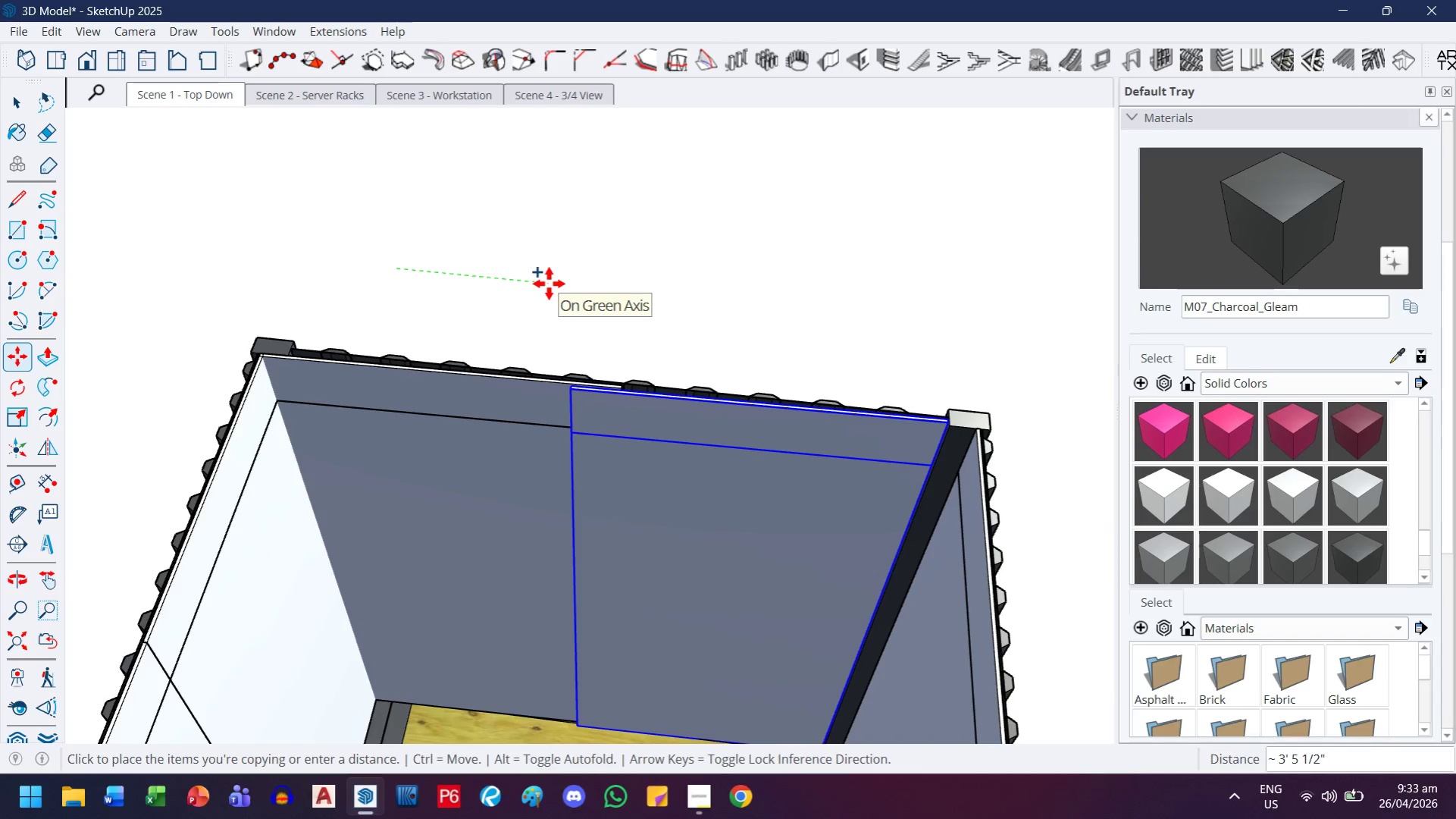 
key(ArrowLeft)
 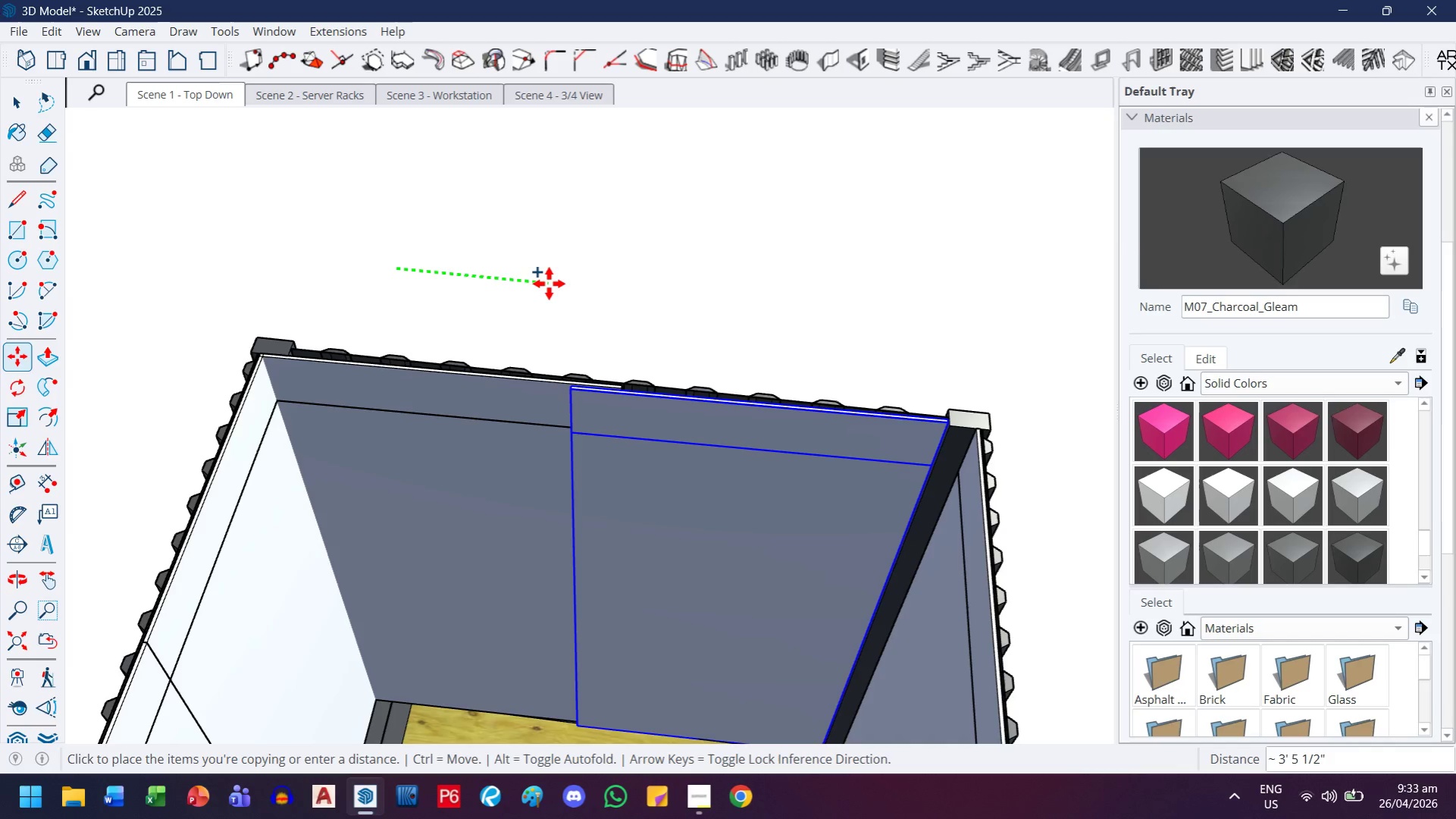 
key(4)
 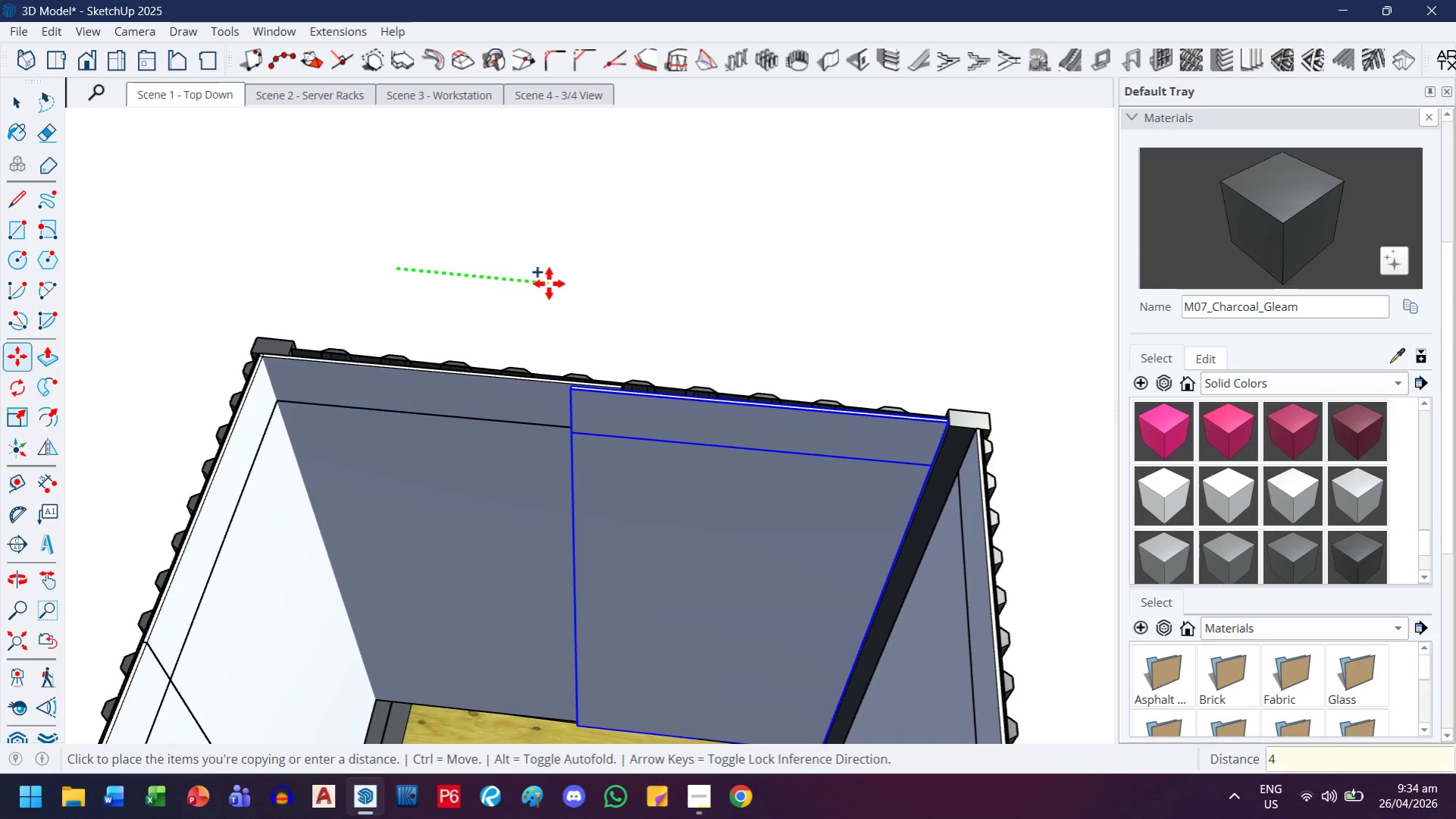 
key(Quote)
 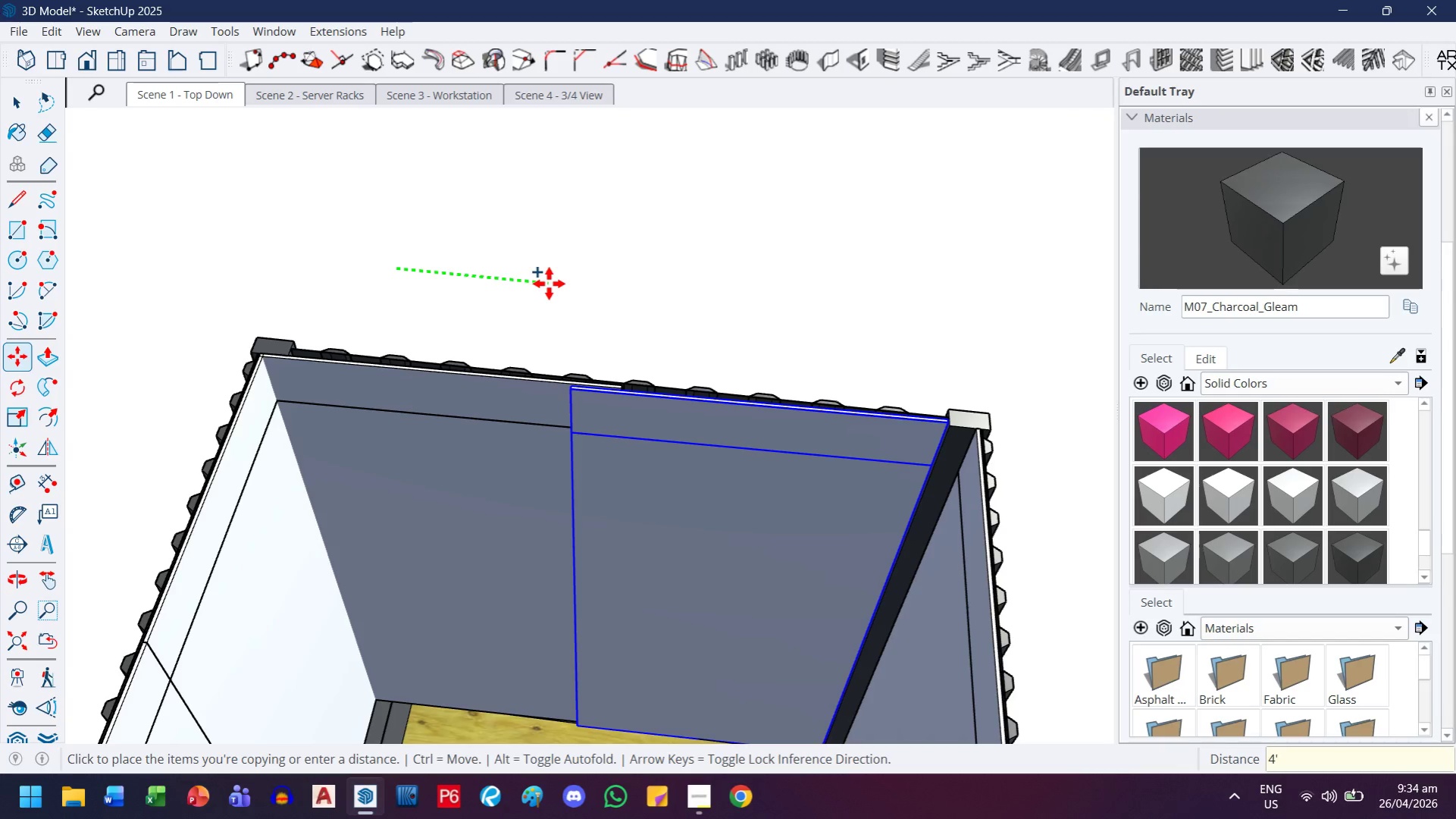 
key(Enter)
 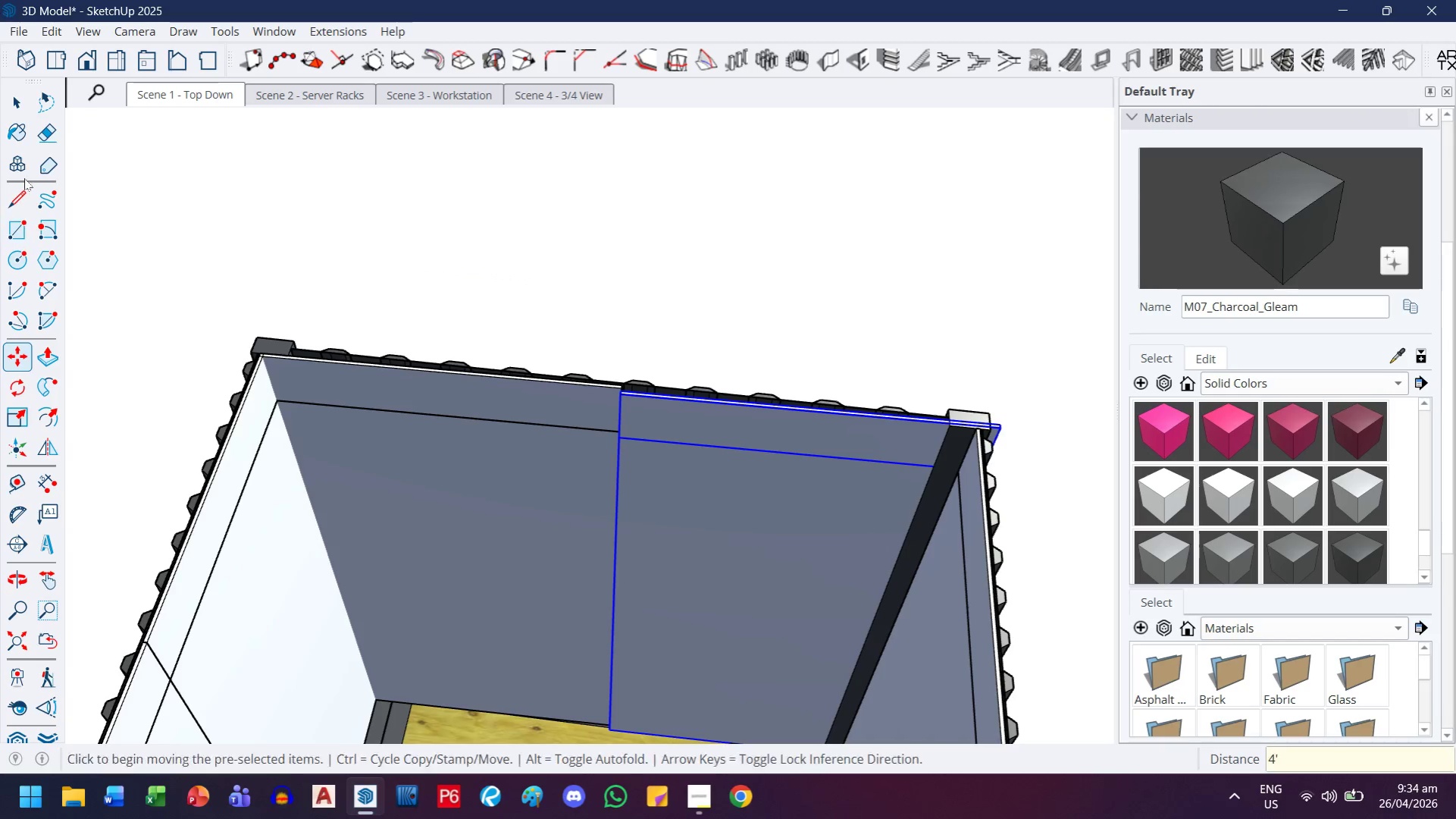 
left_click([23, 117])
 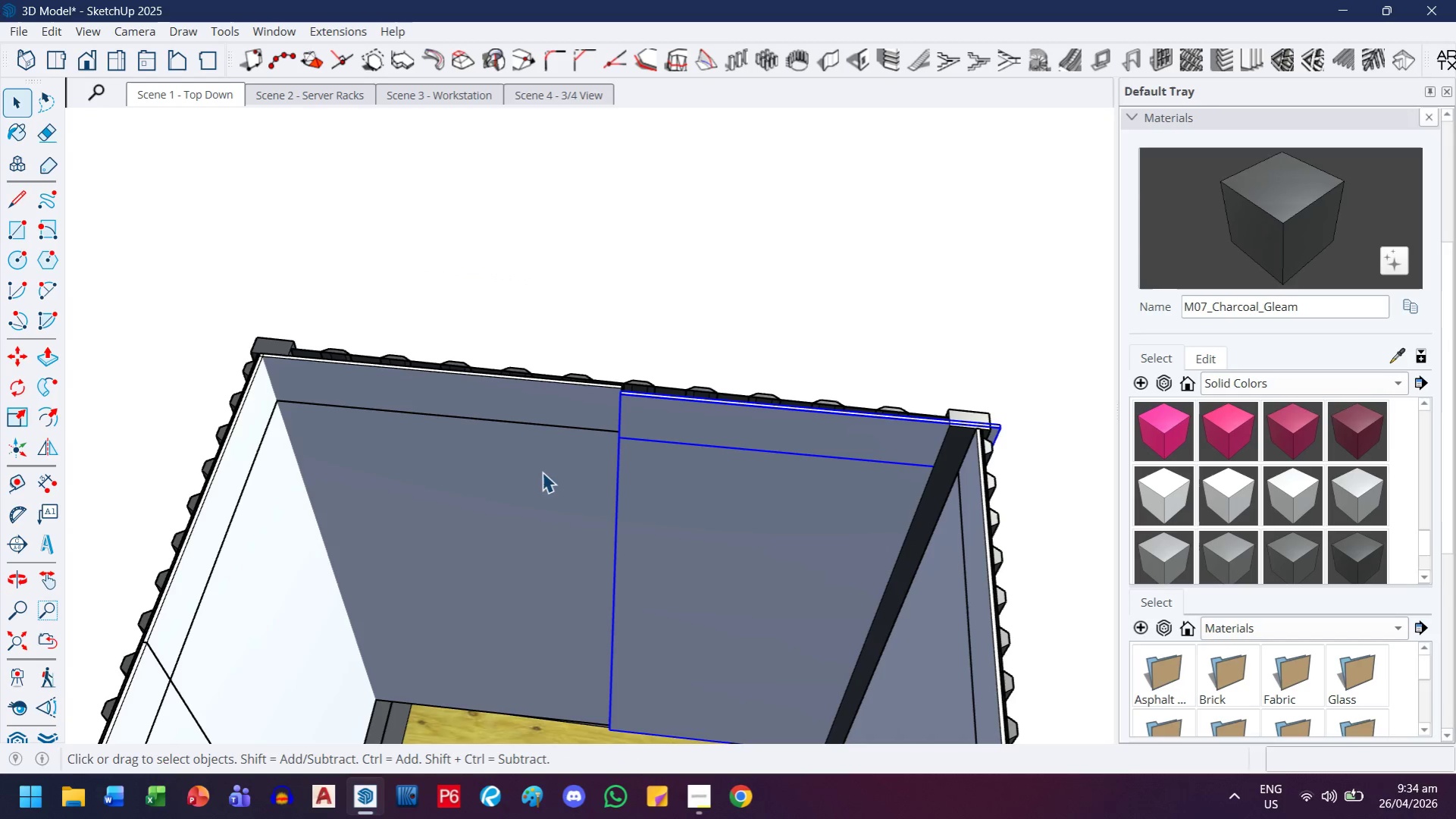 
hold_key(key=ControlLeft, duration=0.83)
double_click([534, 493])
 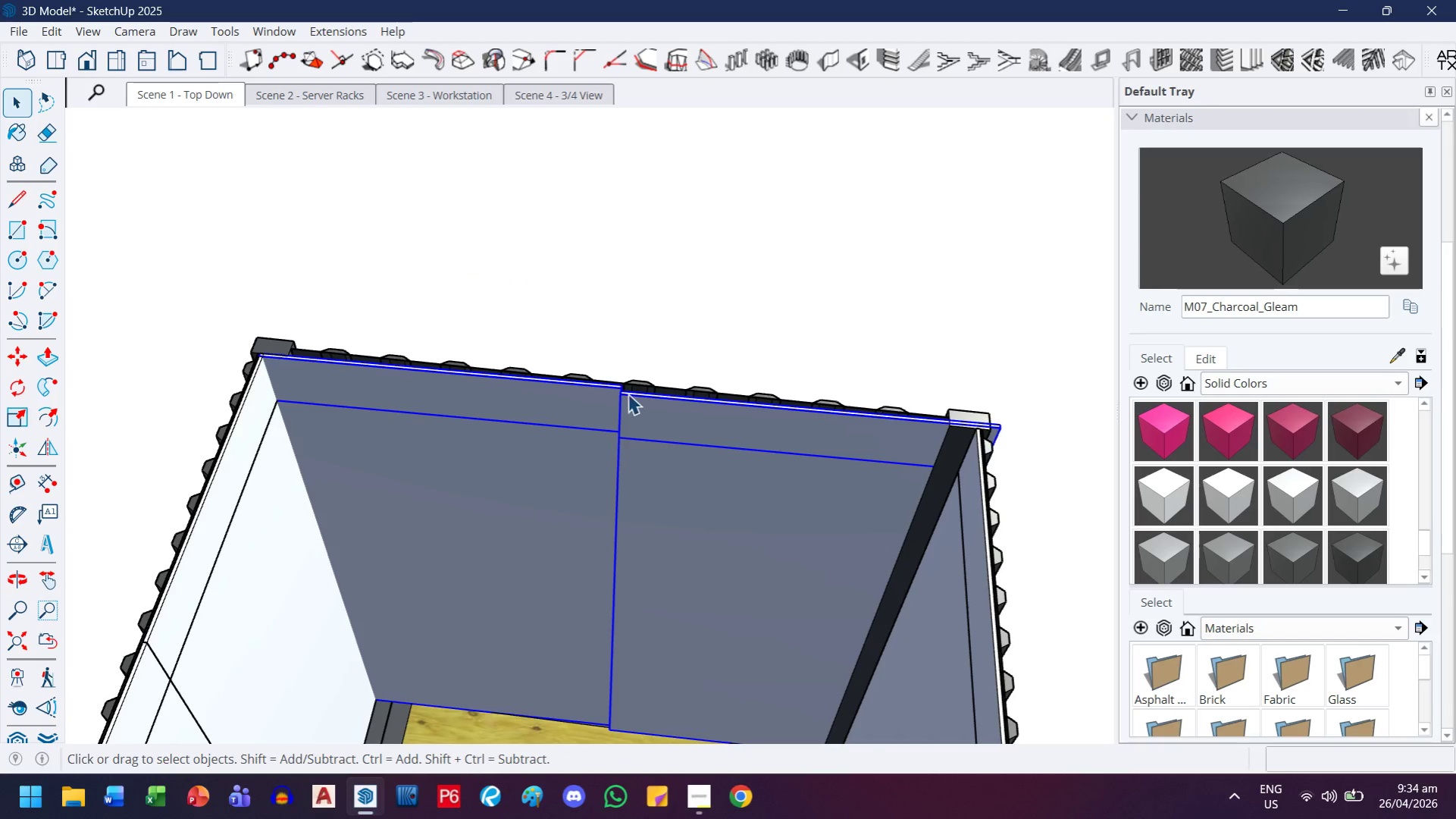 
scroll: coordinate [625, 400], scroll_direction: up, amount: 11.0
 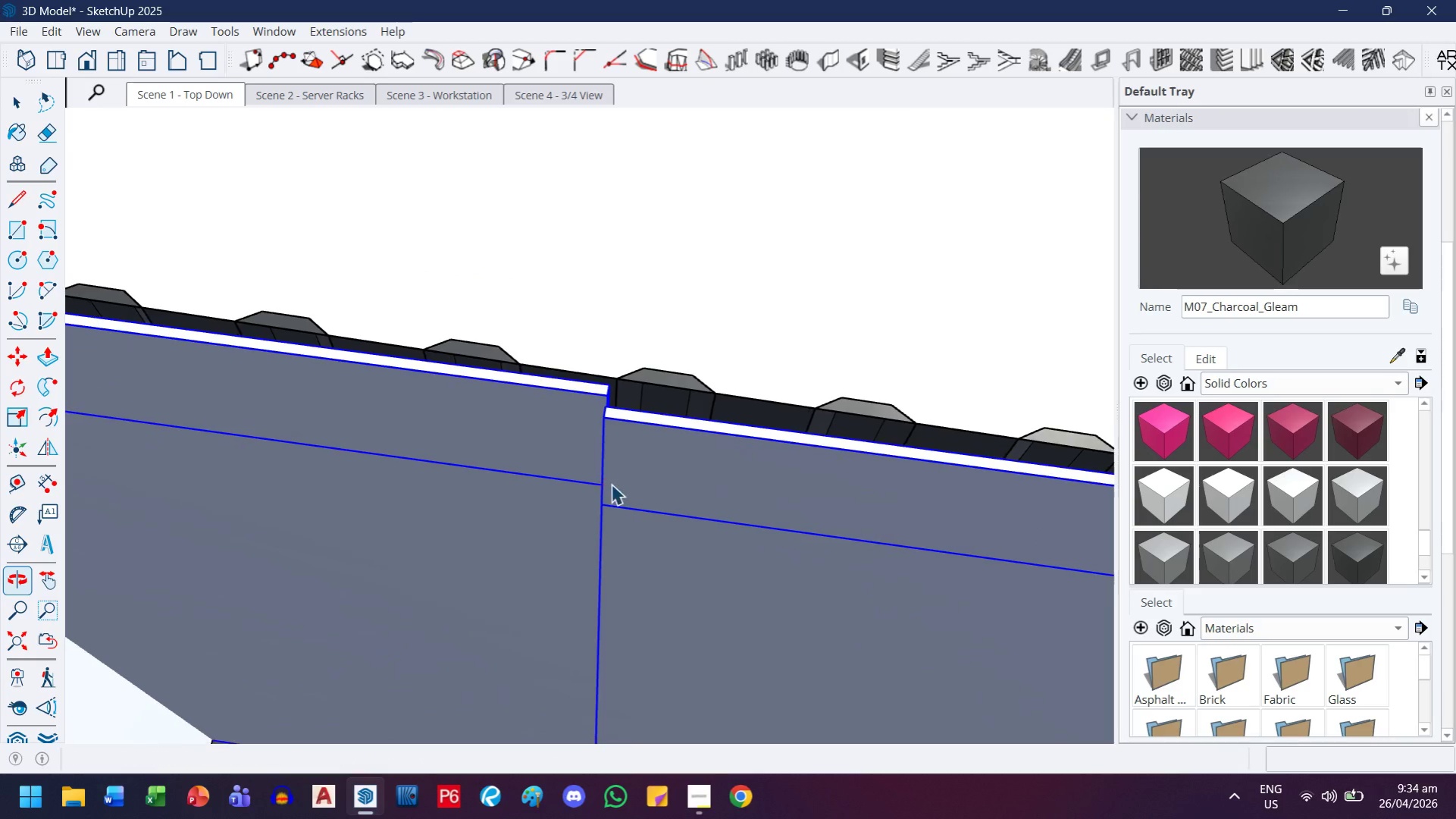 
key(Control+ControlLeft)
 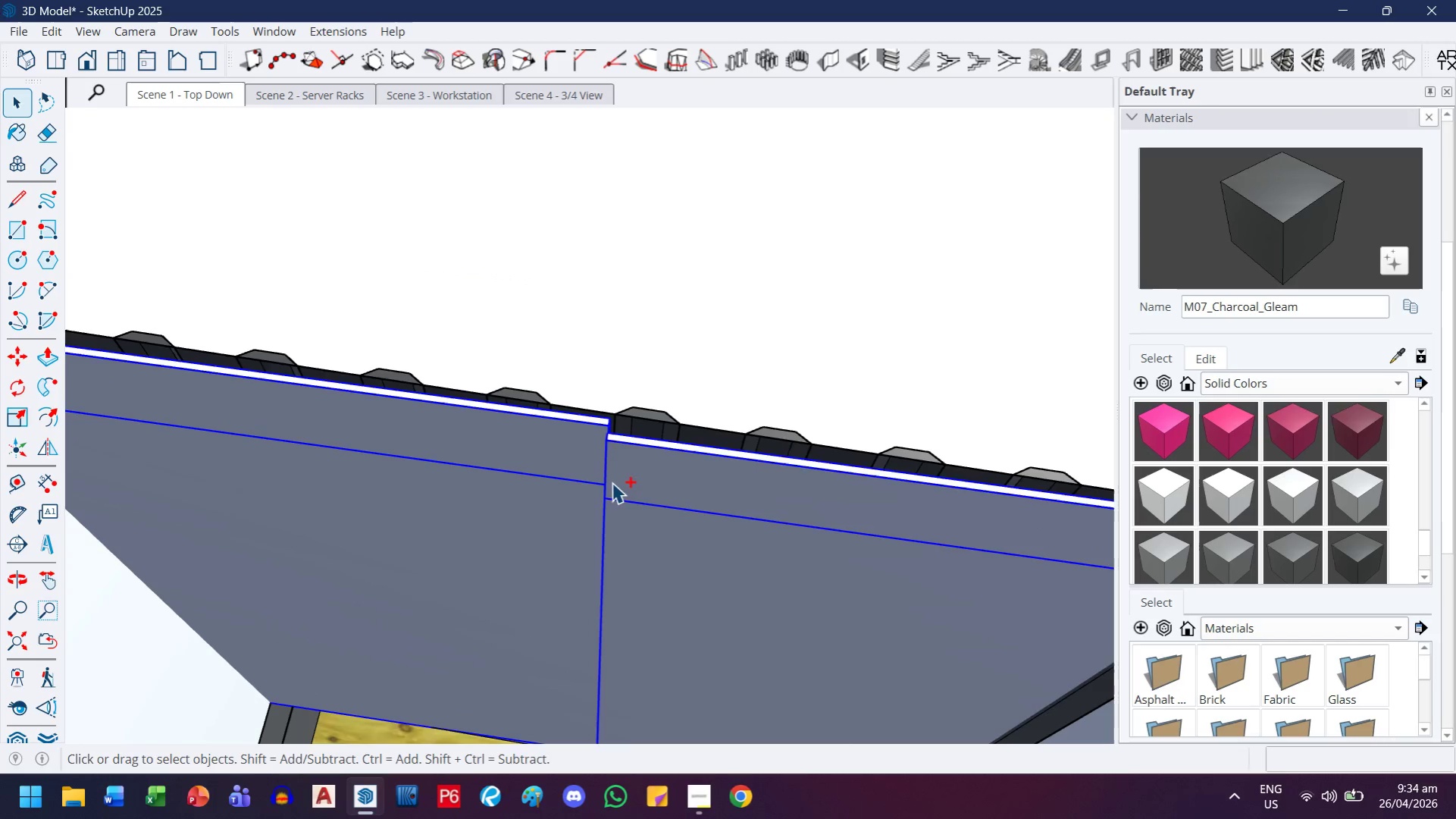 
key(Control+Z)
 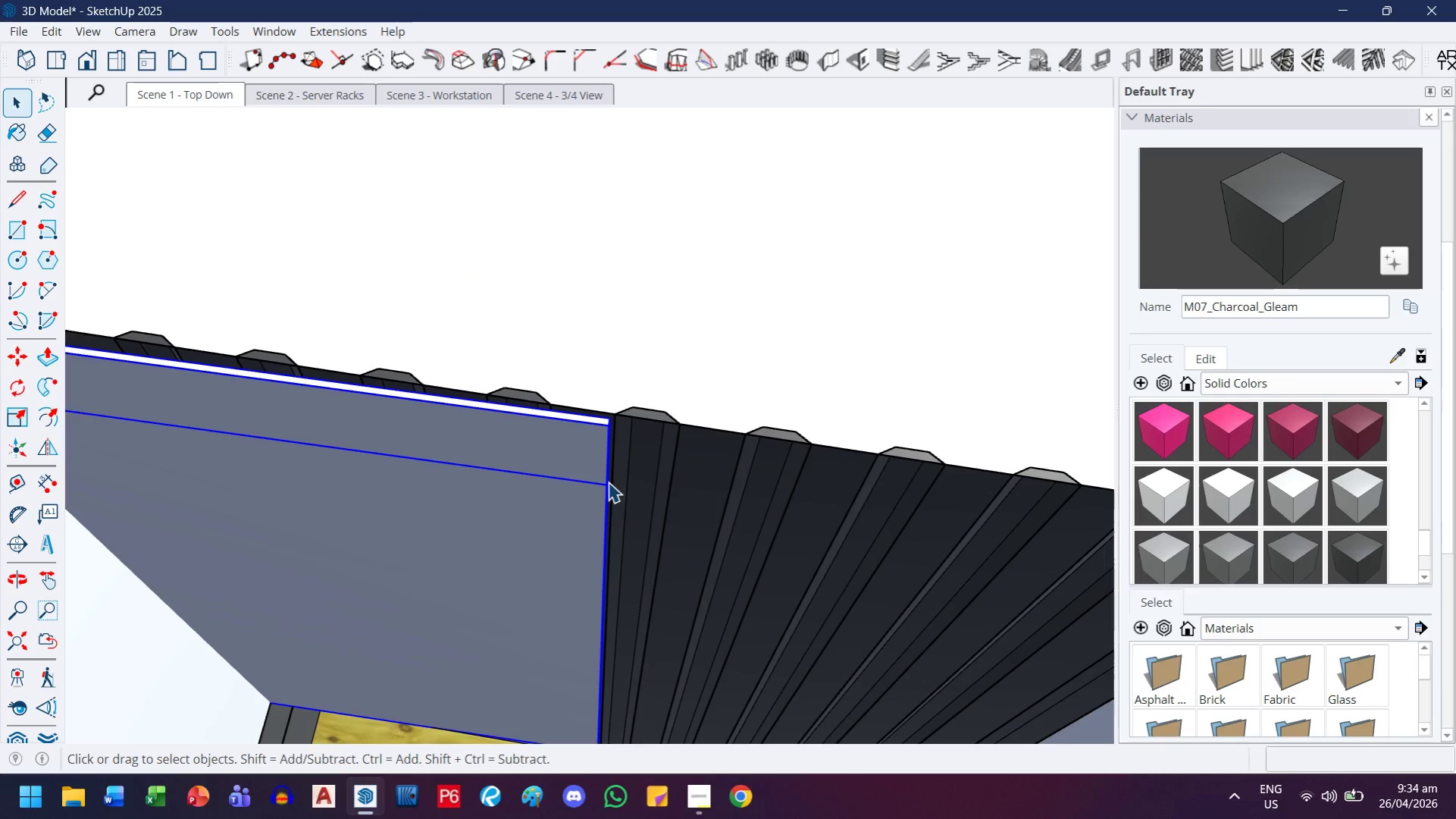 
scroll: coordinate [607, 482], scroll_direction: down, amount: 8.0
 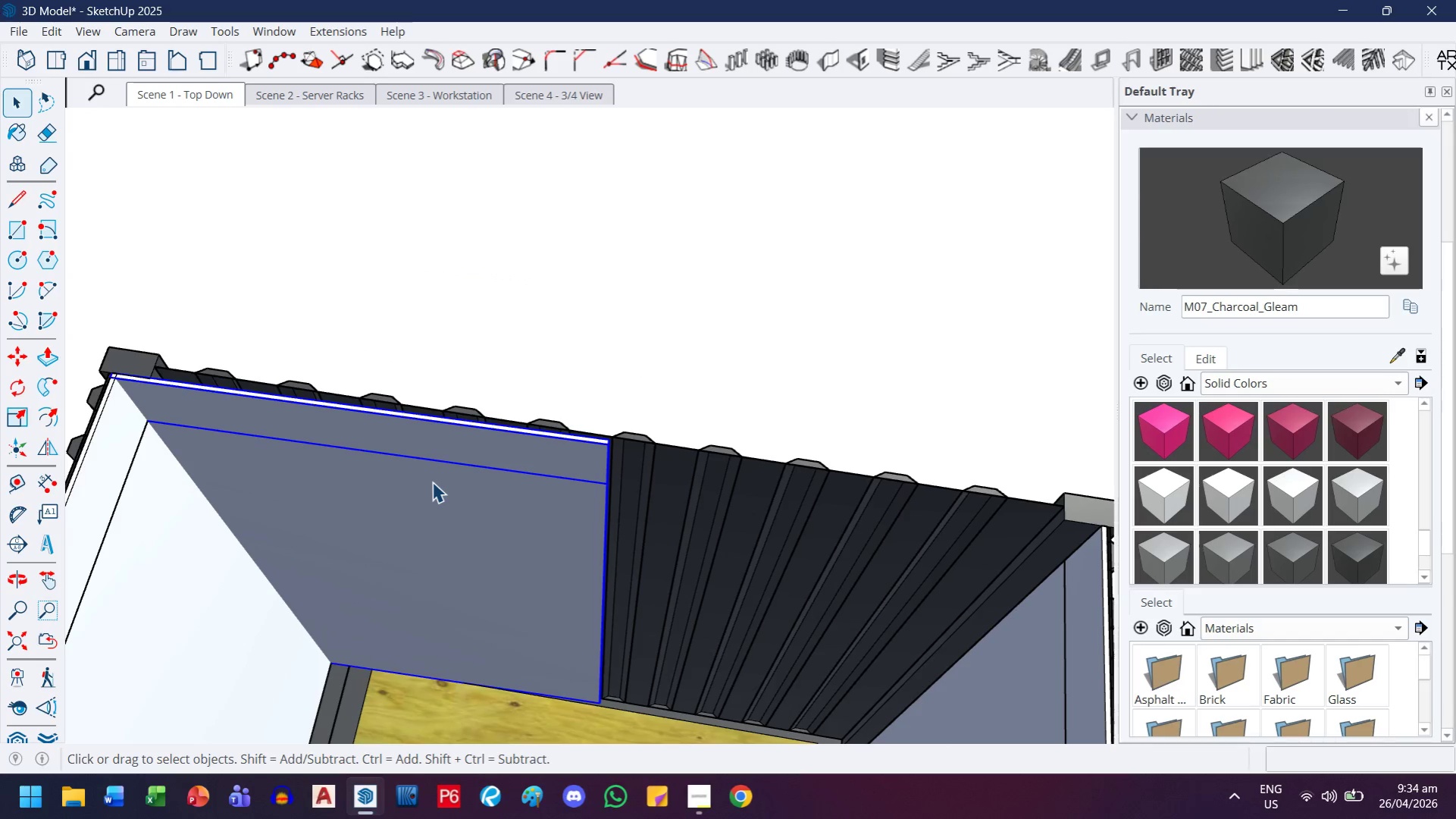 
key(M)
 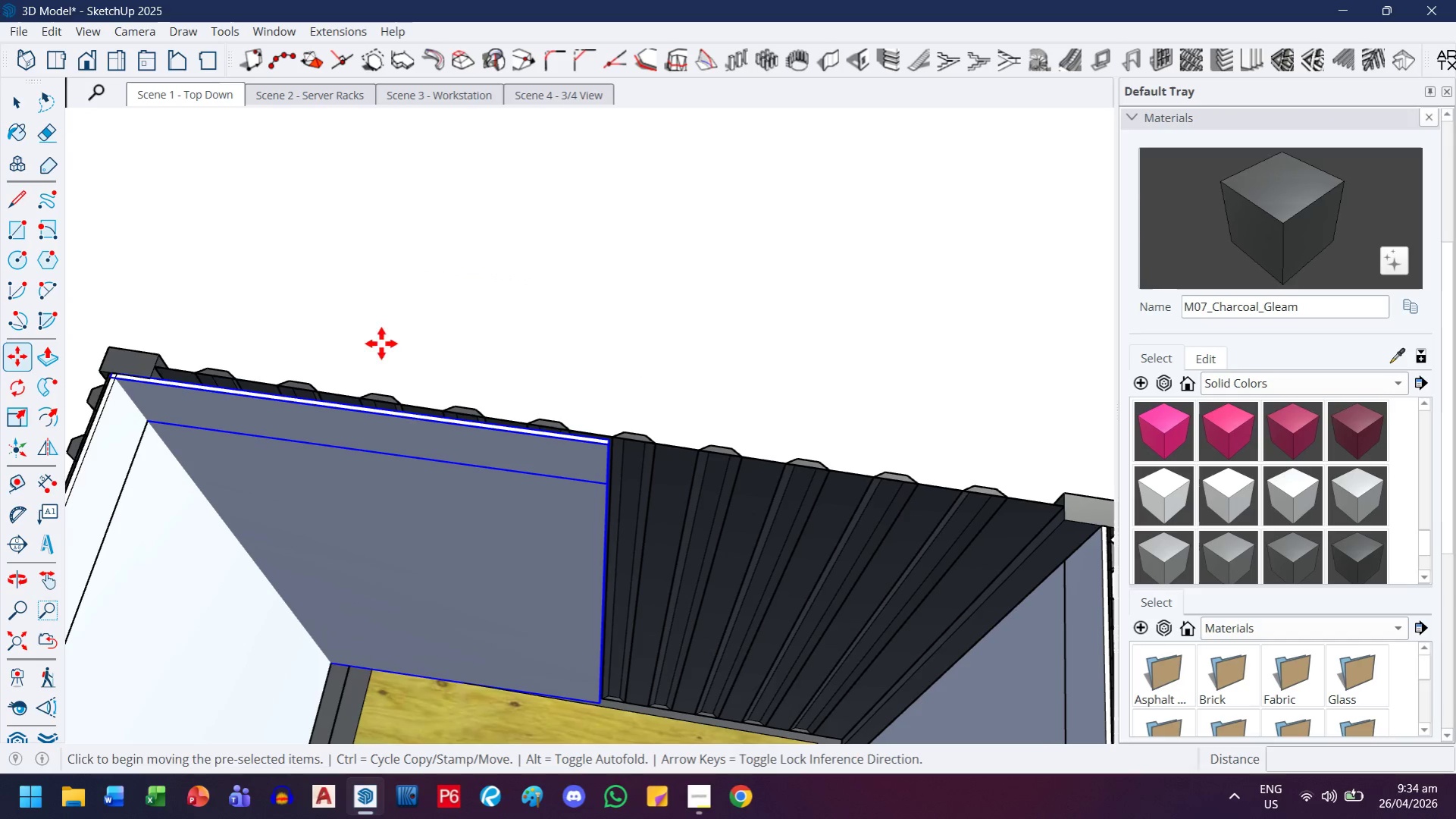 
key(Control+ControlLeft)
 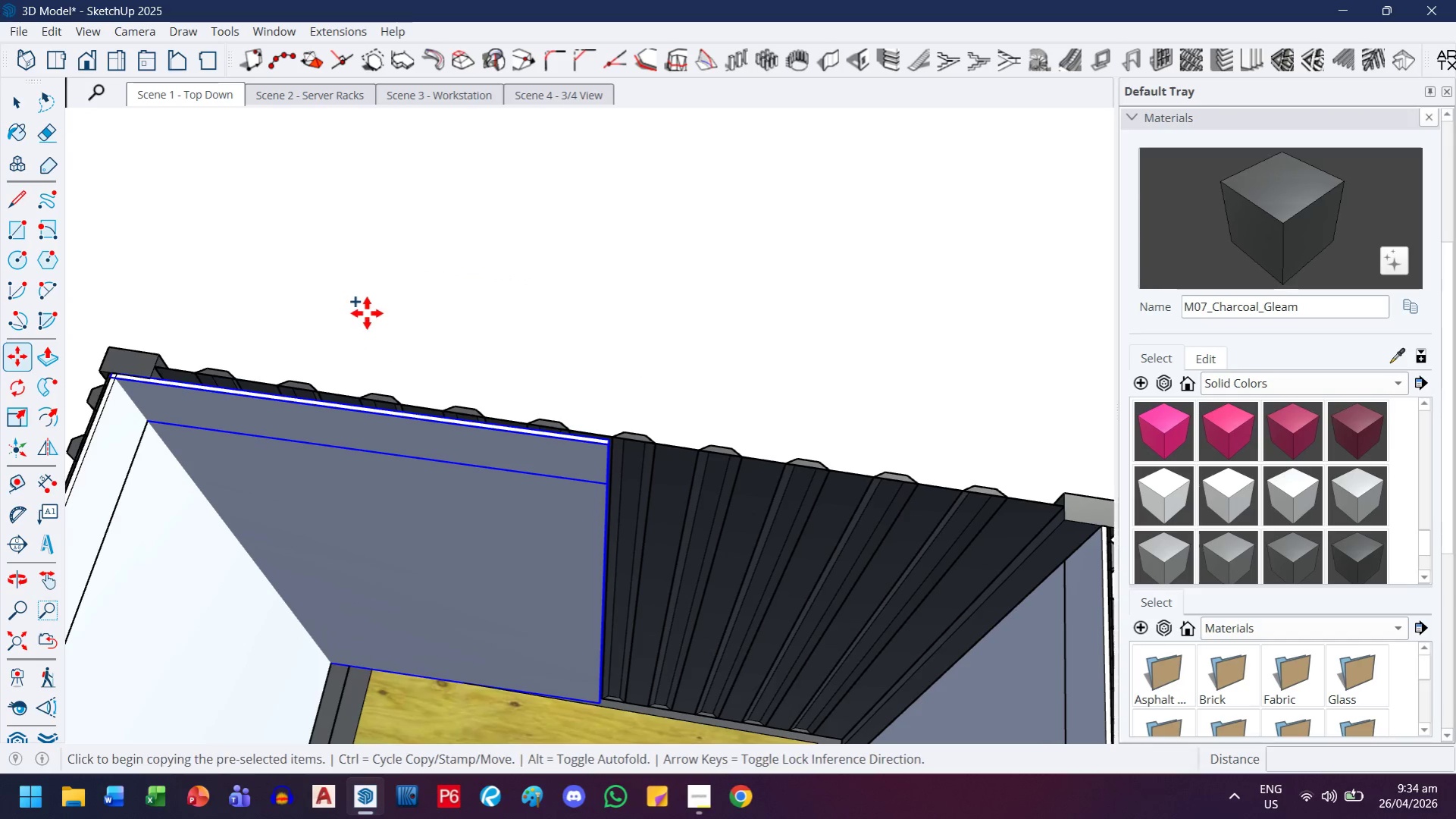 
left_click([367, 313])
 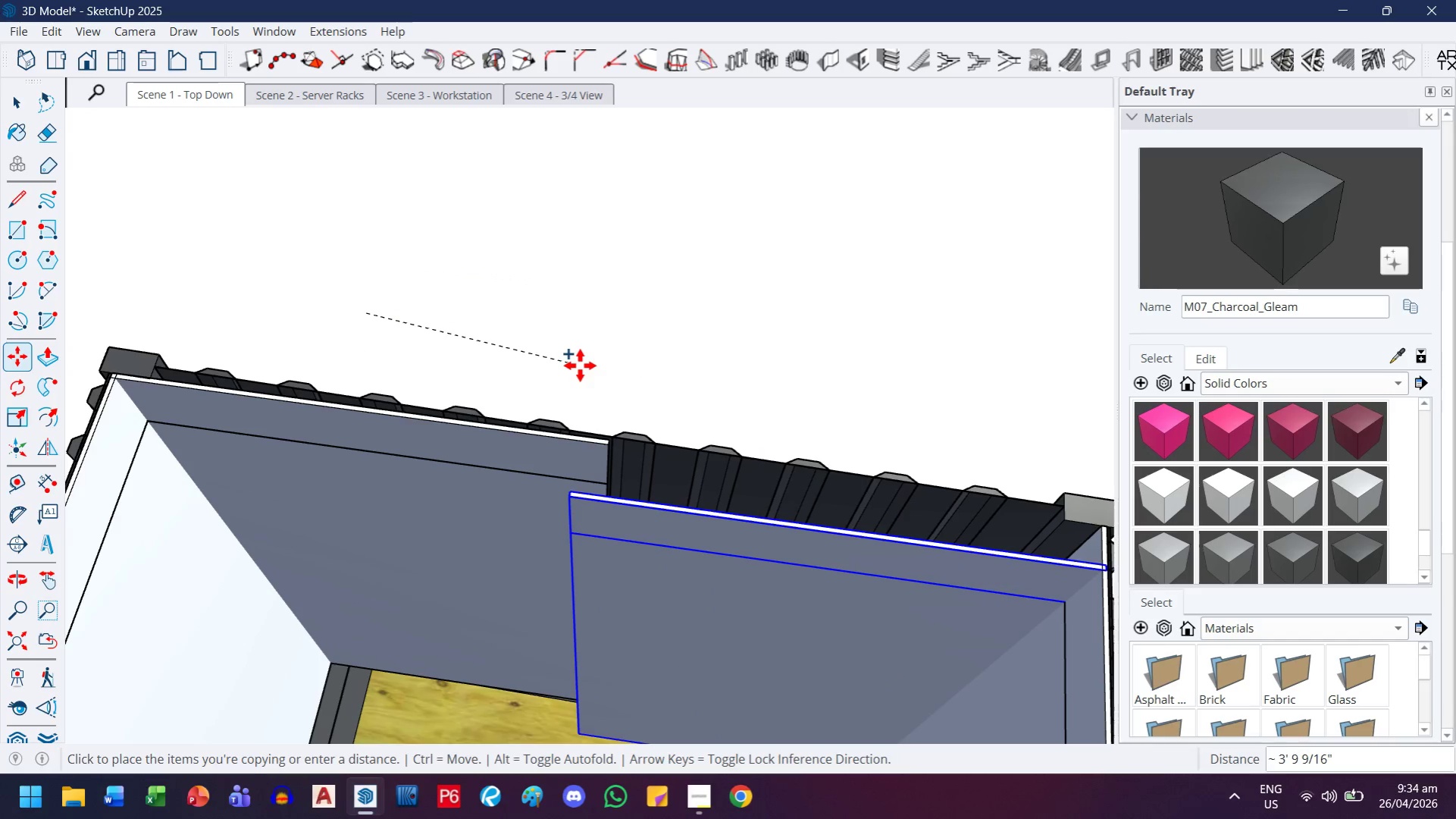 
key(ArrowLeft)
 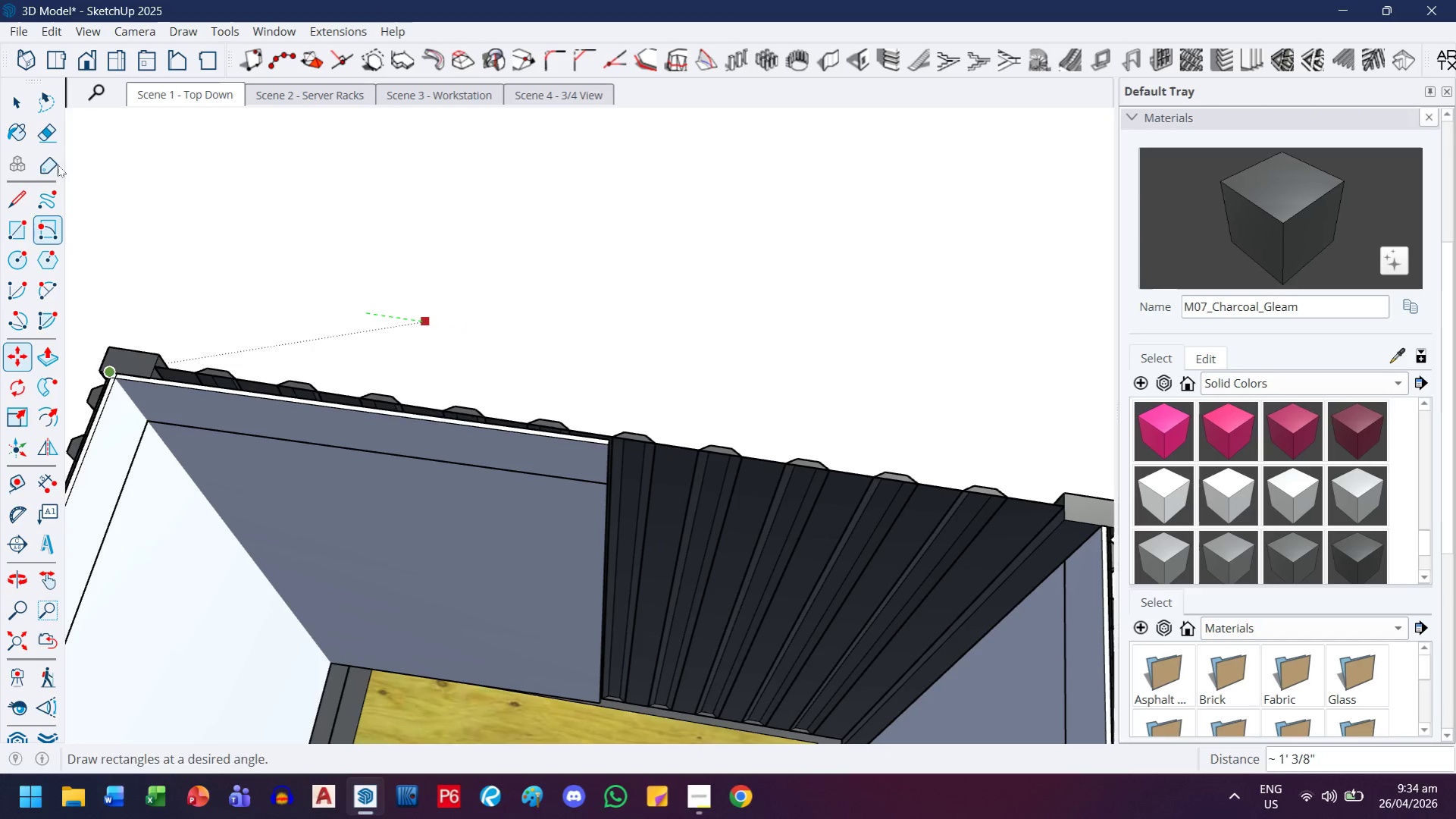 
left_click([23, 102])
 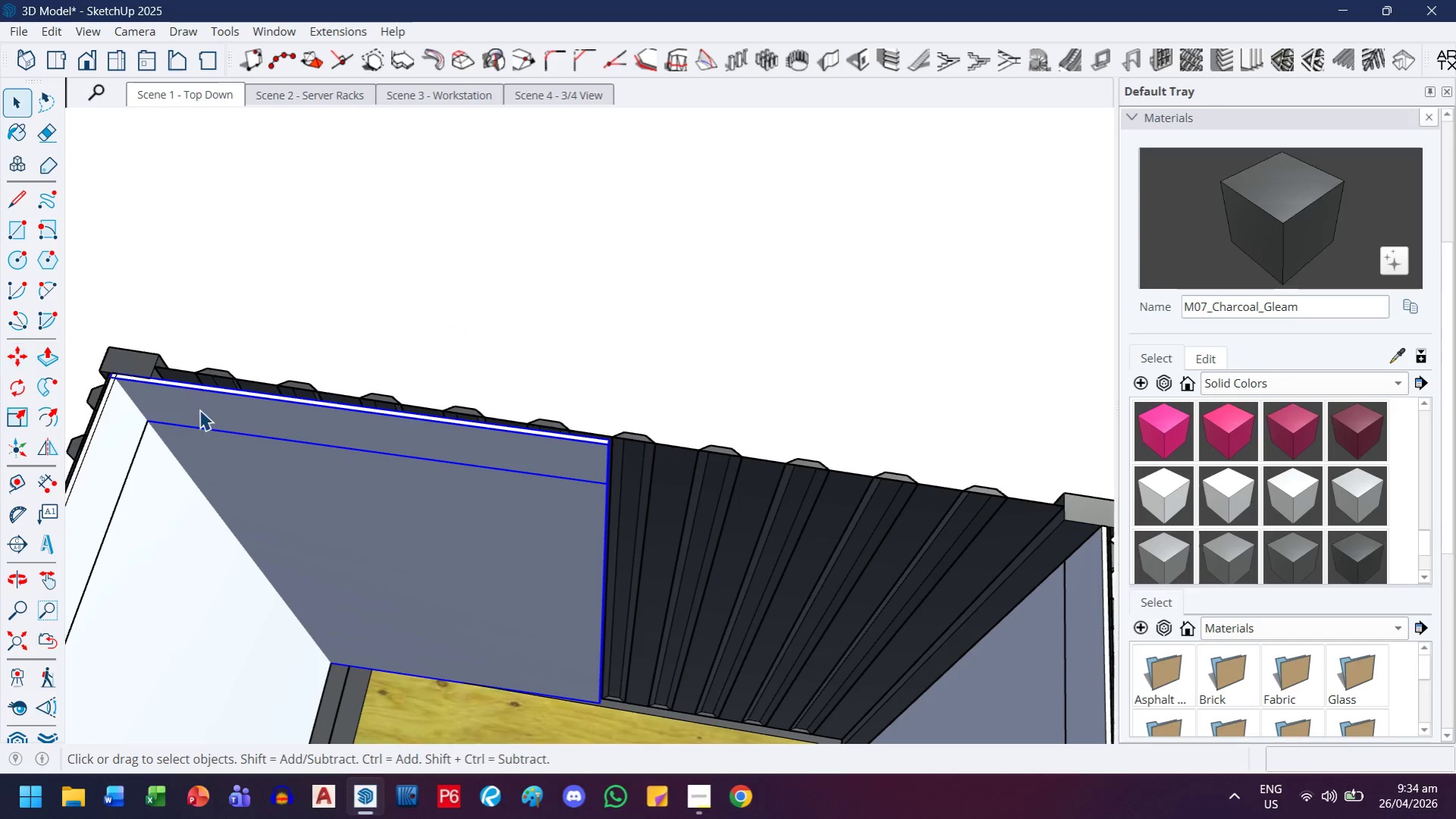 
scroll: coordinate [199, 410], scroll_direction: up, amount: 1.0
 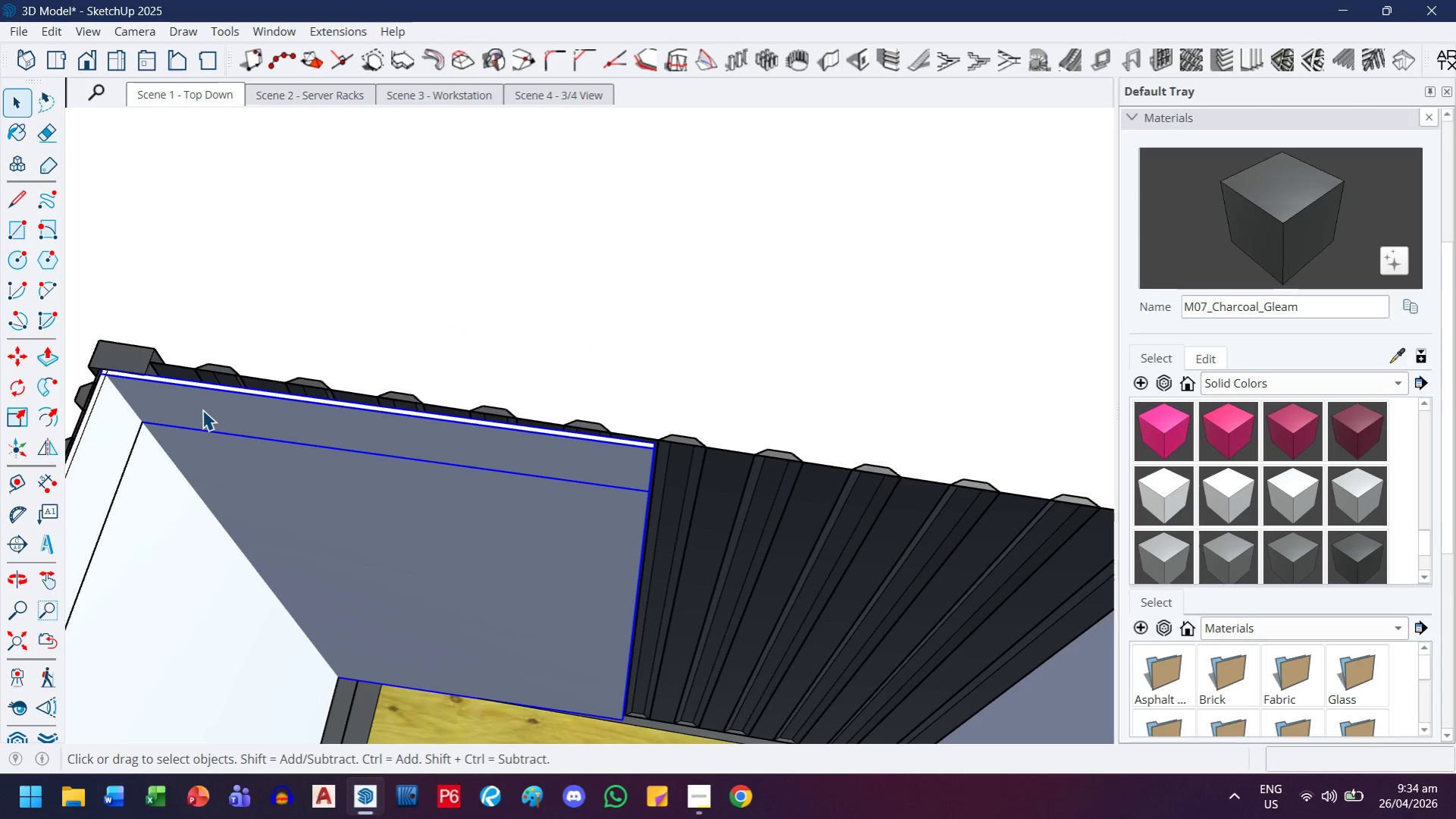 
key(H)
 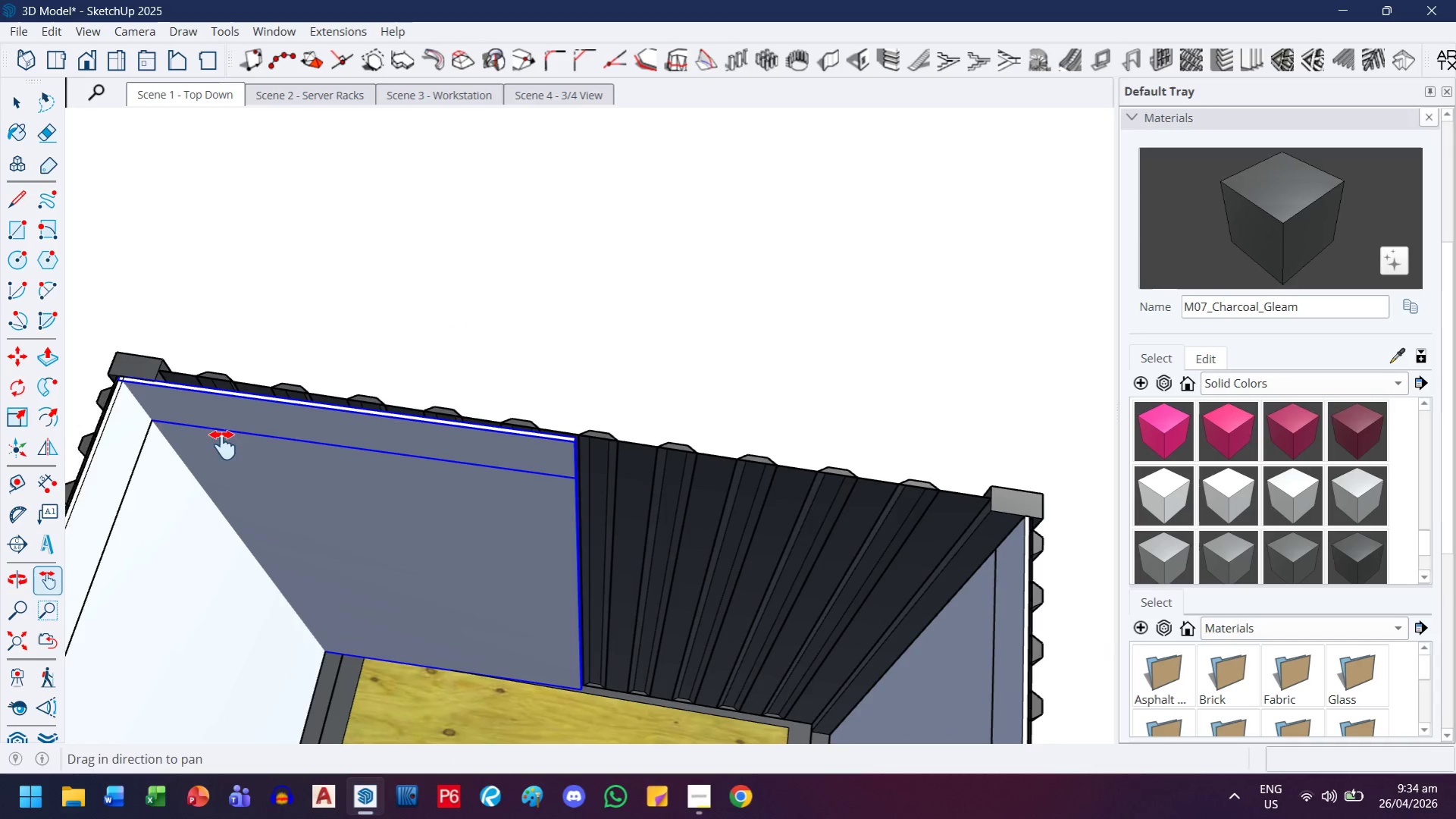 
left_click_drag(start_coordinate=[219, 445], to_coordinate=[449, 475])
 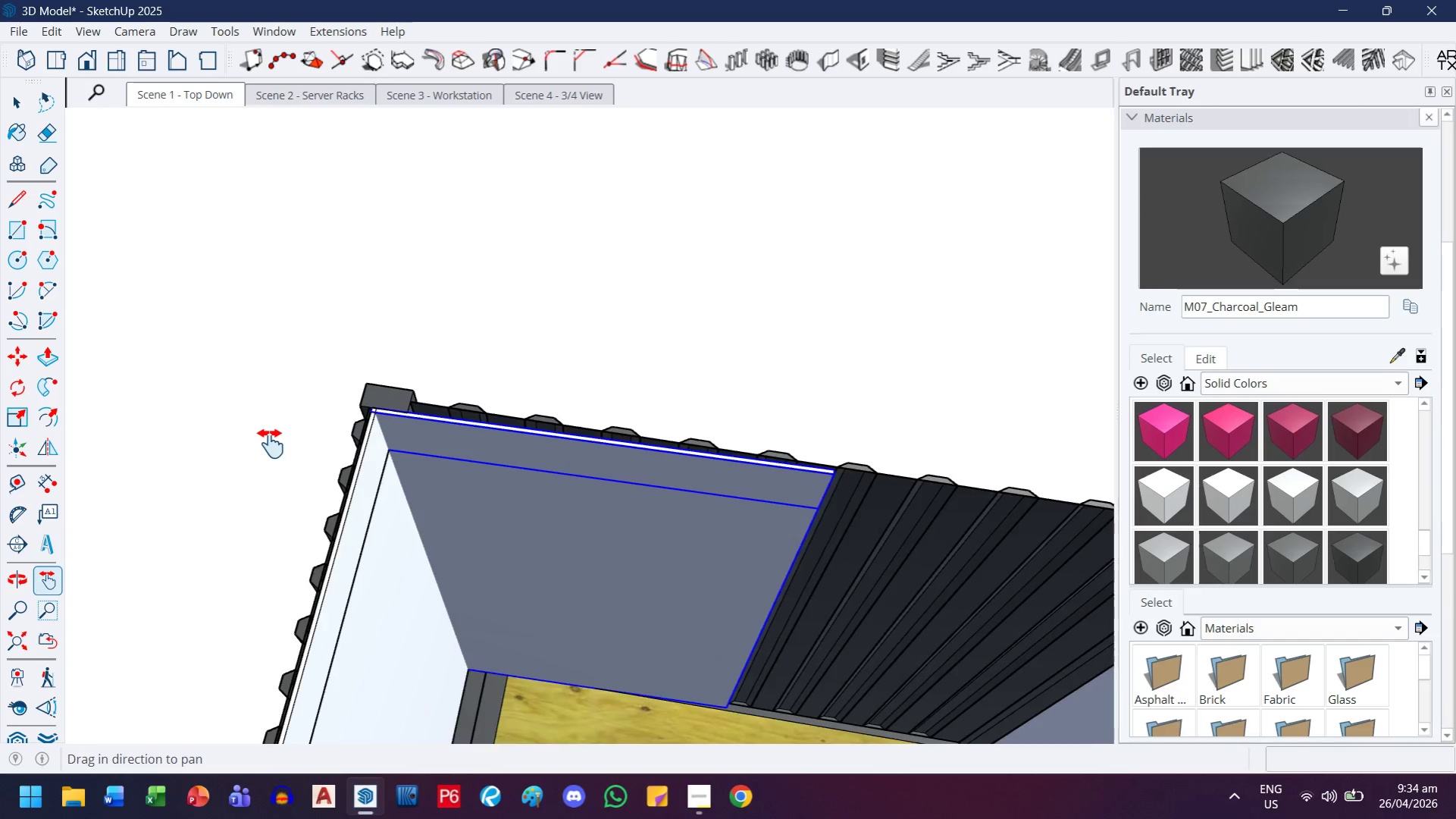 
scroll: coordinate [202, 412], scroll_direction: down, amount: 2.0
 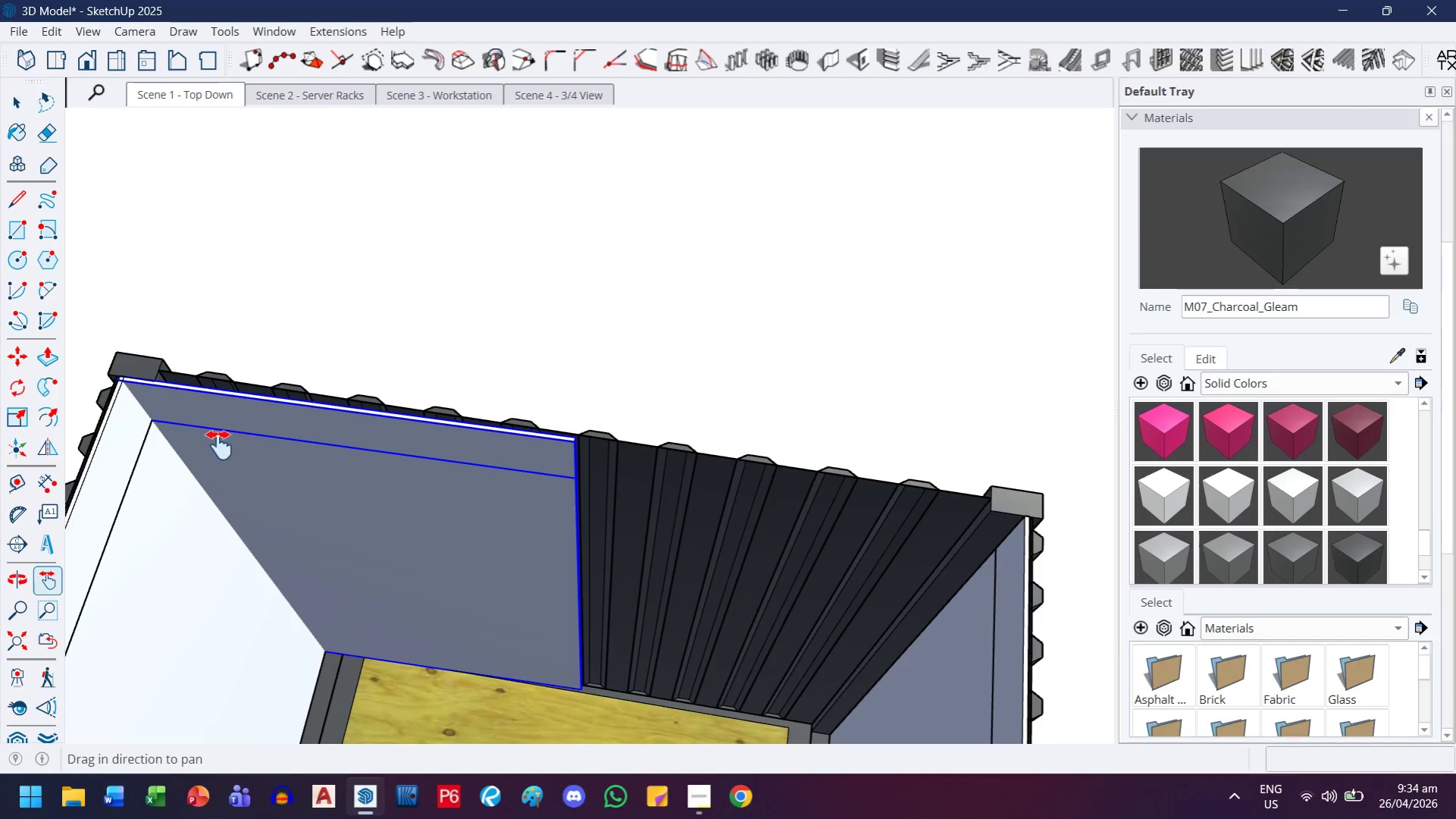 
scroll: coordinate [356, 379], scroll_direction: up, amount: 24.0
 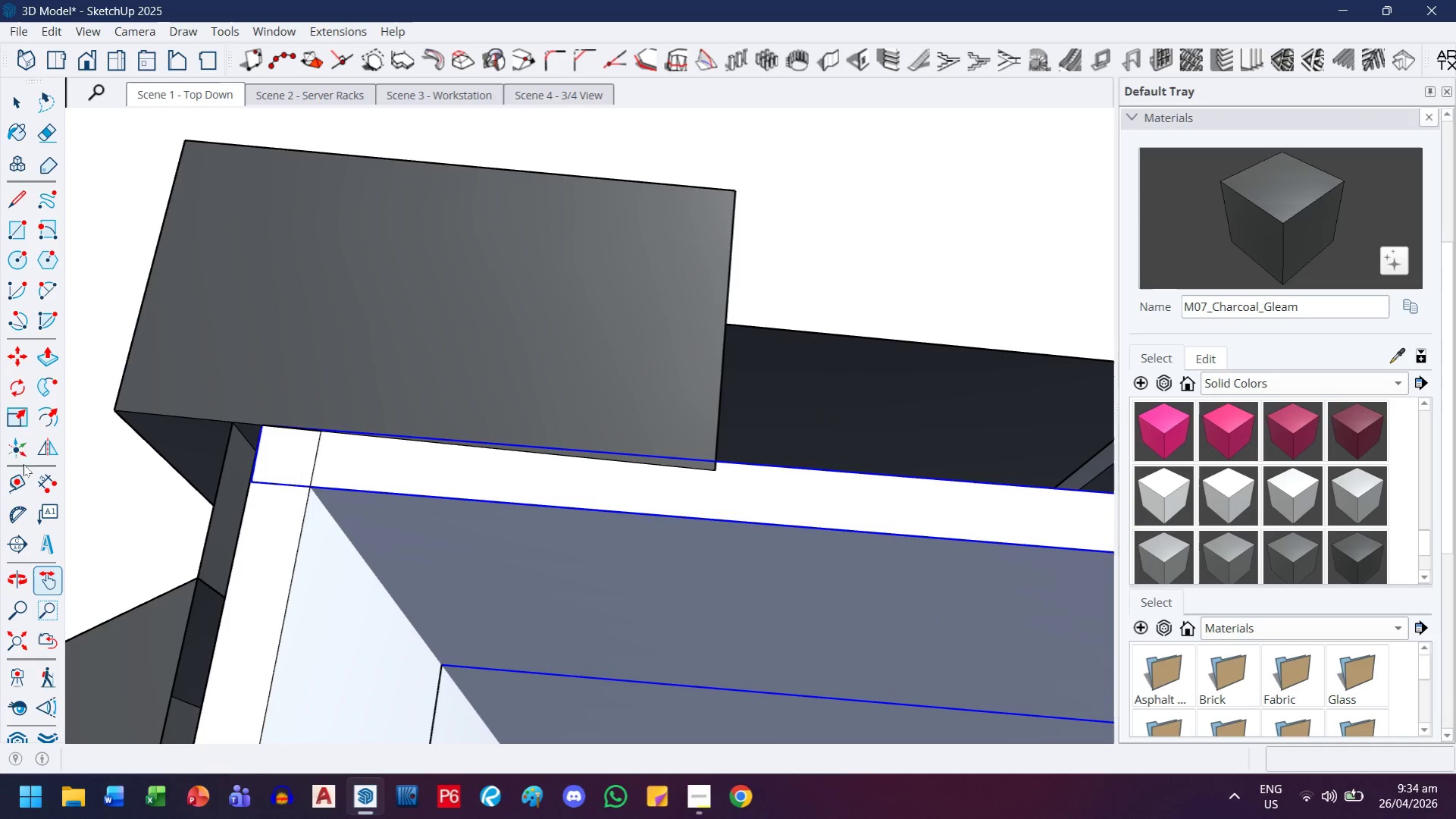 
left_click([20, 392])
 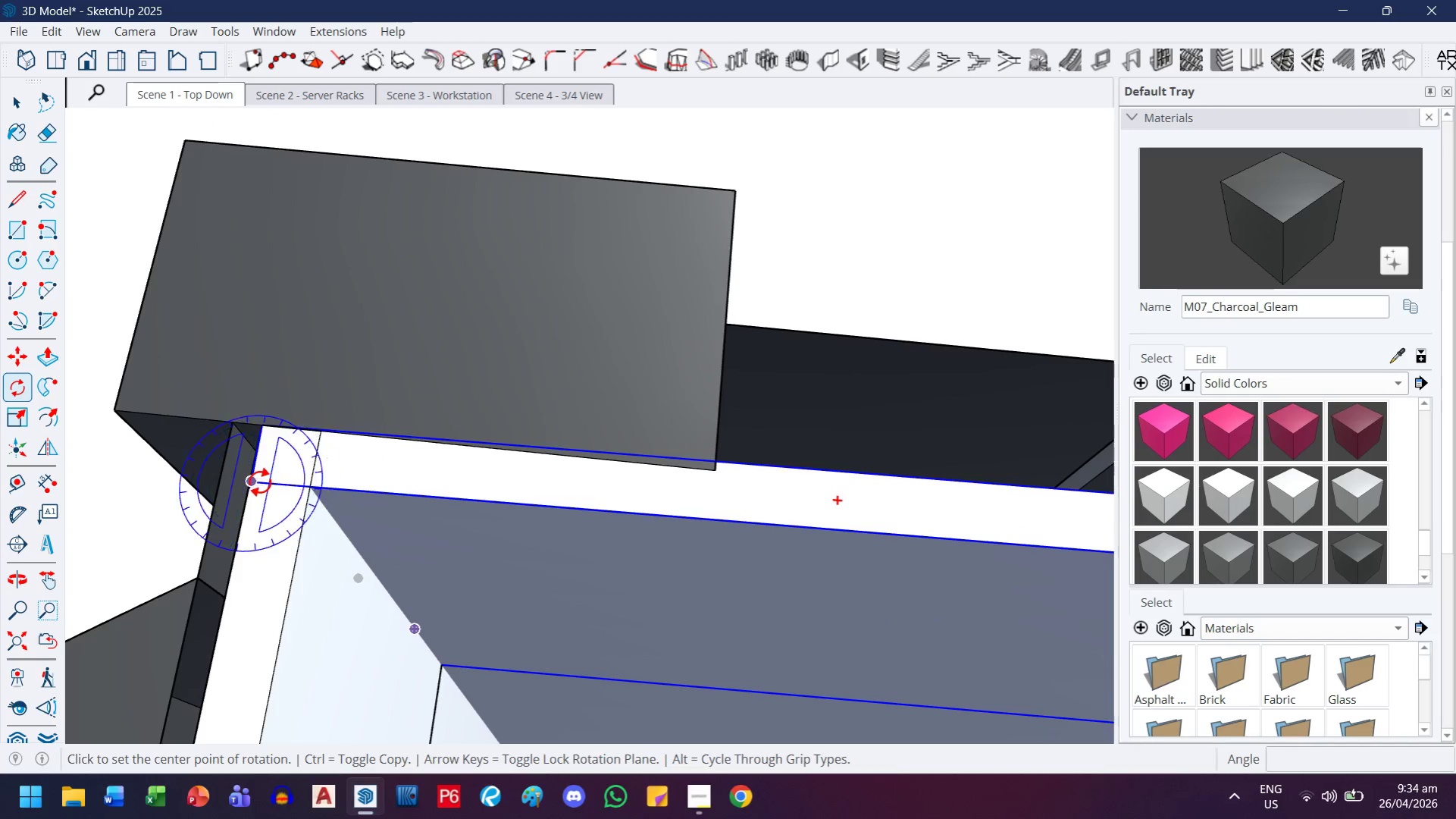 
left_click([258, 482])
 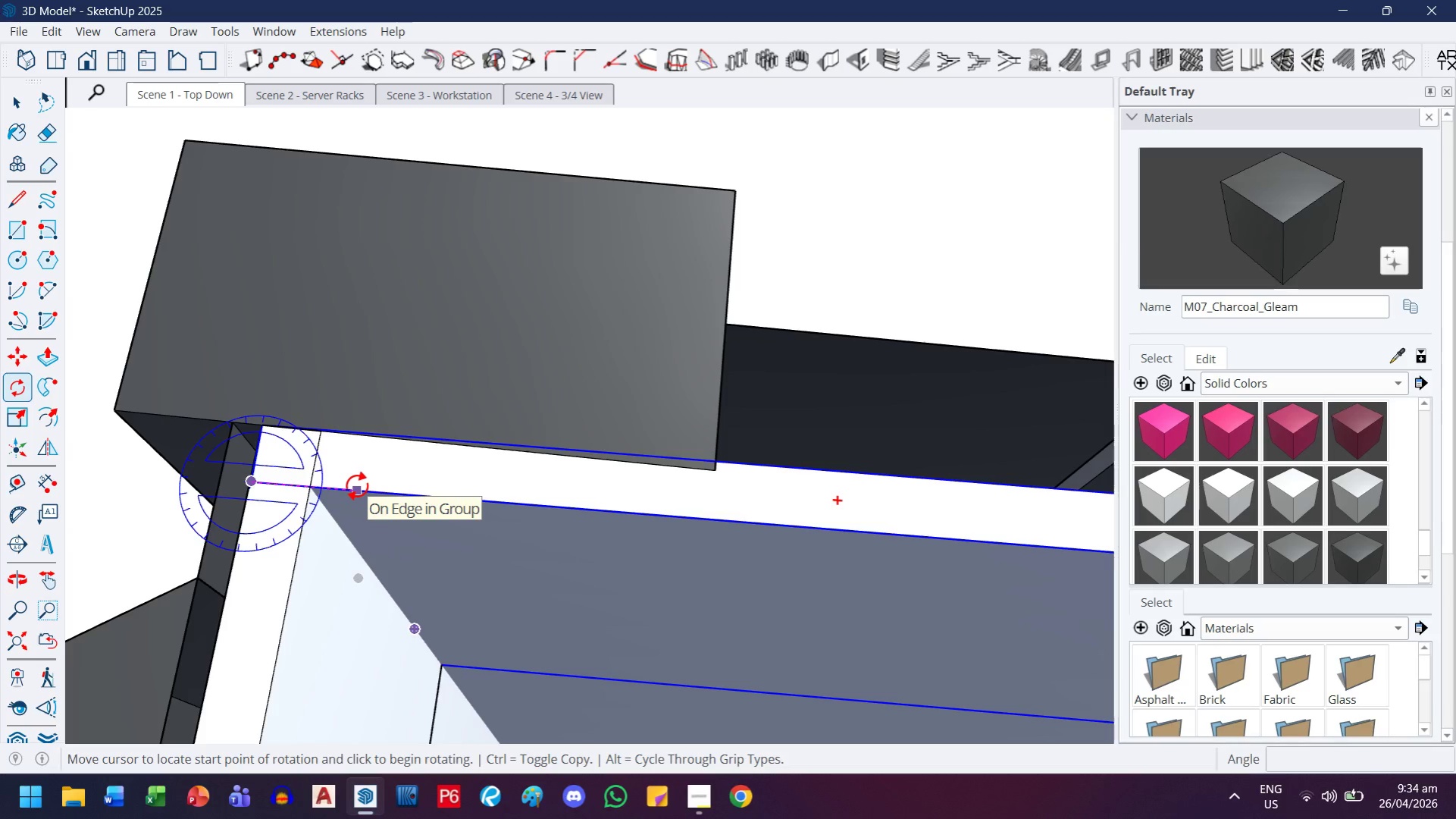 
left_click([357, 486])
 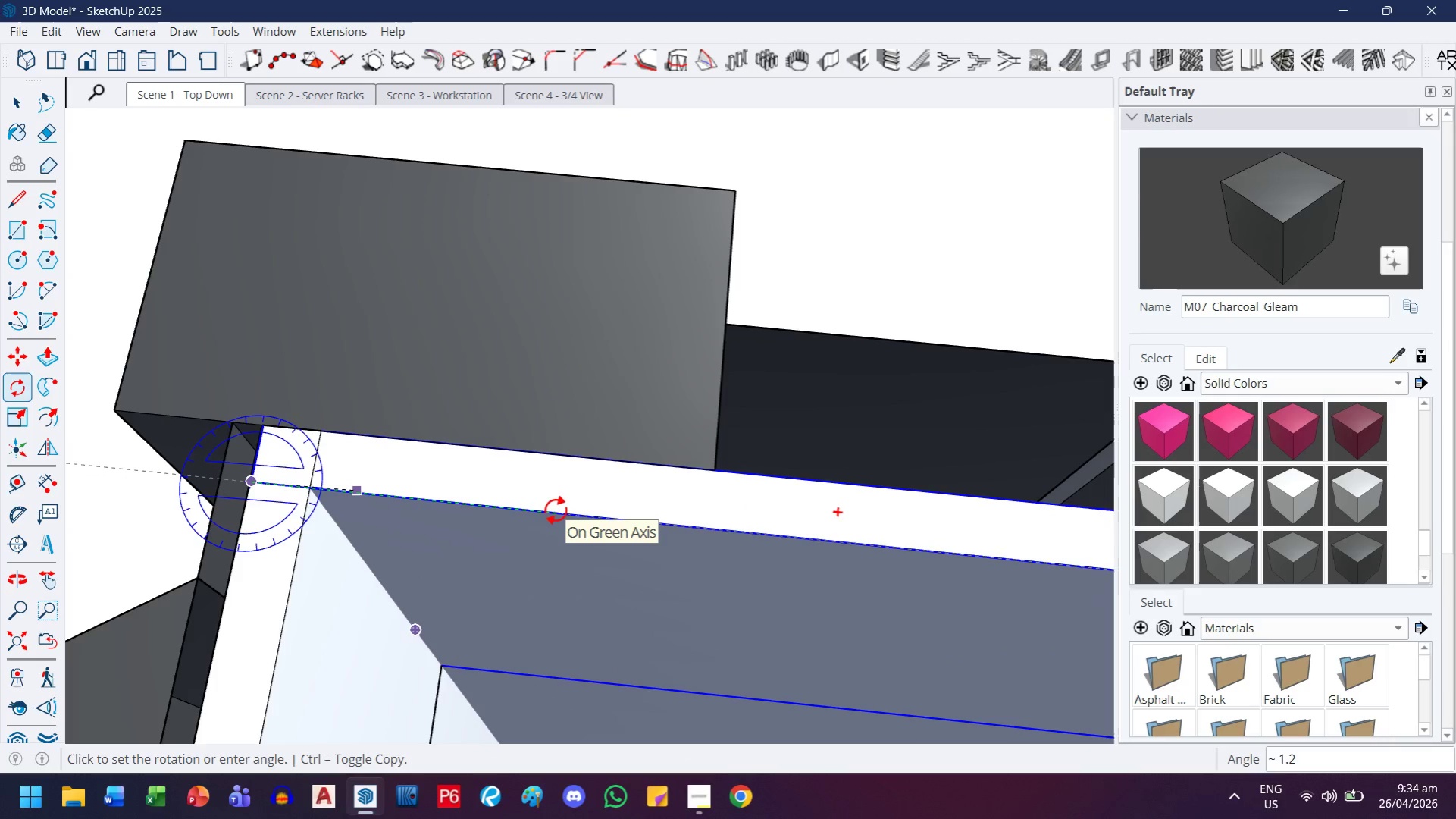 
left_click([556, 510])
 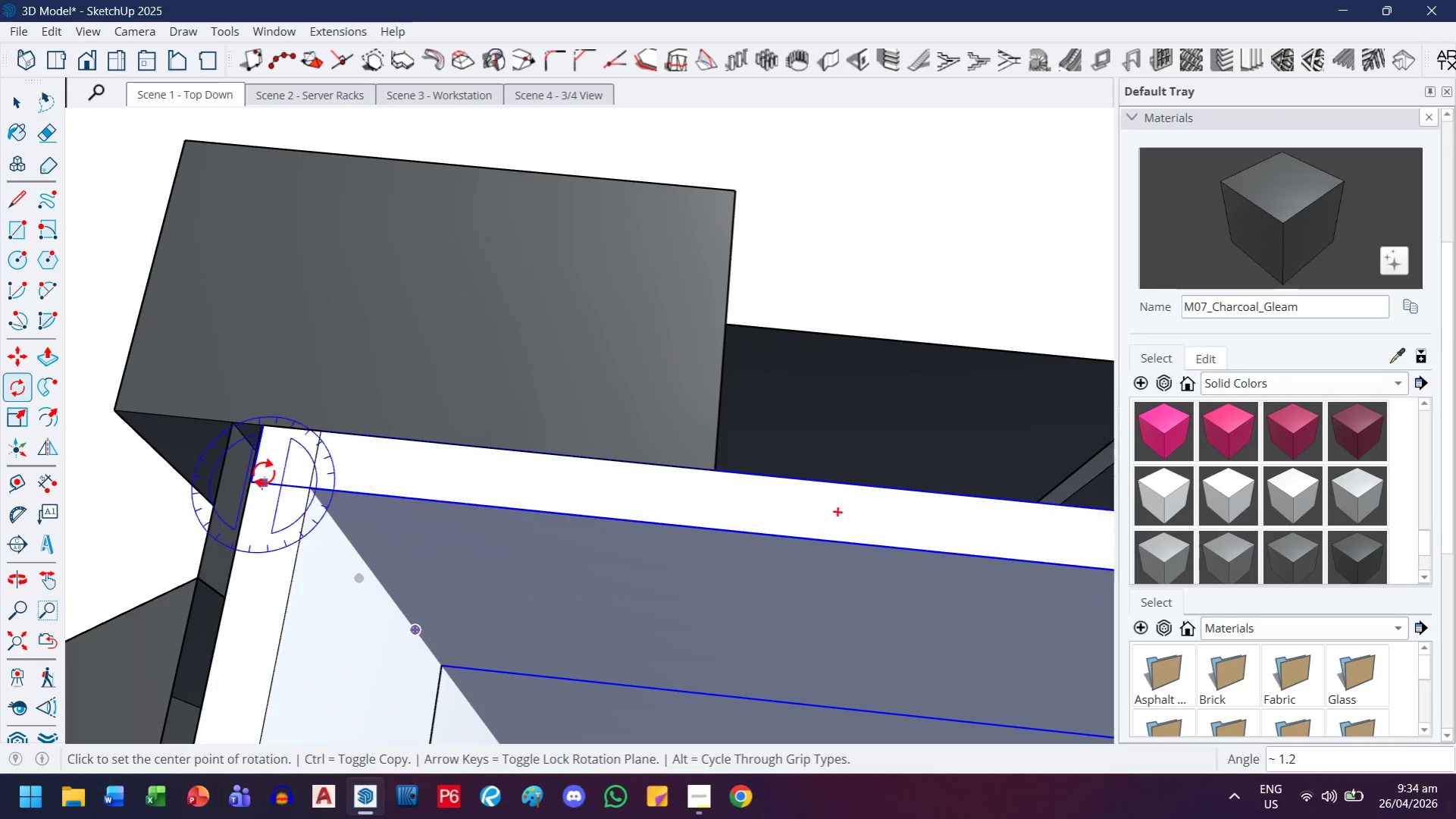 
key(M)
 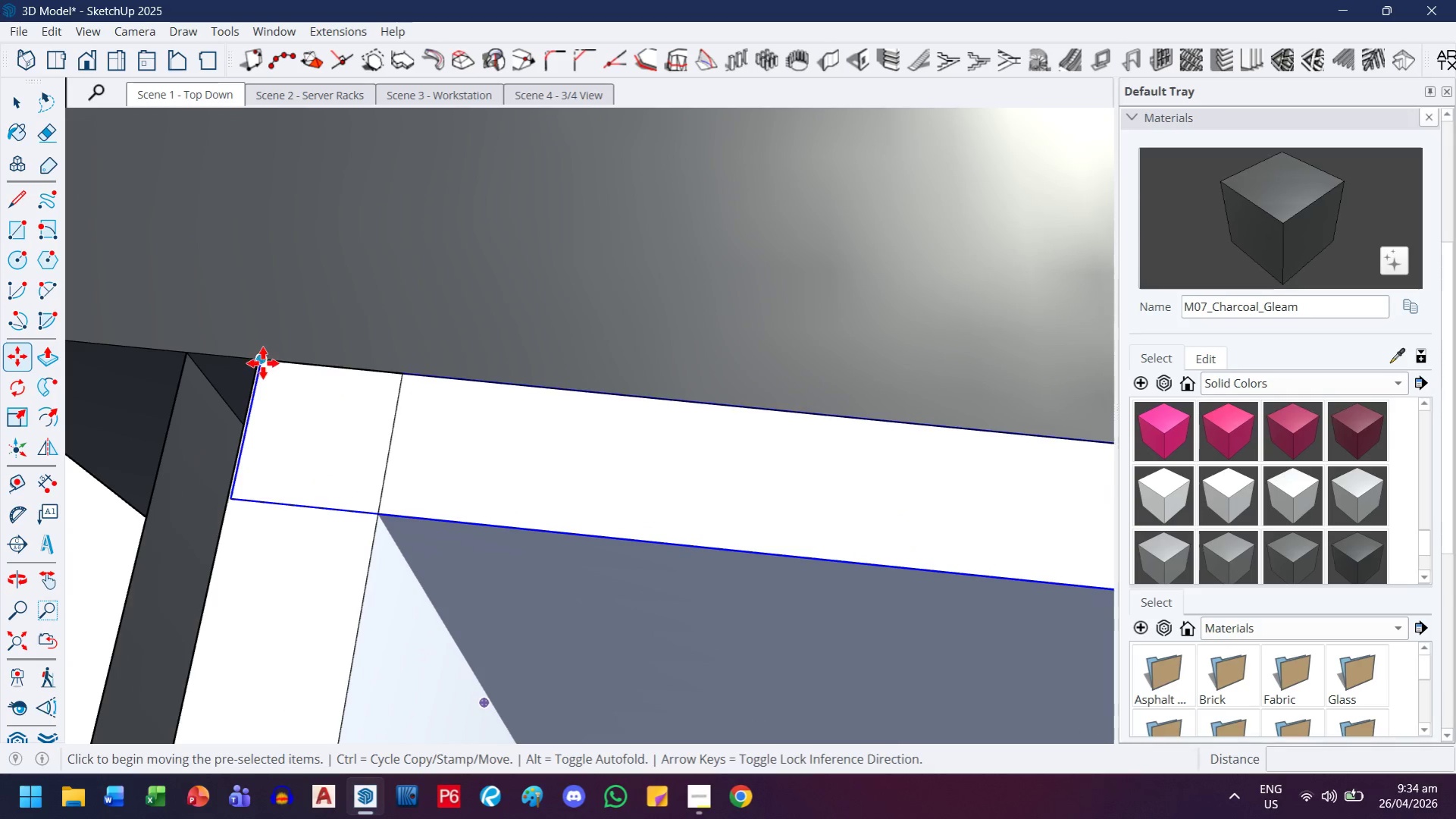 
scroll: coordinate [265, 470], scroll_direction: up, amount: 9.0
 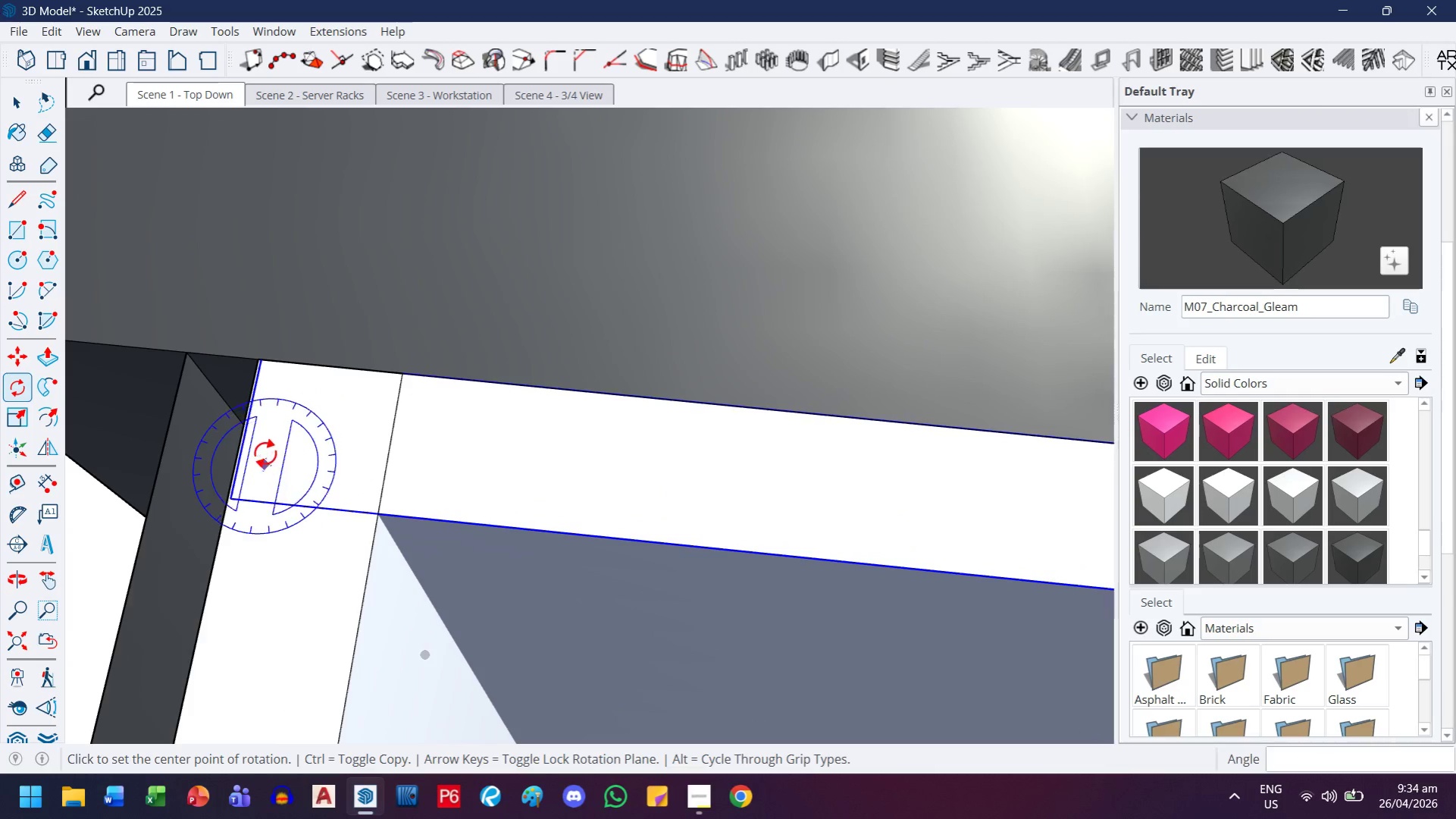 
left_click([266, 360])
 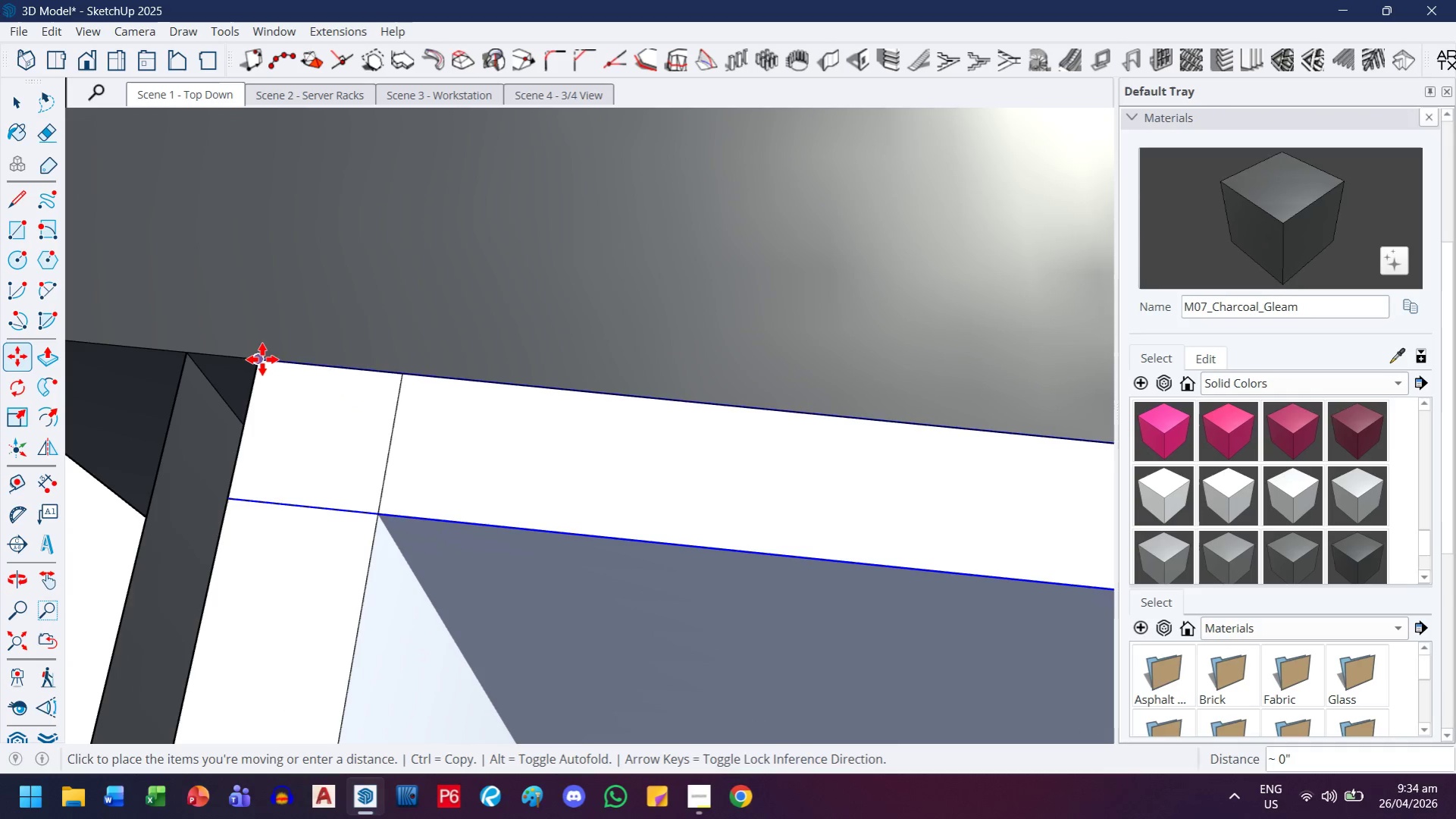 
left_click([262, 359])
 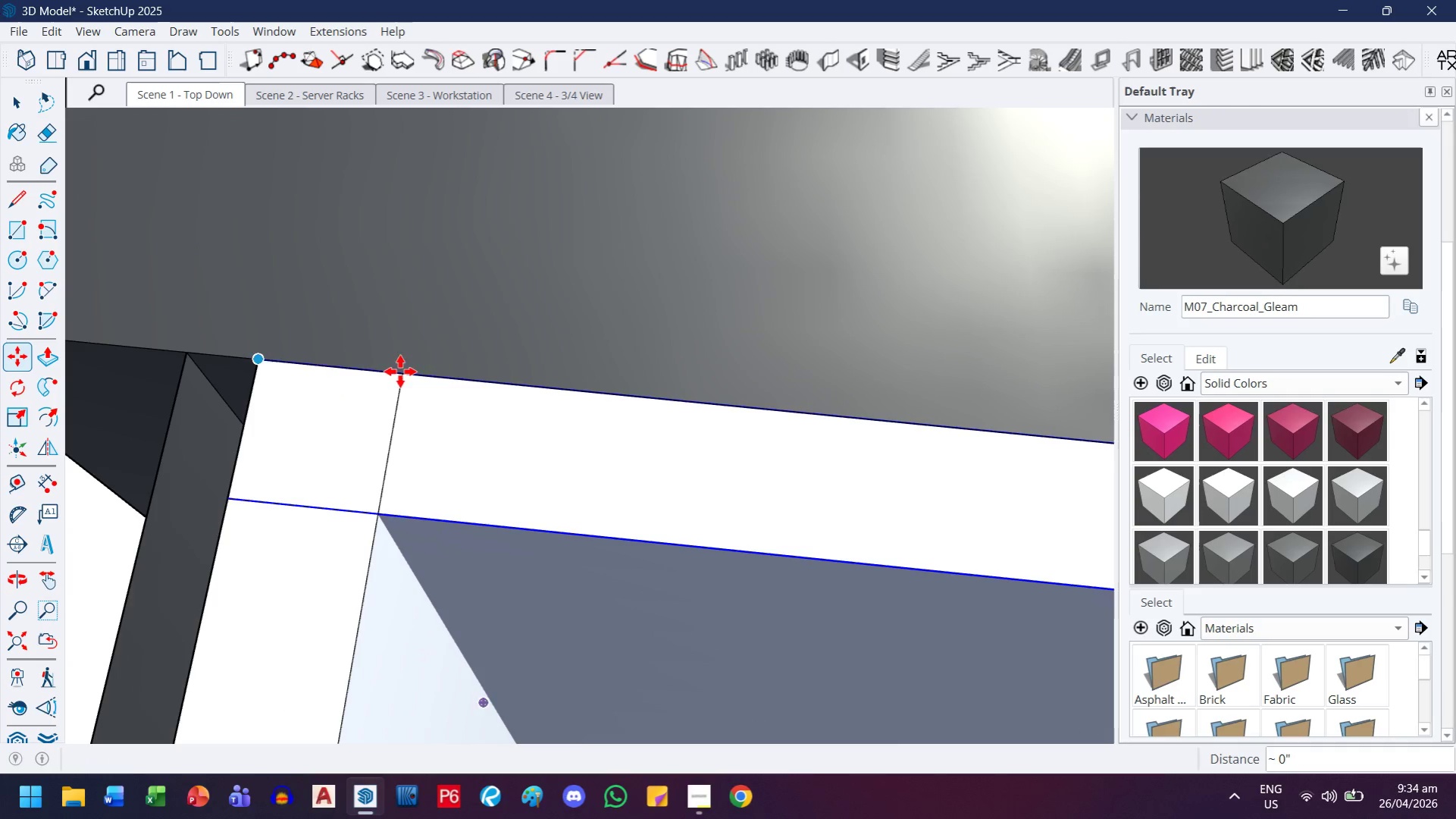 
scroll: coordinate [415, 388], scroll_direction: down, amount: 15.0
 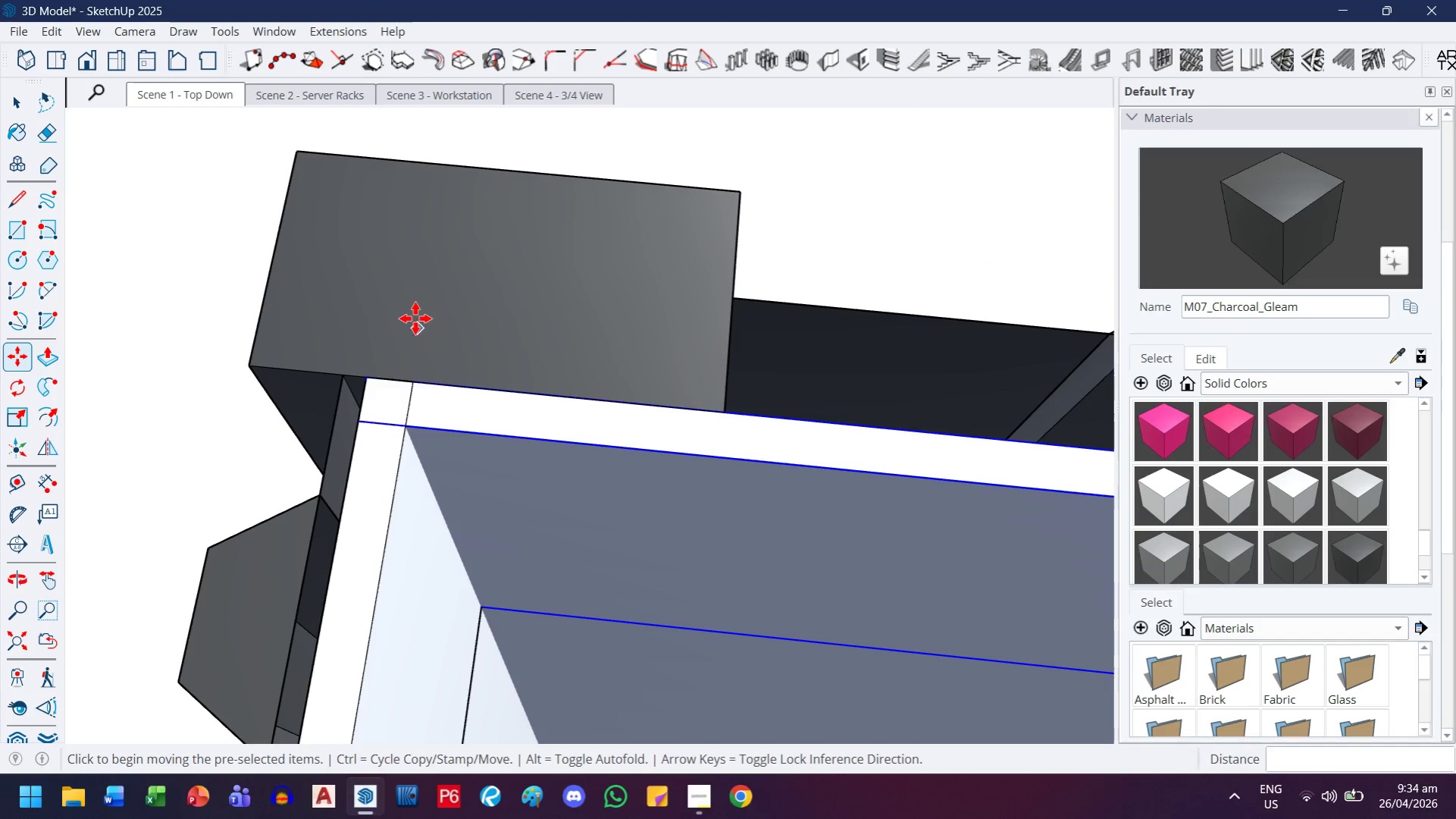 
left_click([415, 318])
 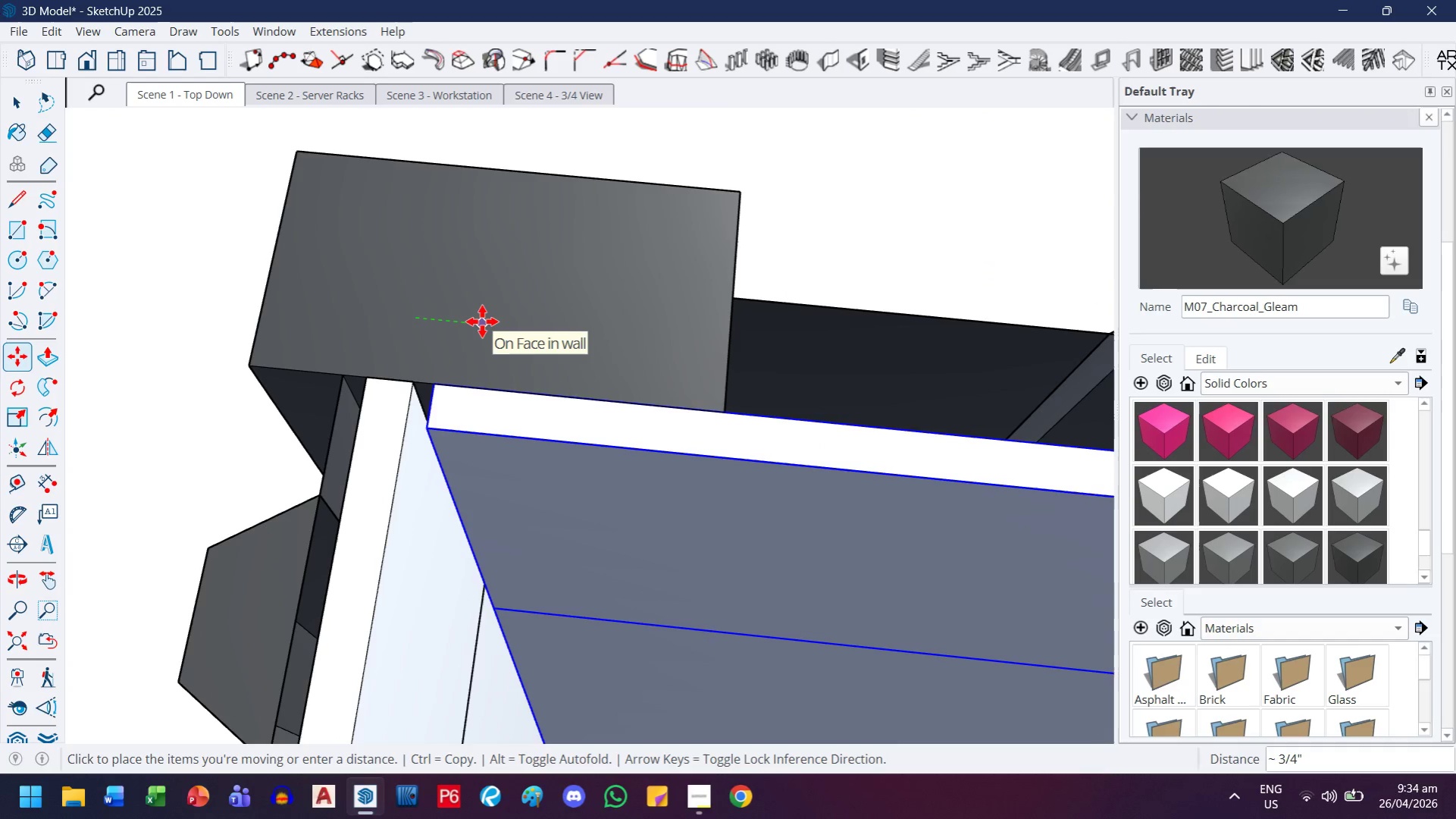 
key(Control+ControlLeft)
 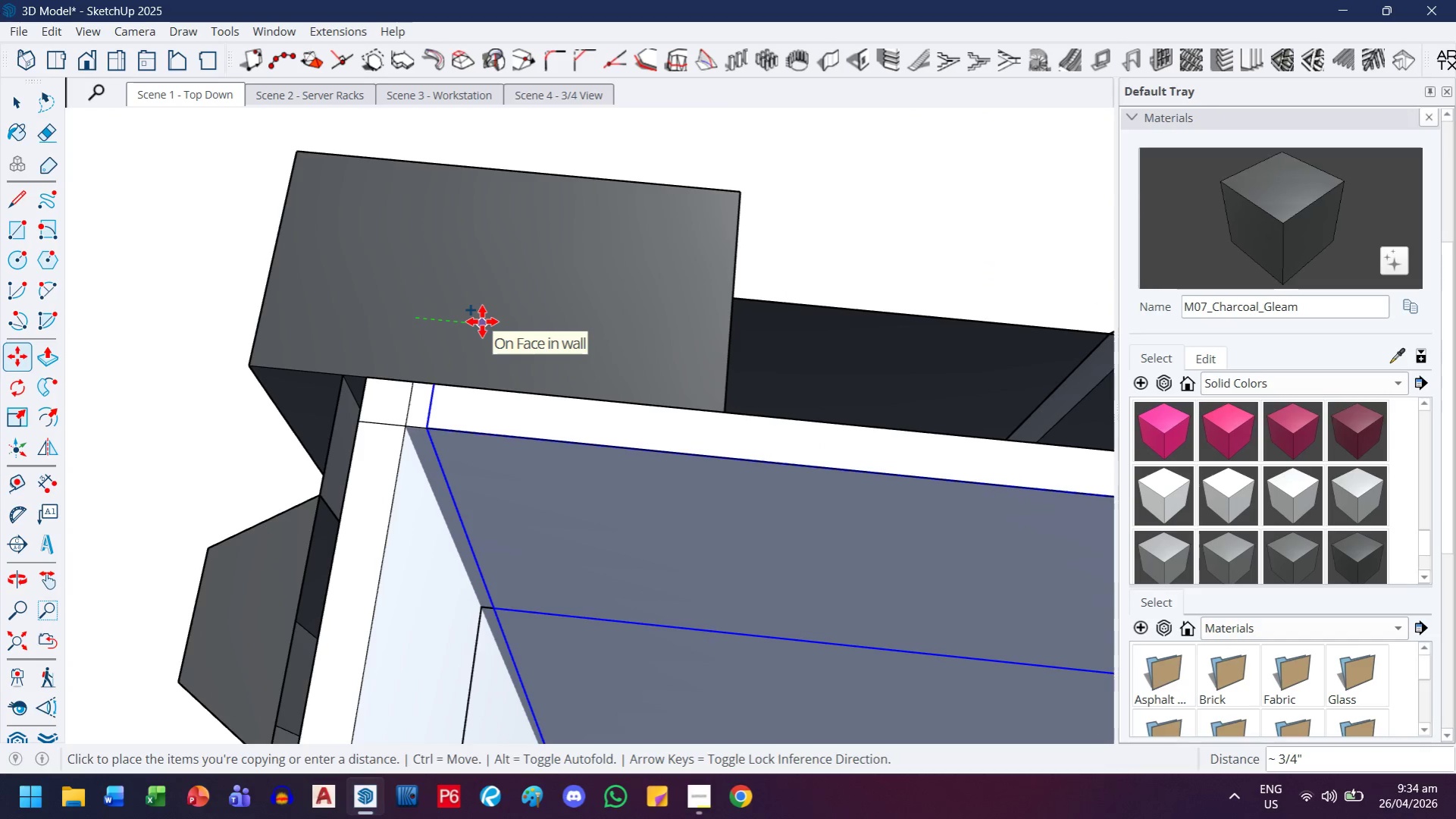 
key(4)
 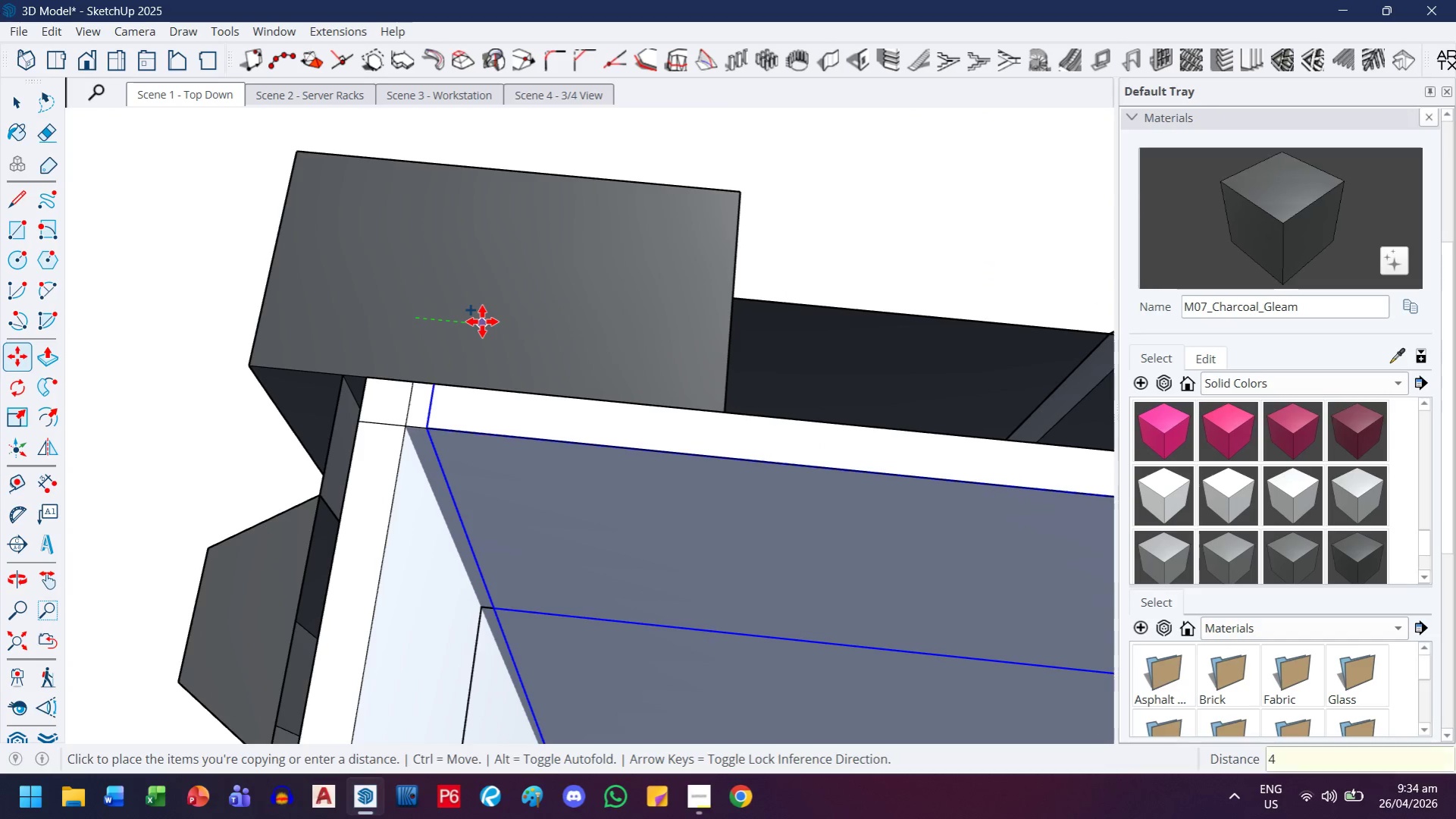 
key(Quote)
 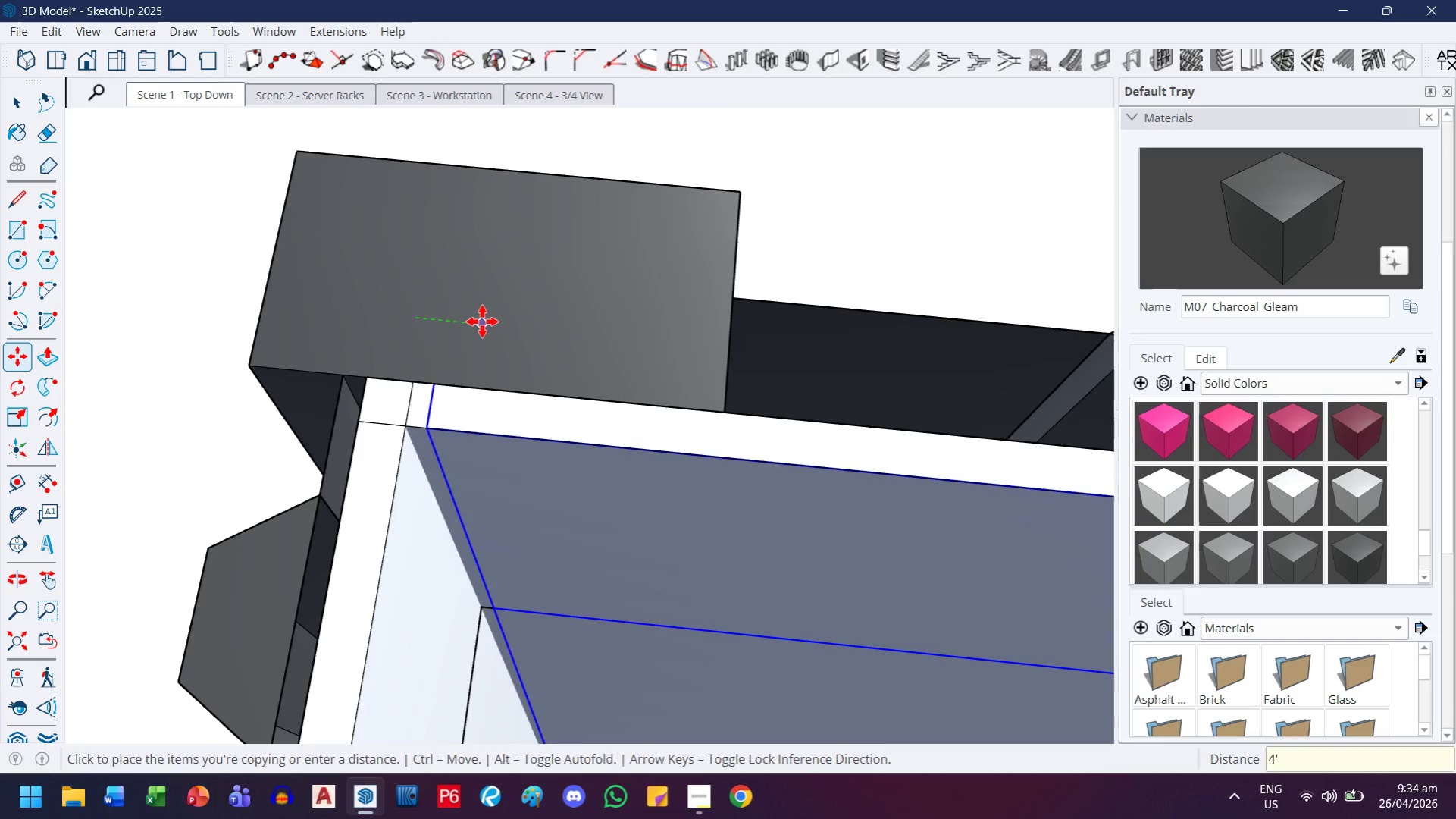 
key(Enter)
 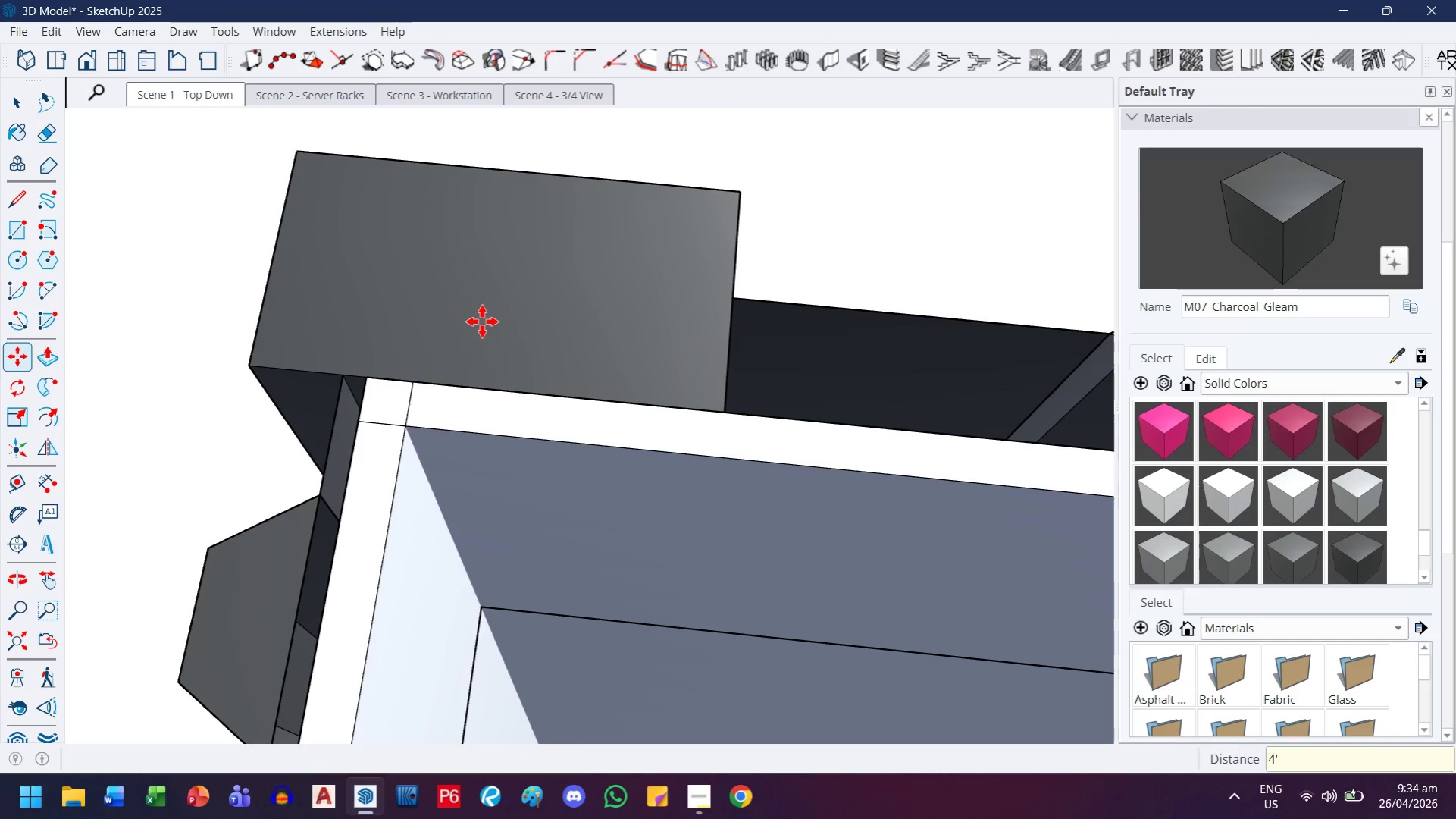 
key(H)
 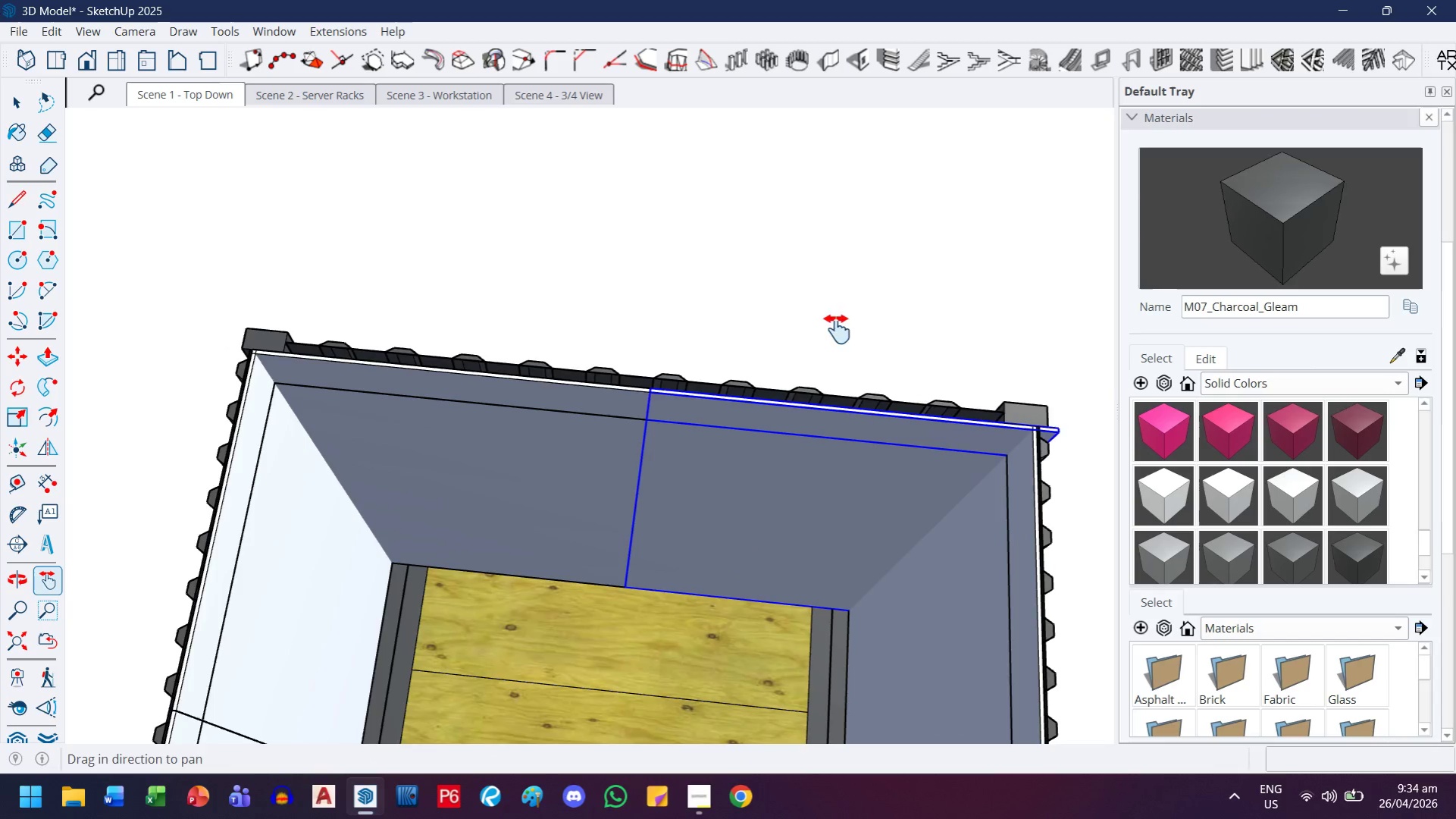 
left_click_drag(start_coordinate=[834, 328], to_coordinate=[640, 322])
 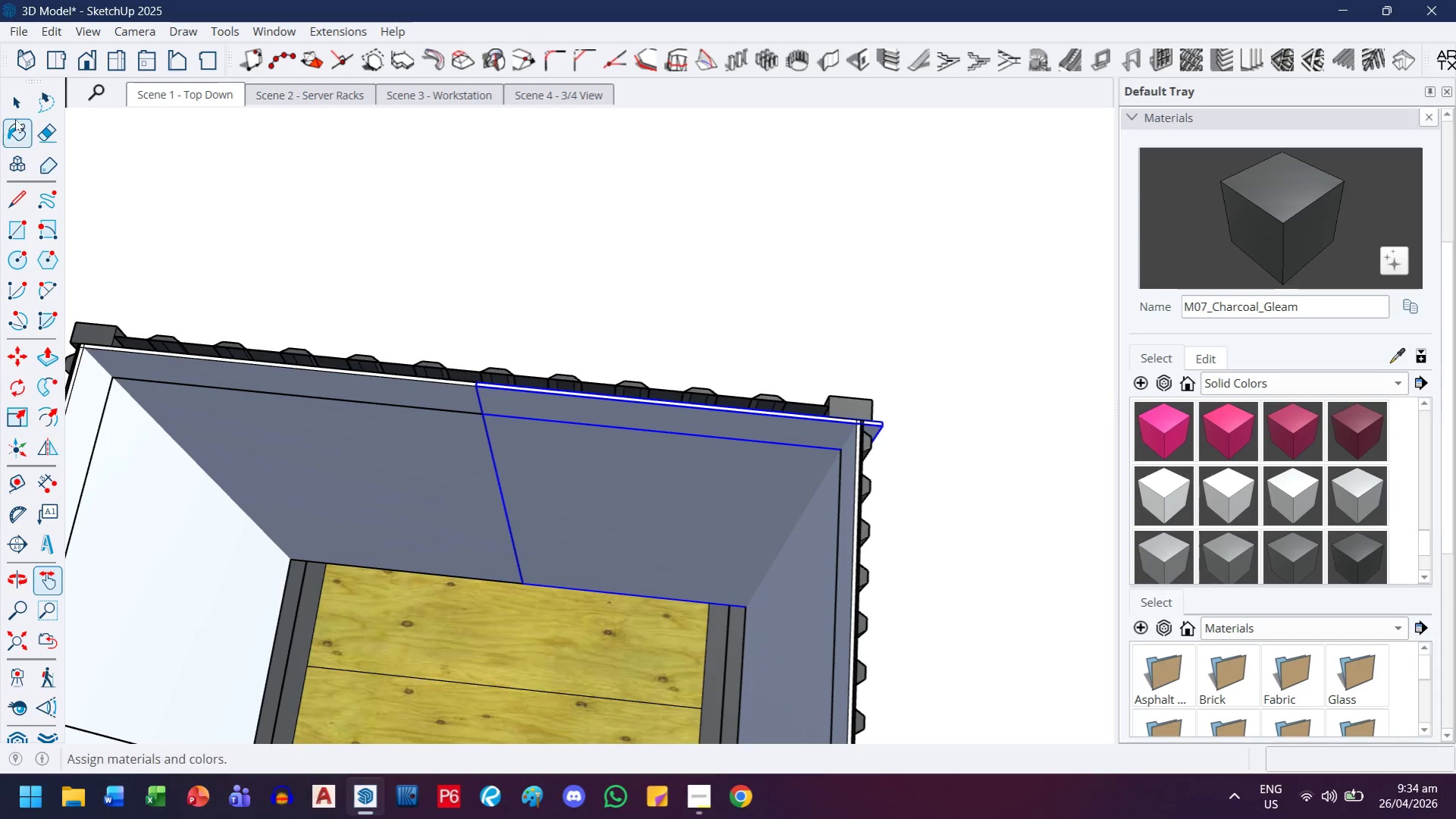 
scroll: coordinate [241, 349], scroll_direction: down, amount: 22.0
 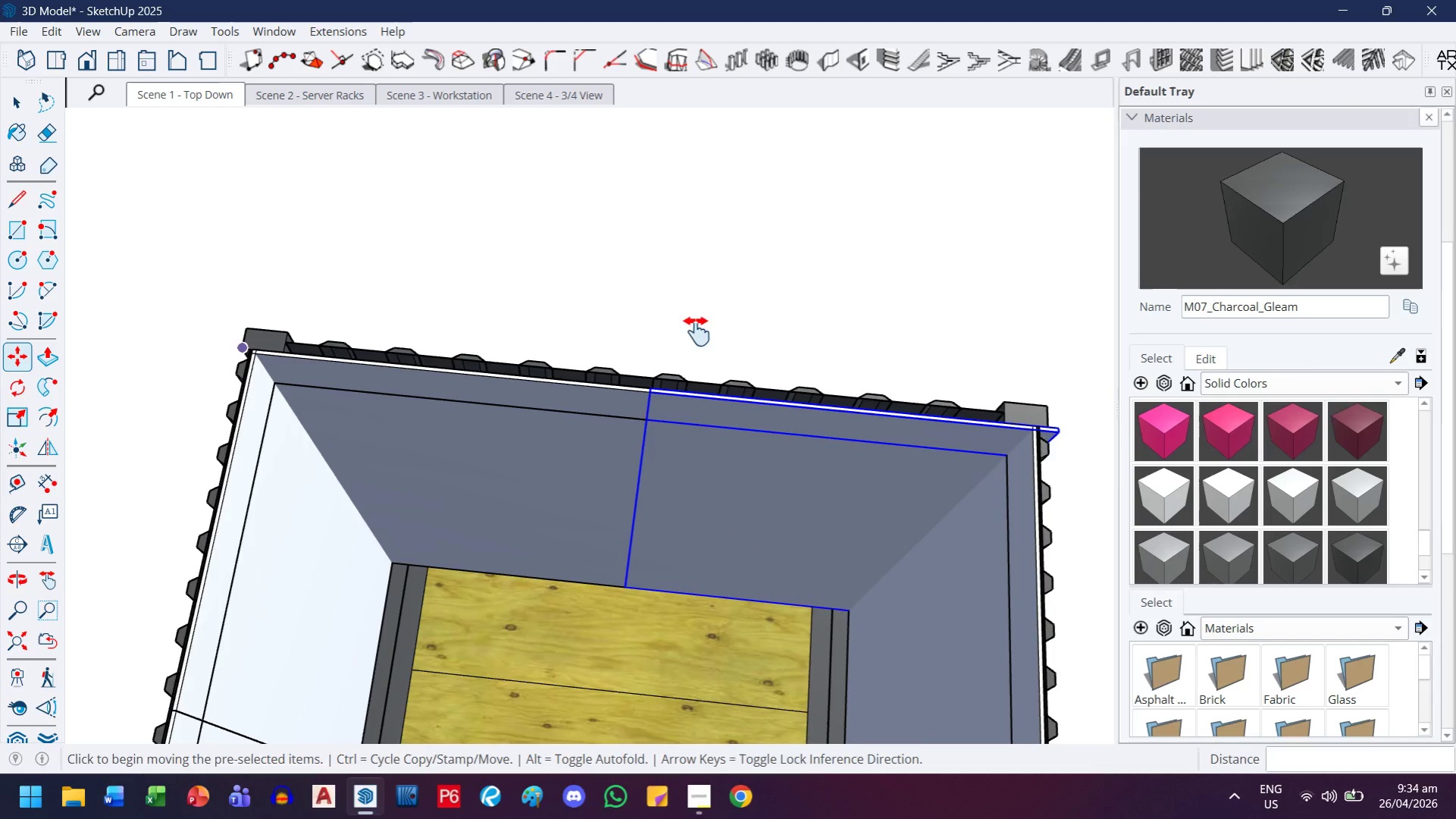 
left_click([17, 115])
 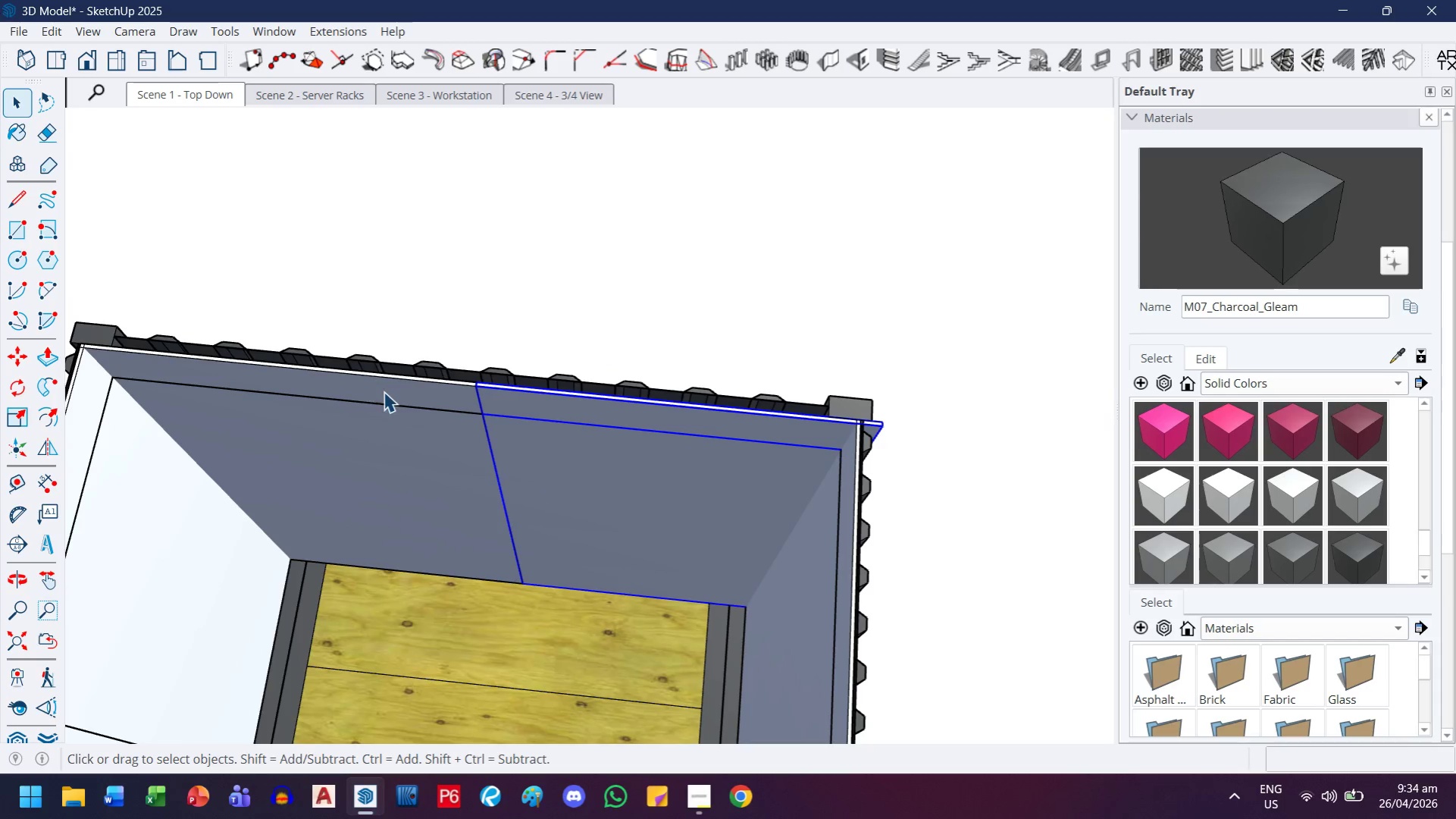 
hold_key(key=ControlLeft, duration=0.61)
double_click([374, 466])
 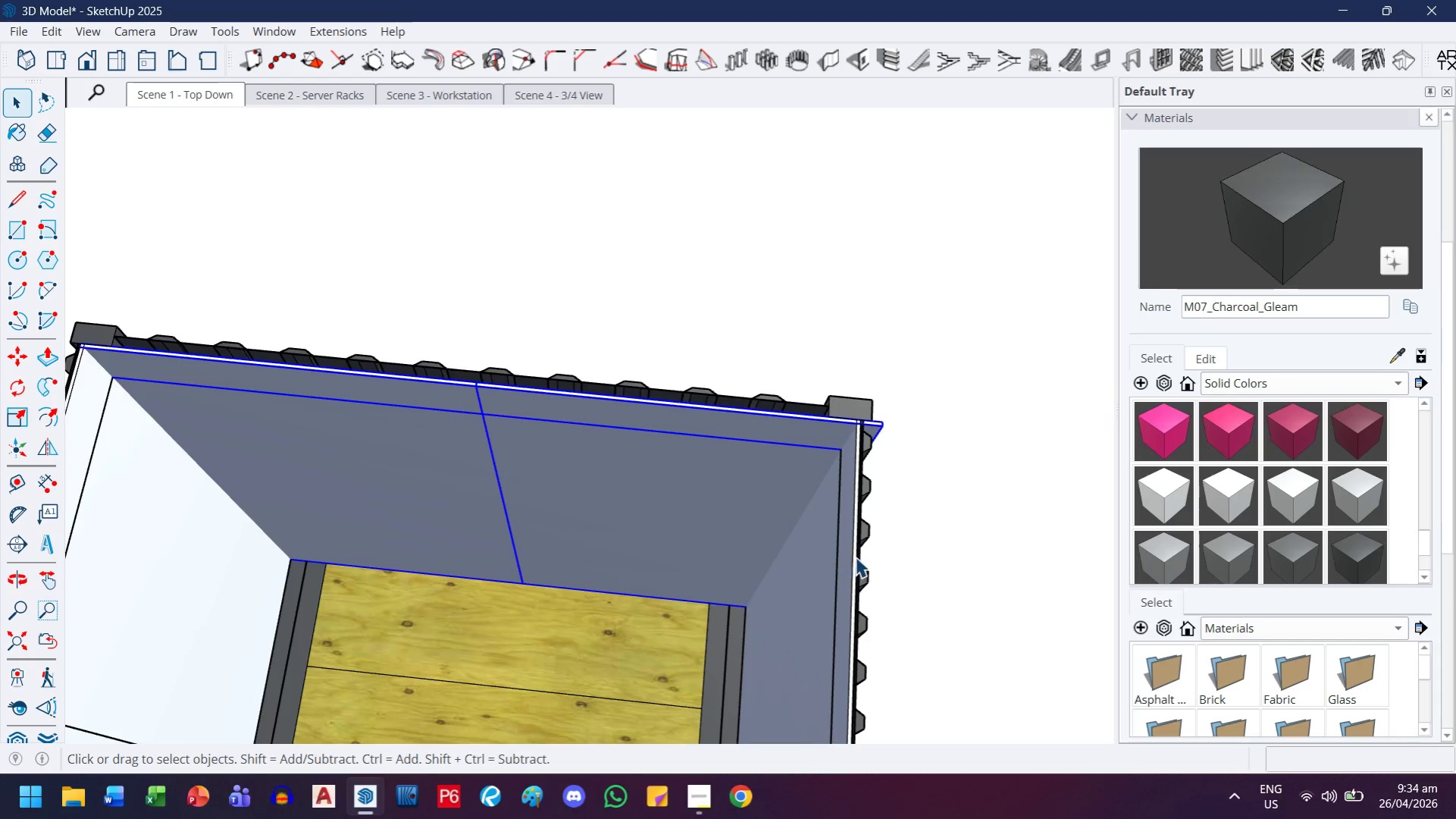 
key(S)
 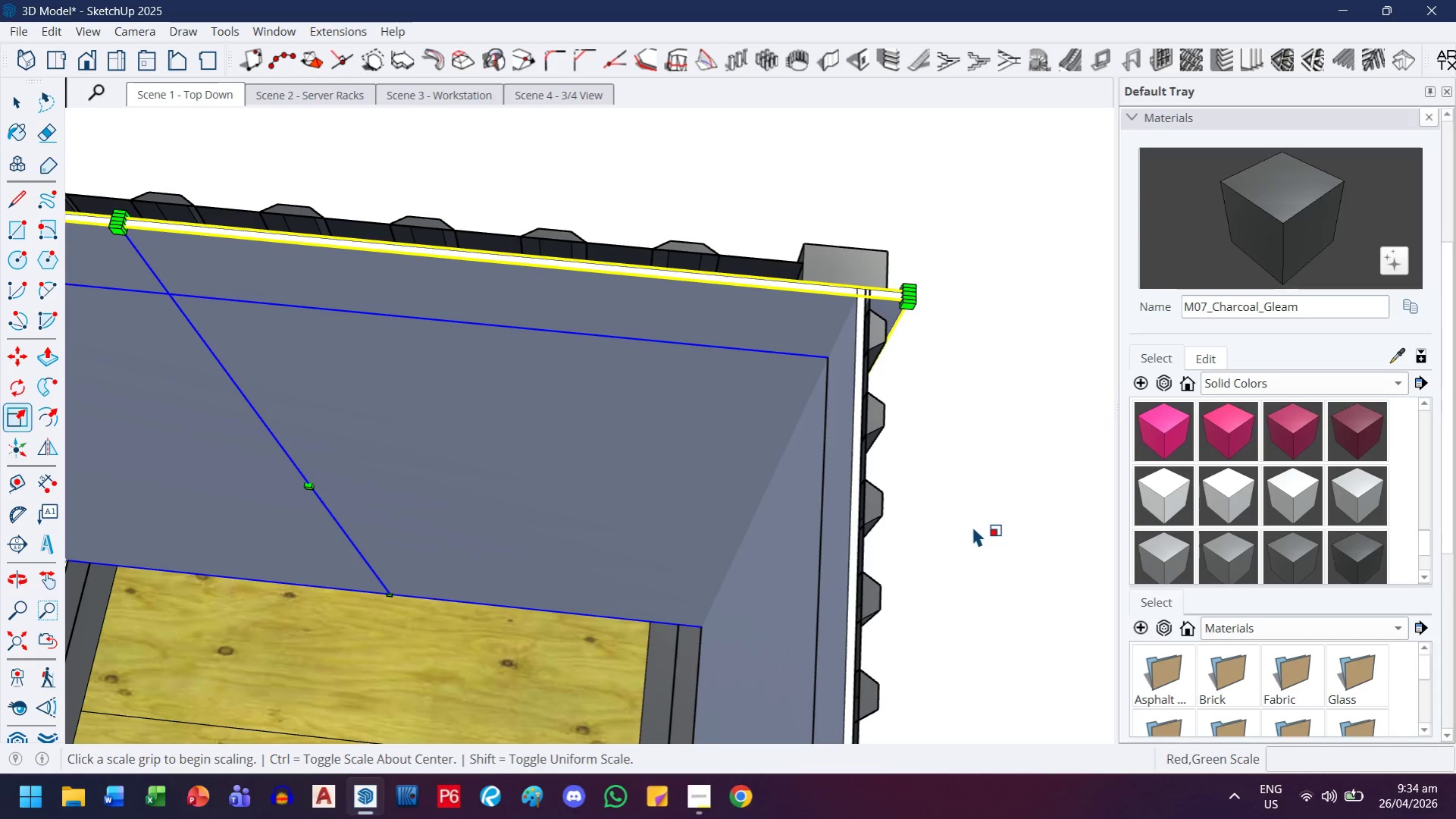 
scroll: coordinate [855, 556], scroll_direction: up, amount: 7.0
 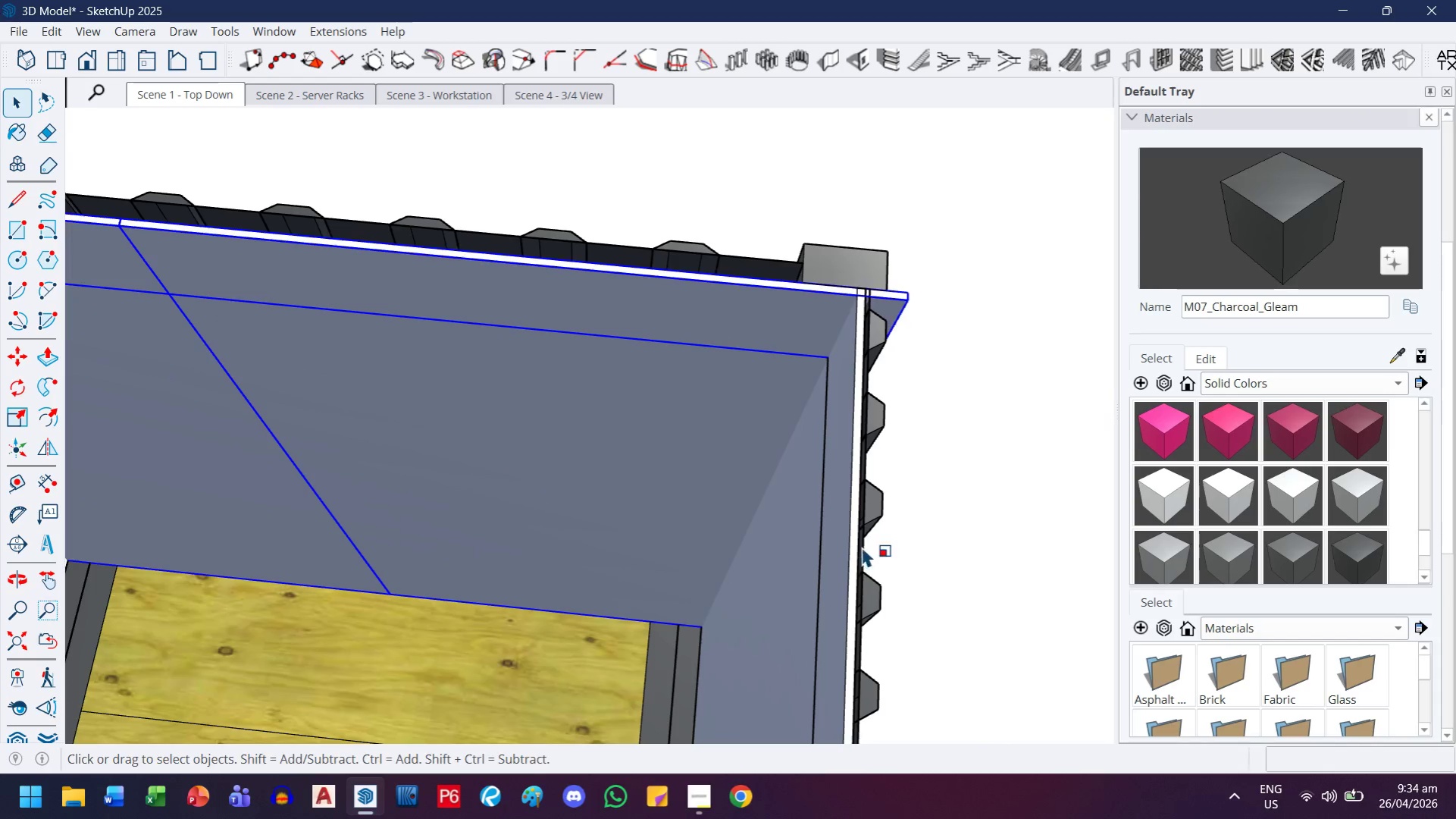 
key(H)
 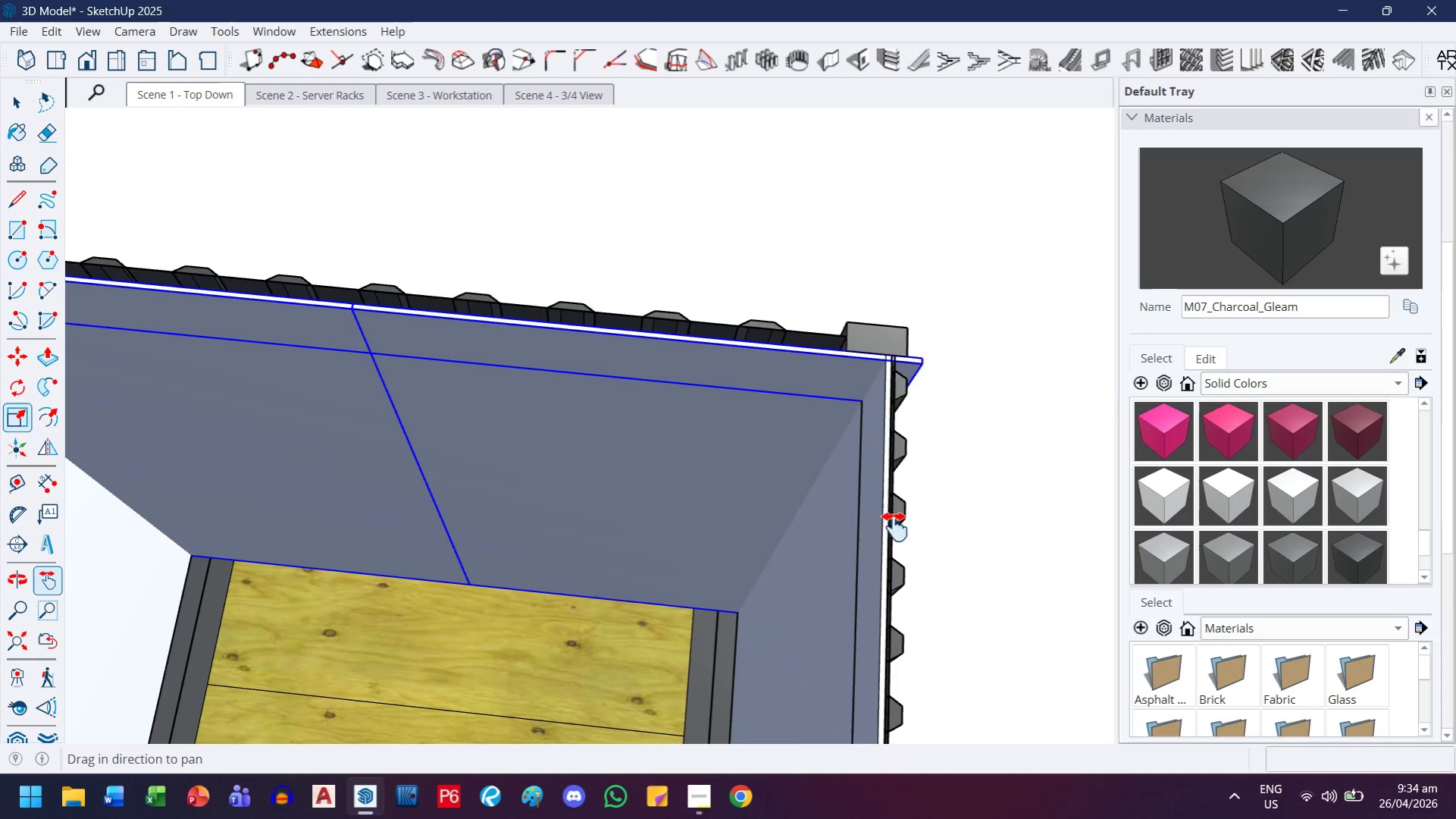 
left_click_drag(start_coordinate=[891, 527], to_coordinate=[689, 506])
 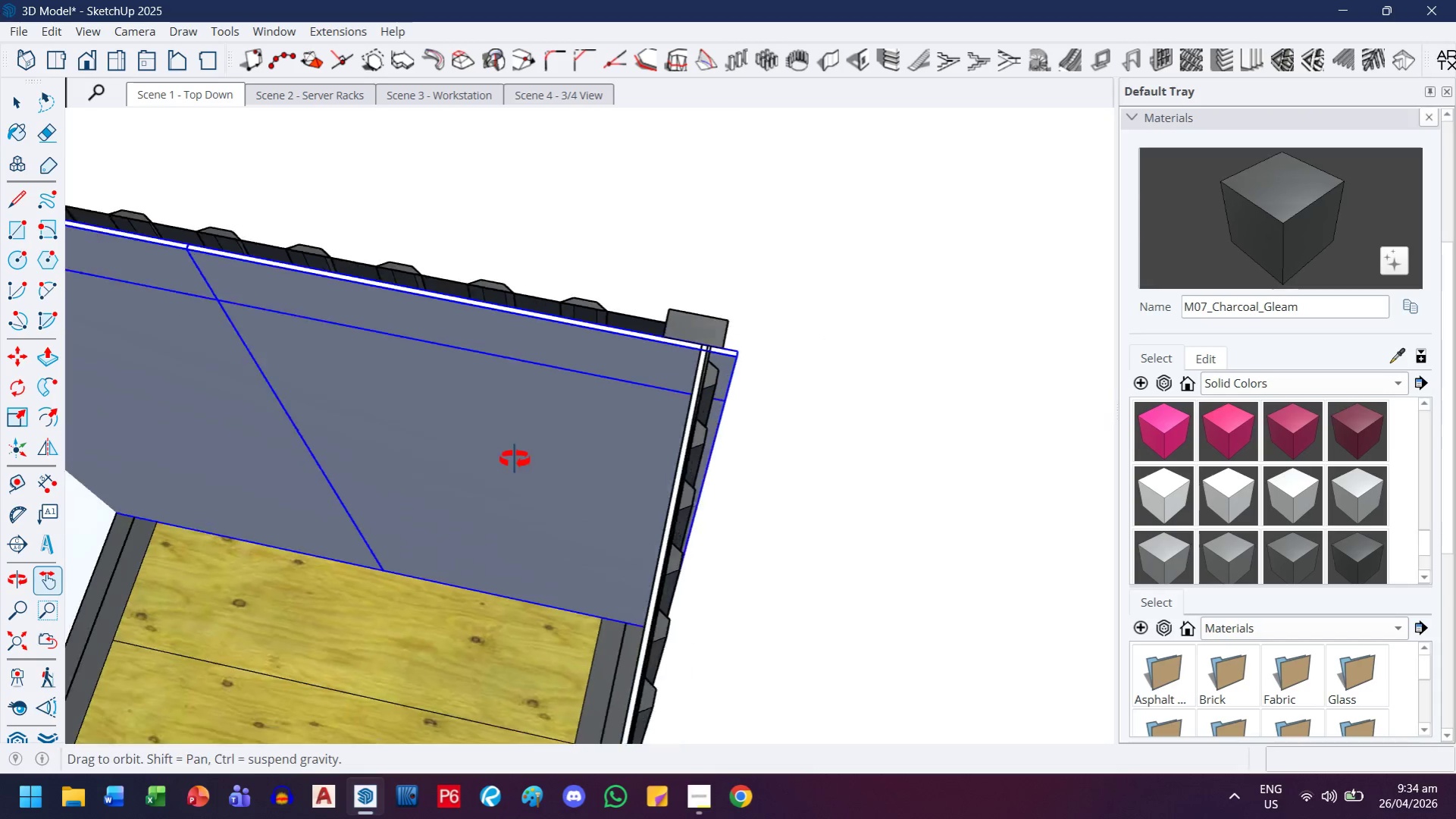 
scroll: coordinate [956, 526], scroll_direction: down, amount: 3.0
 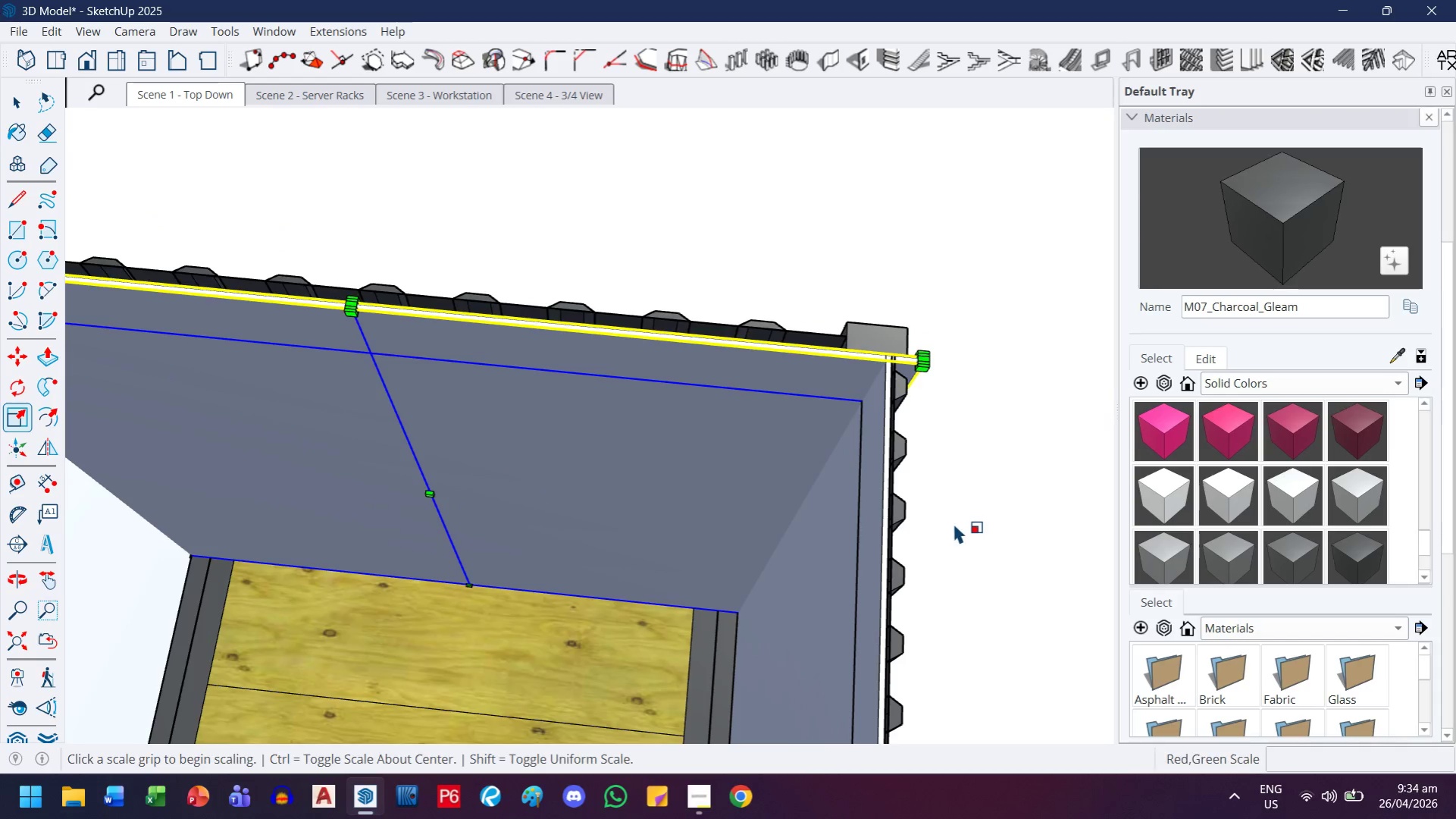 
key(Escape)
 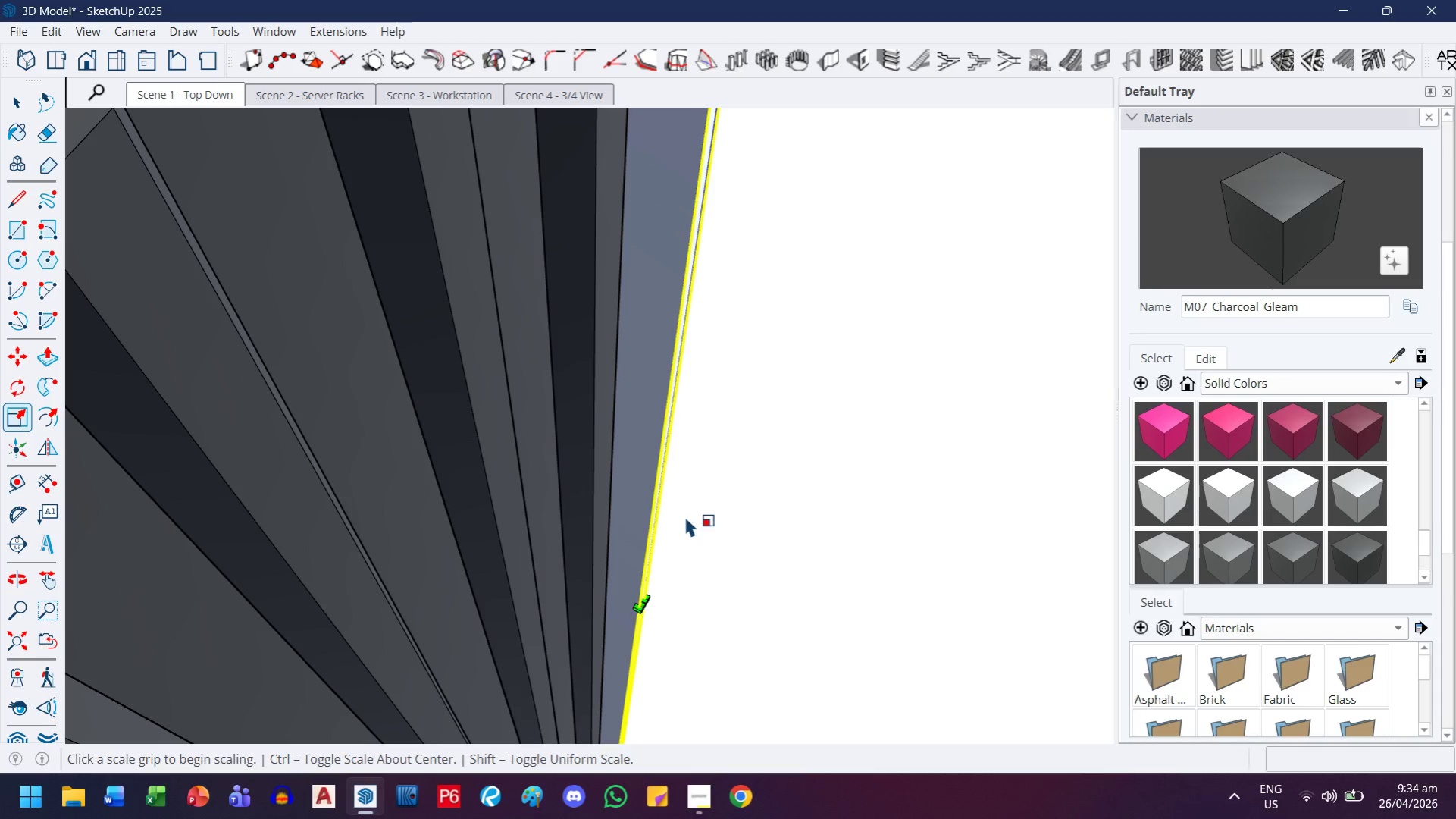 
scroll: coordinate [571, 687], scroll_direction: up, amount: 16.0
 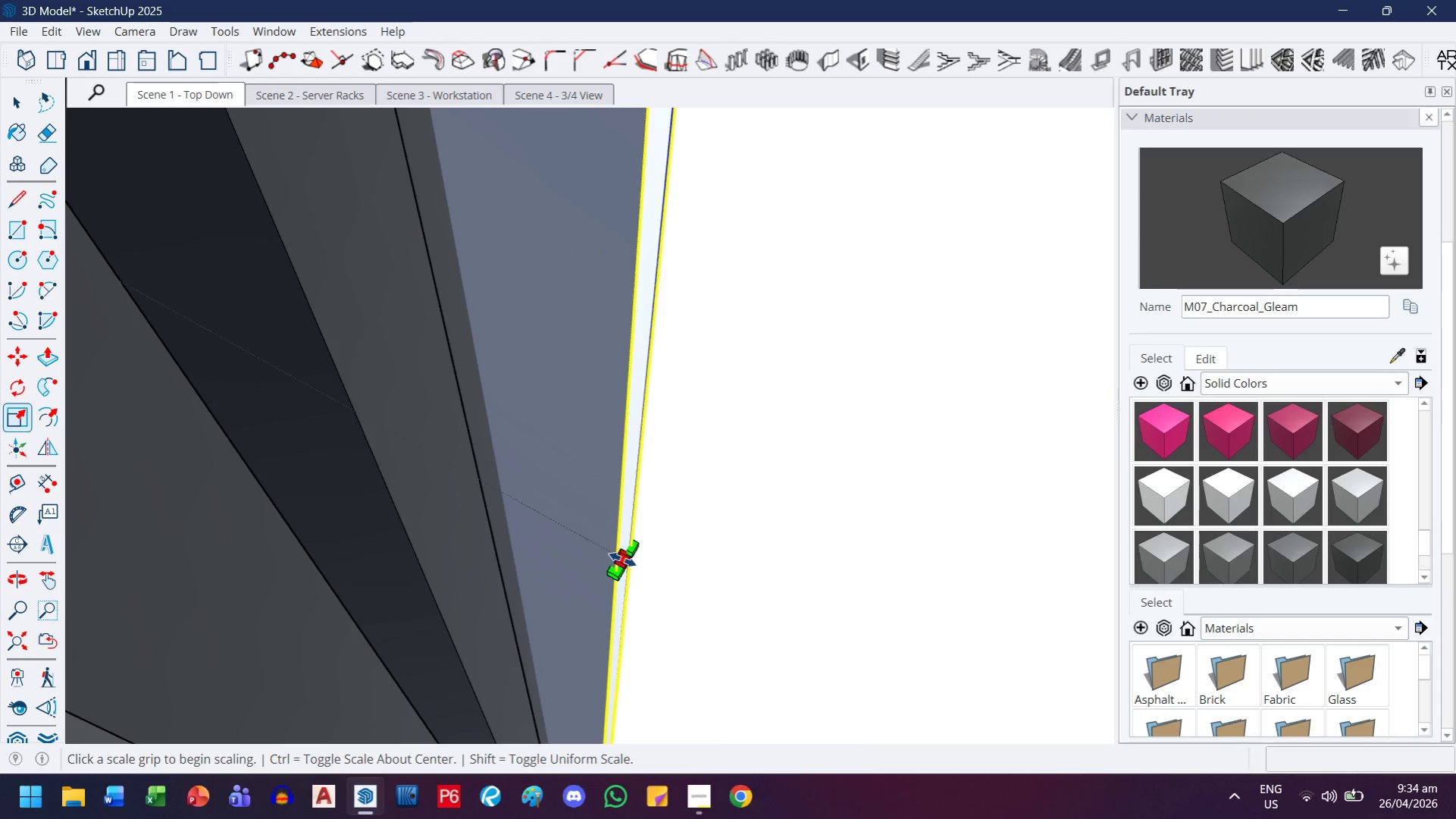 
left_click([622, 560])
 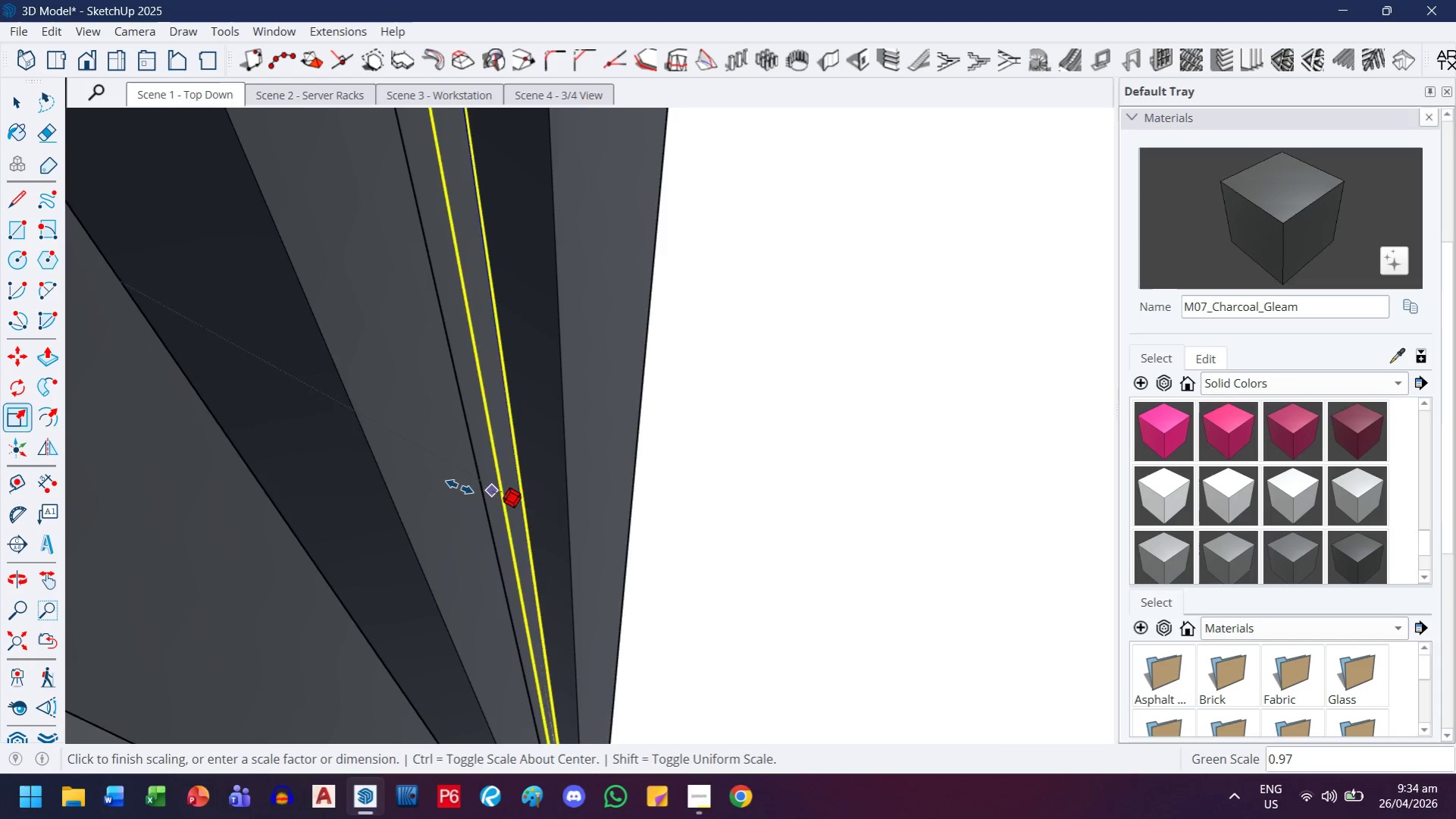 
key(H)
 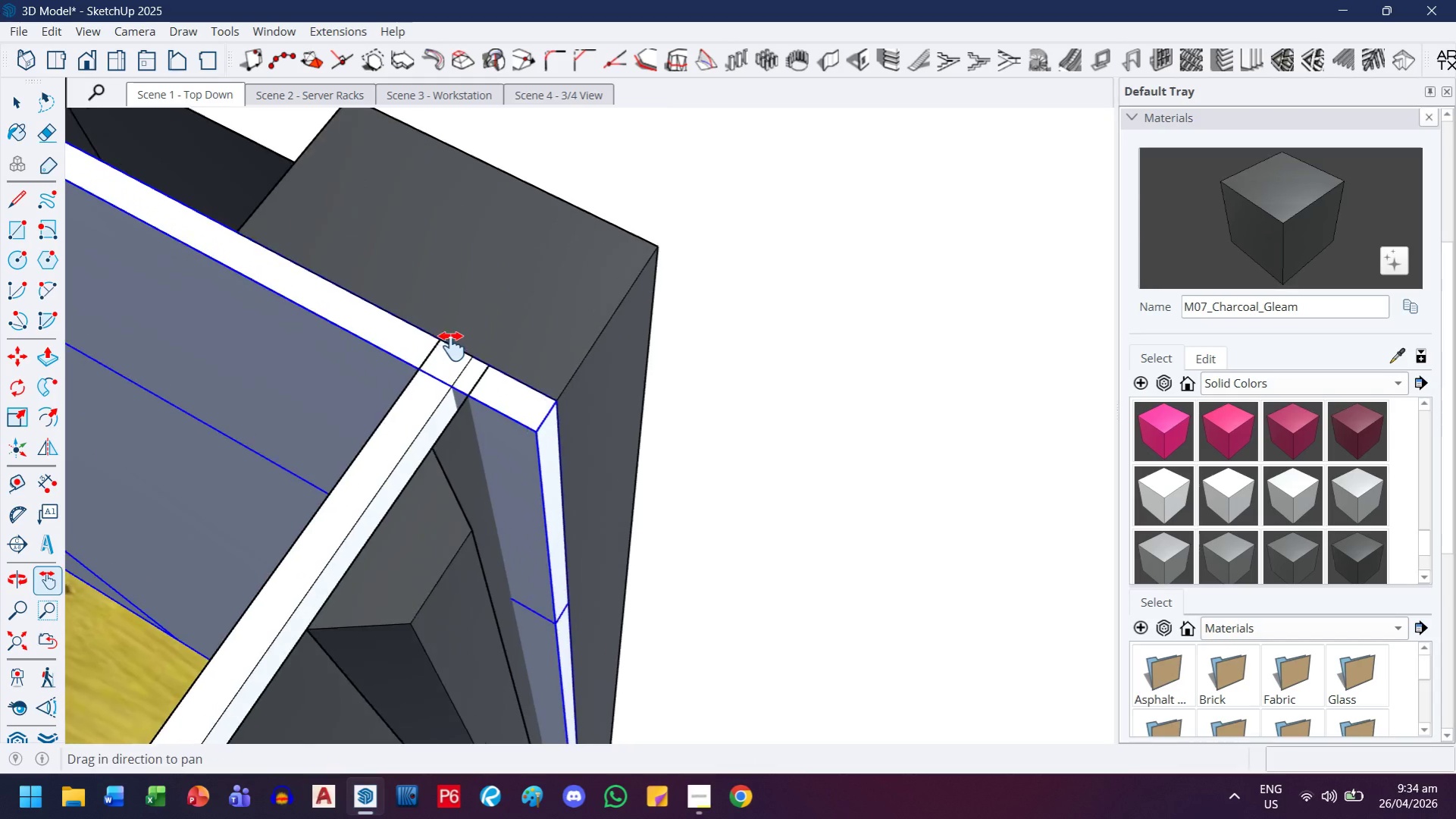 
key(Escape)
 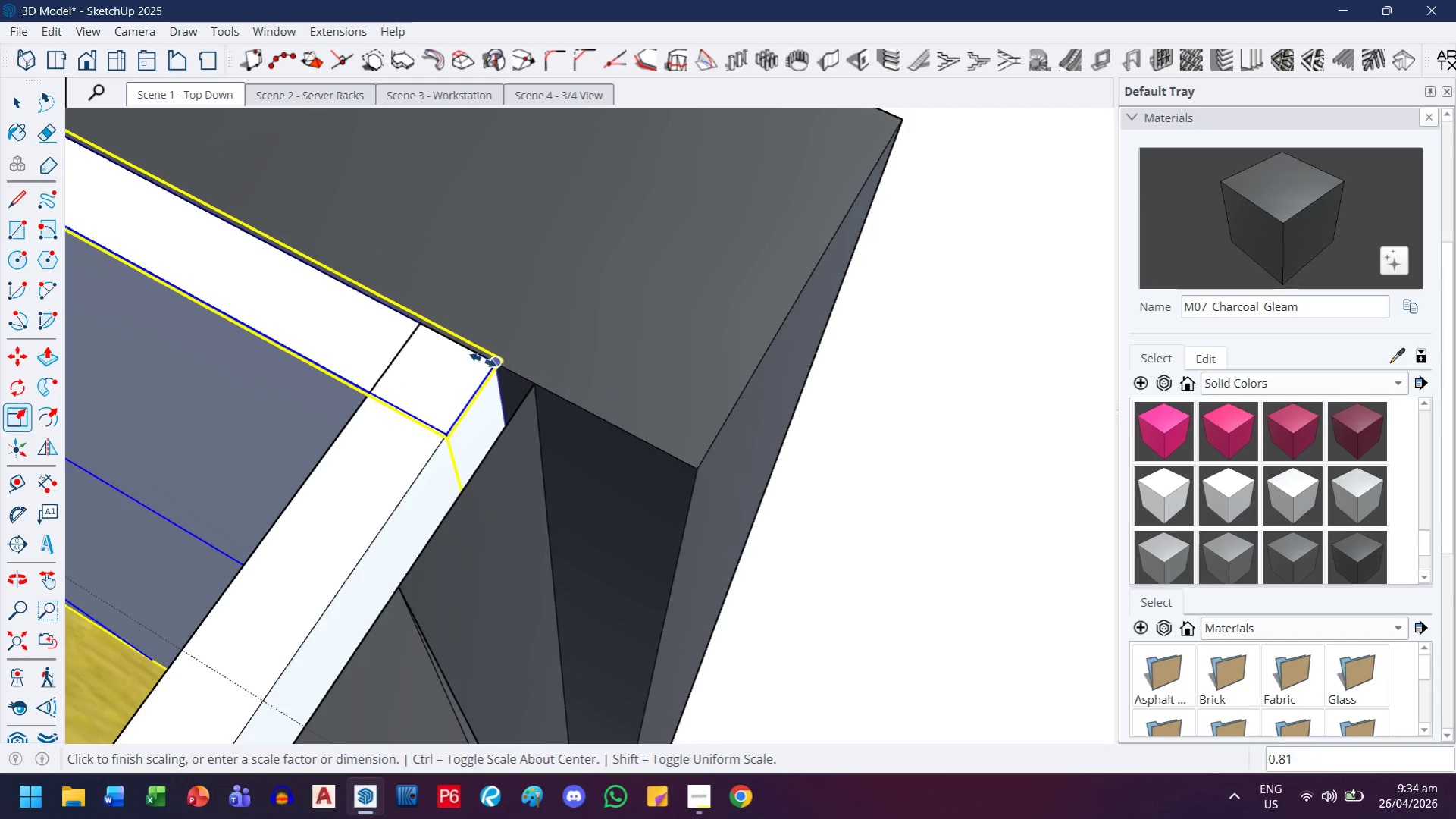 
scroll: coordinate [465, 364], scroll_direction: down, amount: 3.0
 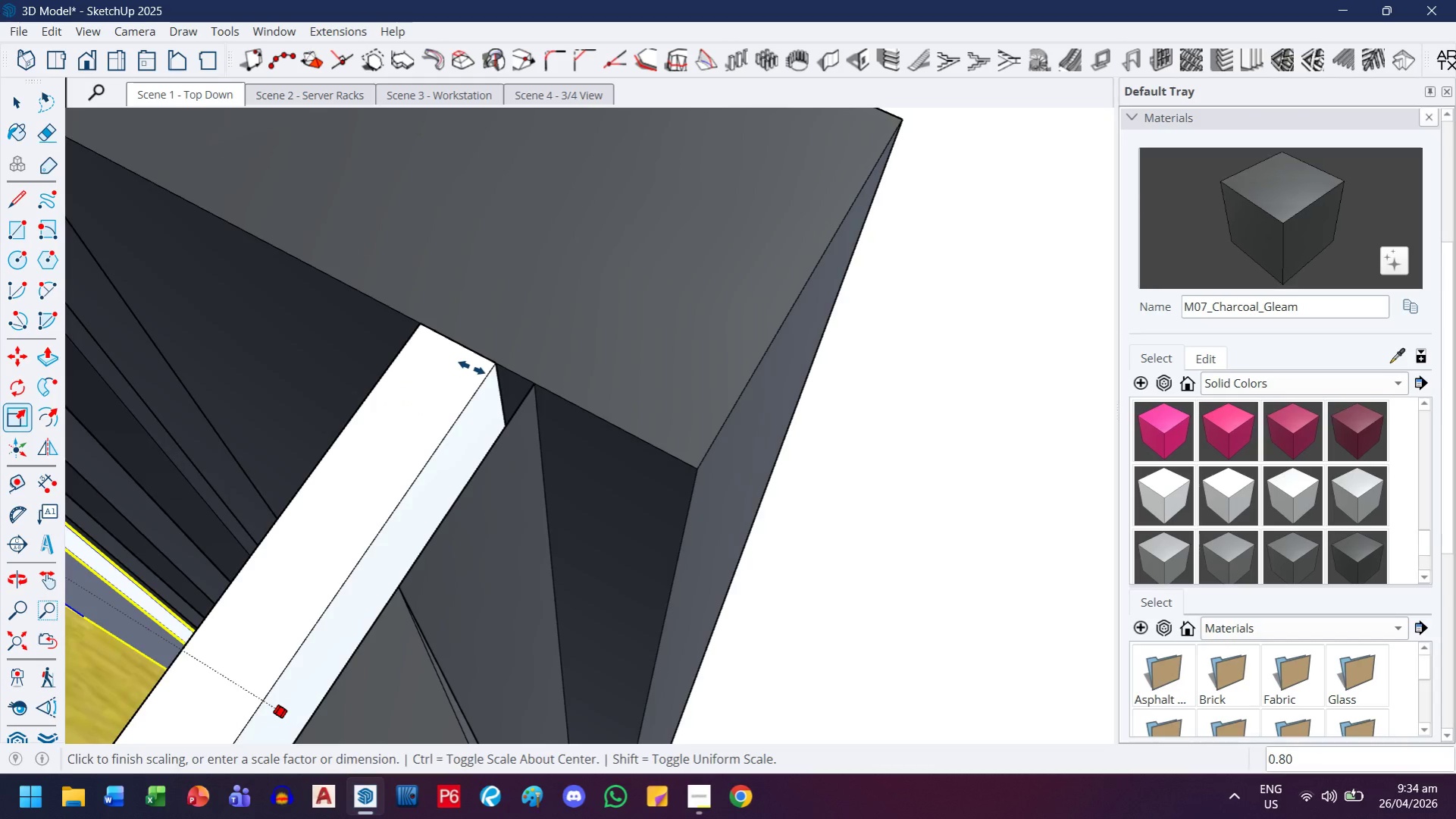 
scroll: coordinate [481, 364], scroll_direction: up, amount: 5.0
 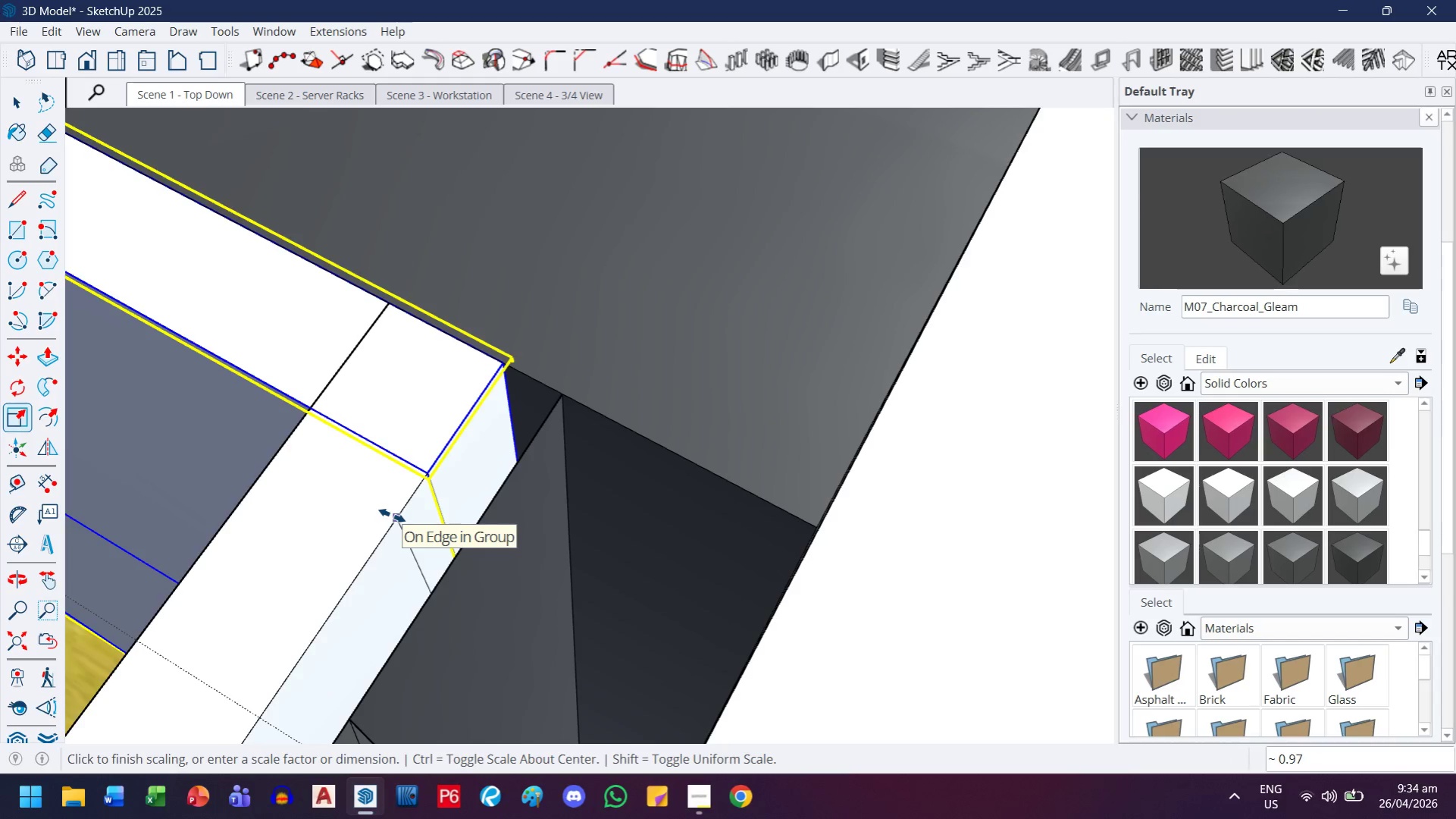 
left_click([392, 516])
 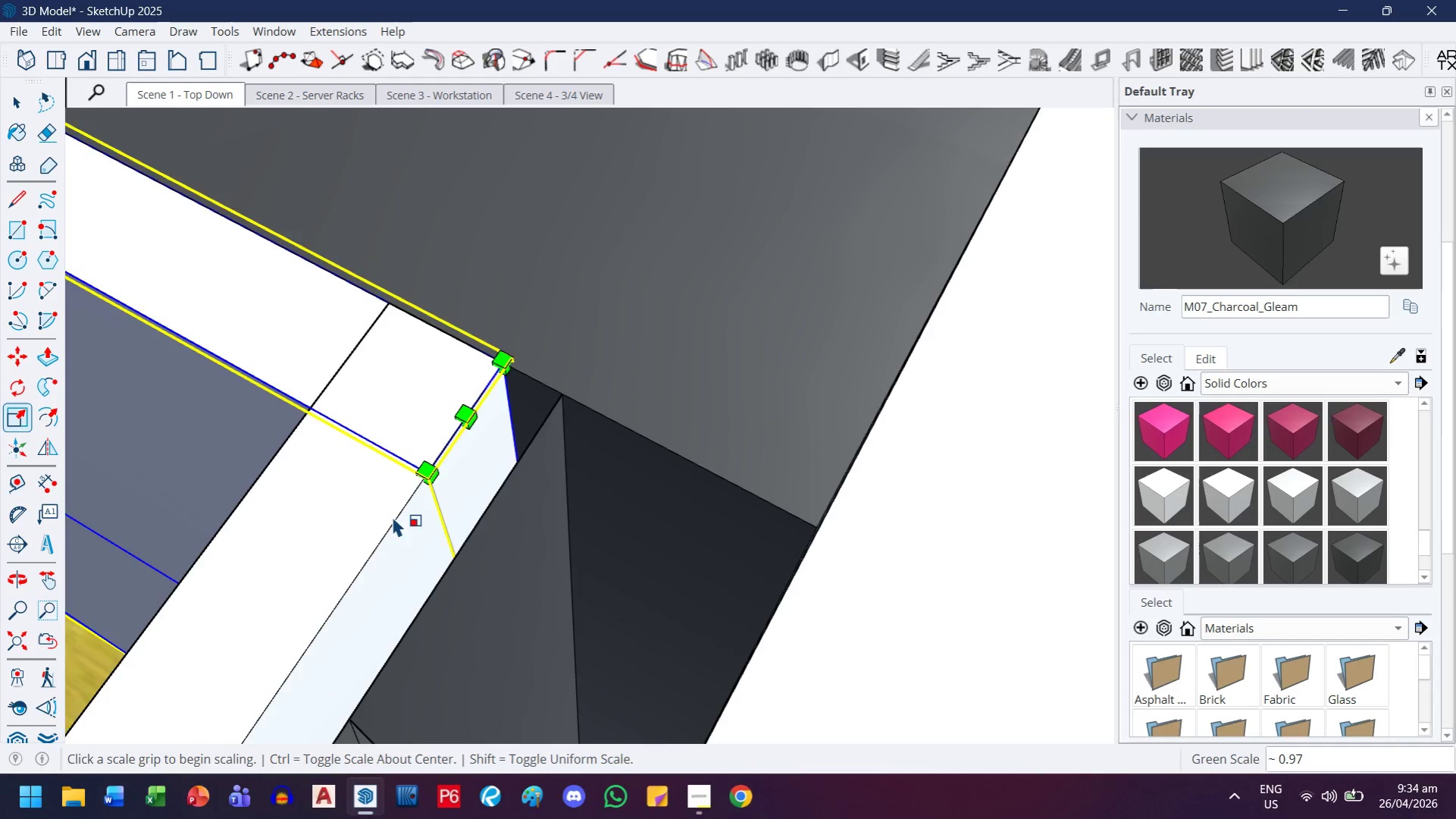 
scroll: coordinate [392, 516], scroll_direction: down, amount: 4.0
 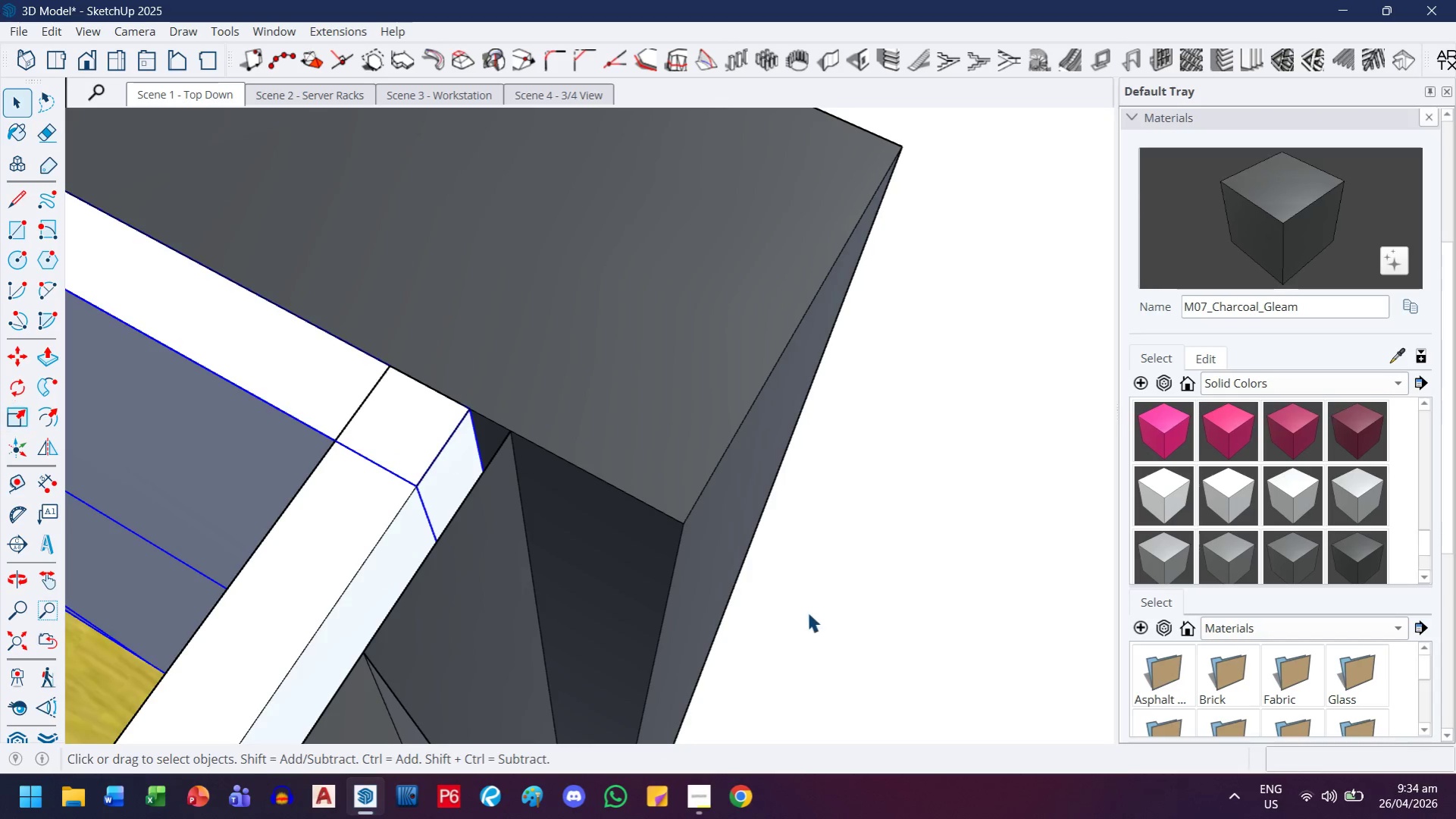 
double_click([934, 617])
 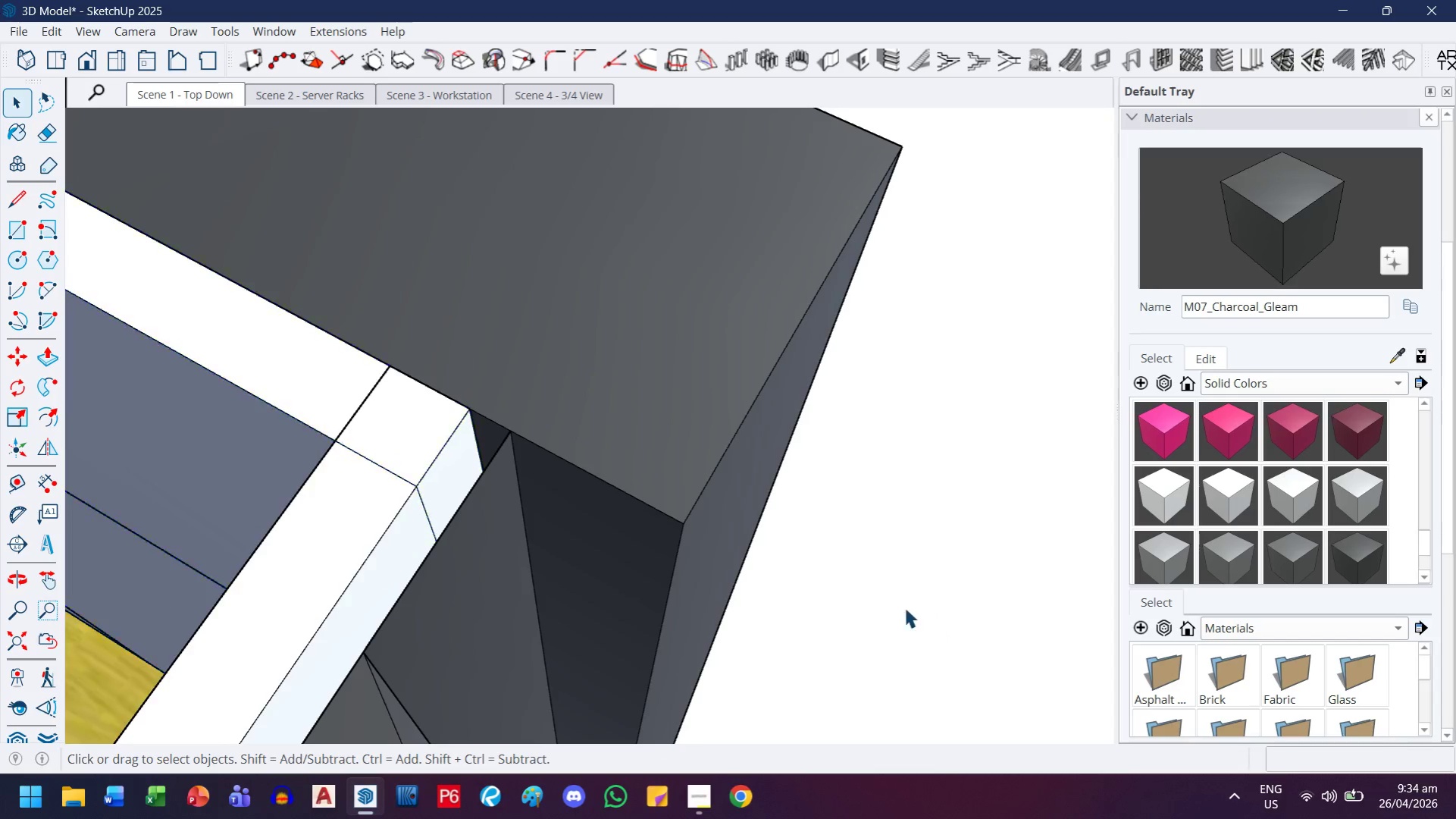 
scroll: coordinate [683, 558], scroll_direction: down, amount: 15.0
 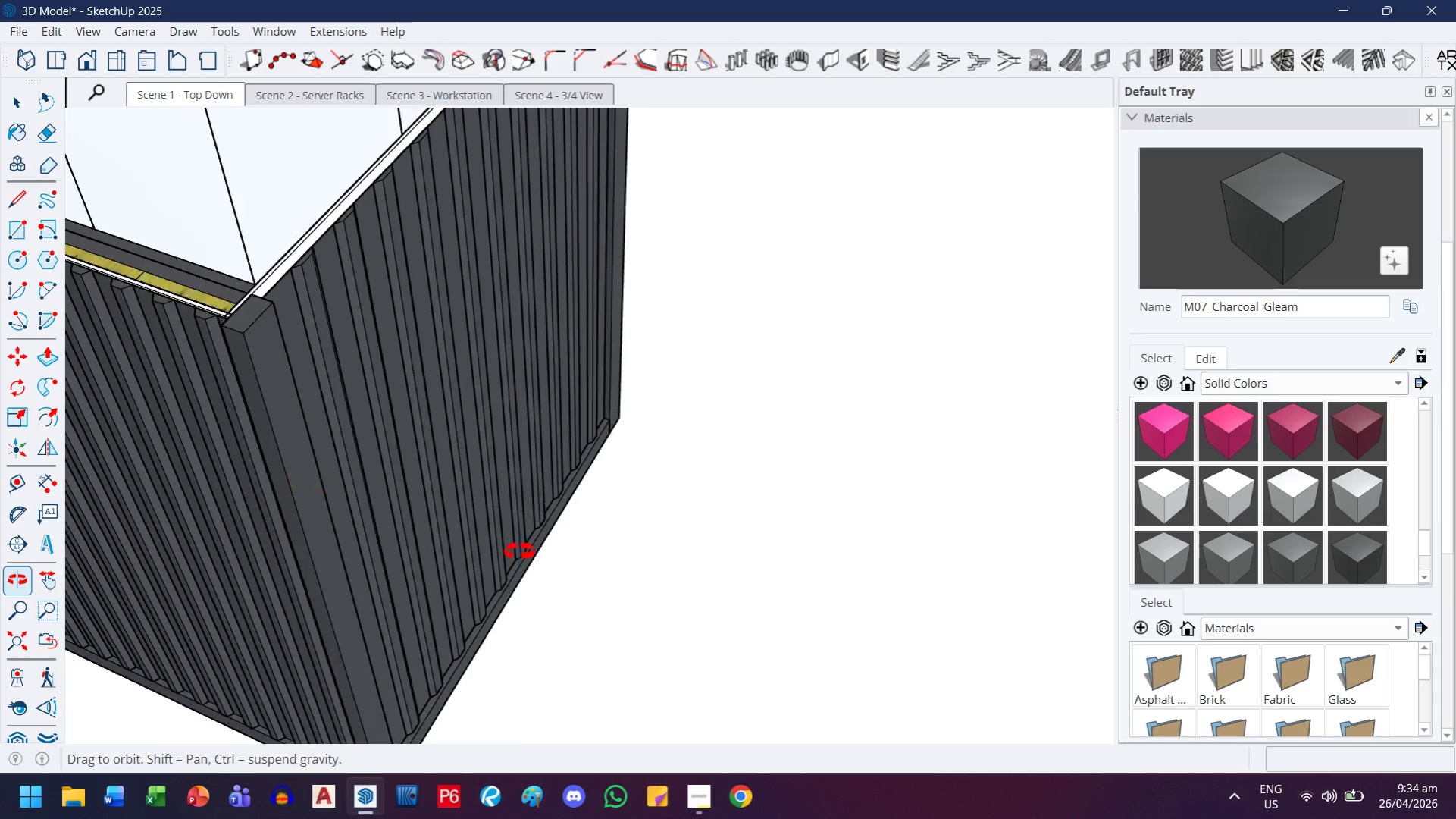 
left_click([455, 487])
 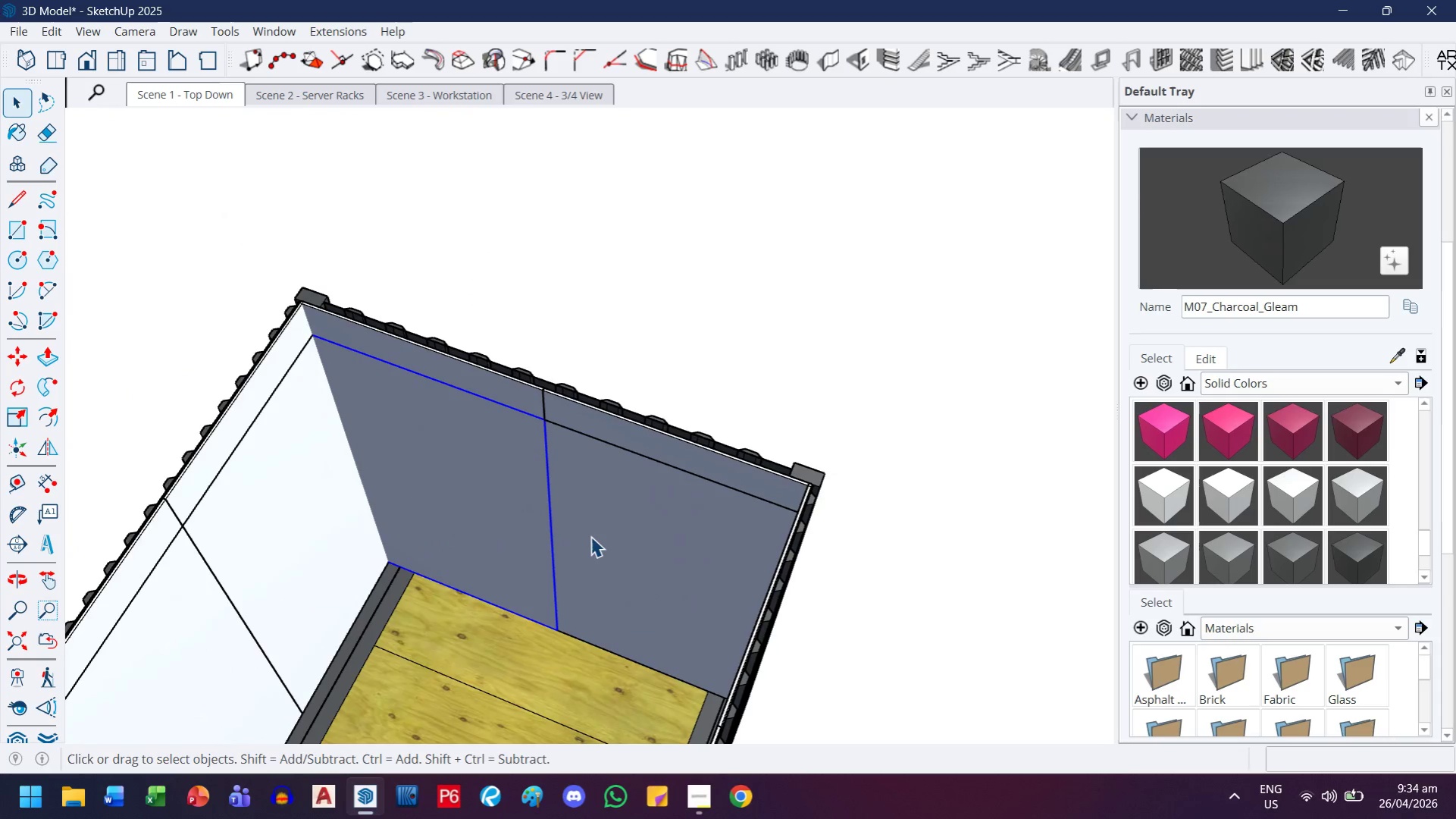 
scroll: coordinate [437, 541], scroll_direction: down, amount: 4.0
 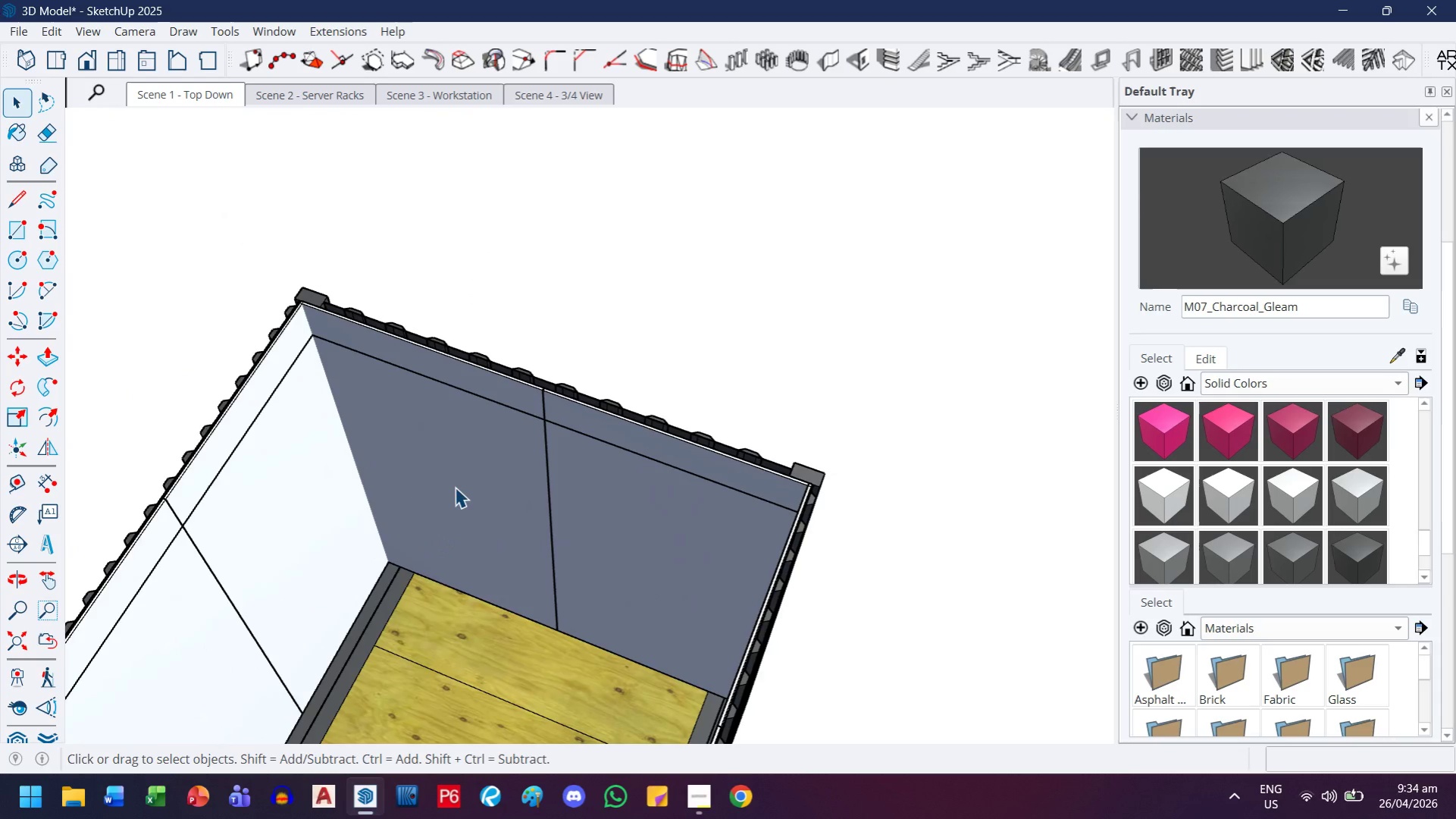 
key(Control+ControlLeft)
 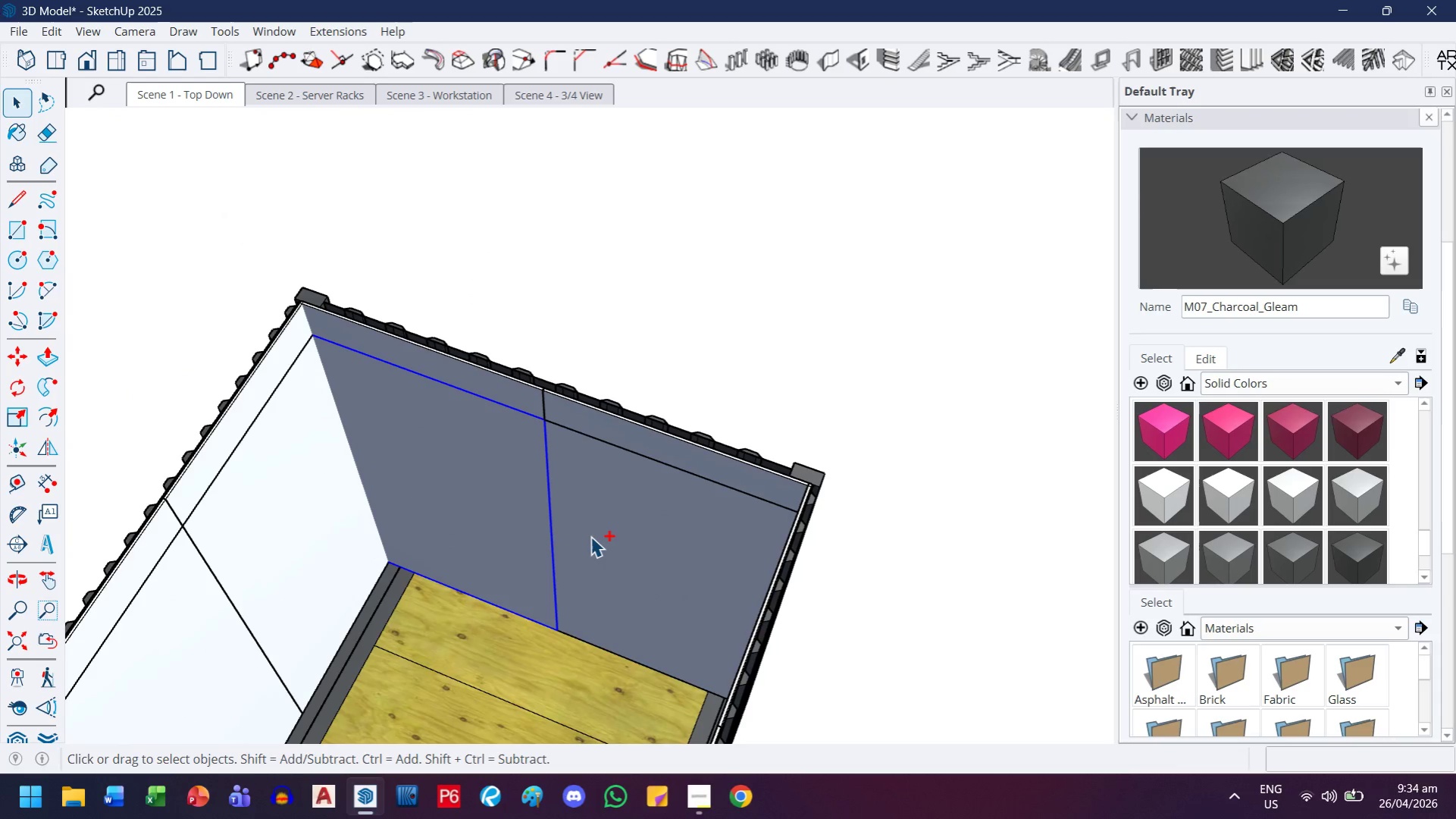 
left_click([590, 536])
 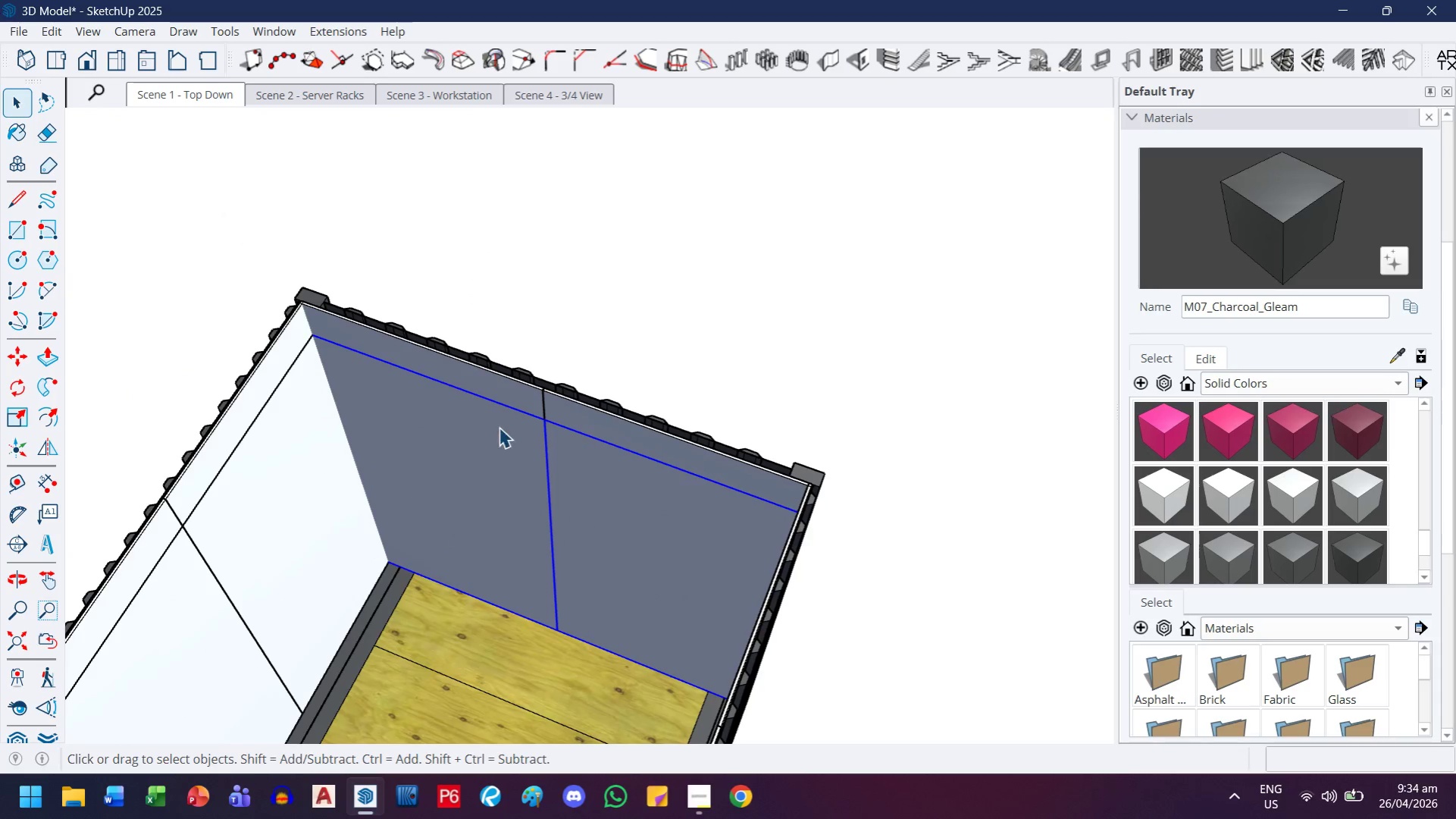 
hold_key(key=ControlLeft, duration=0.38)
left_click([498, 394])
 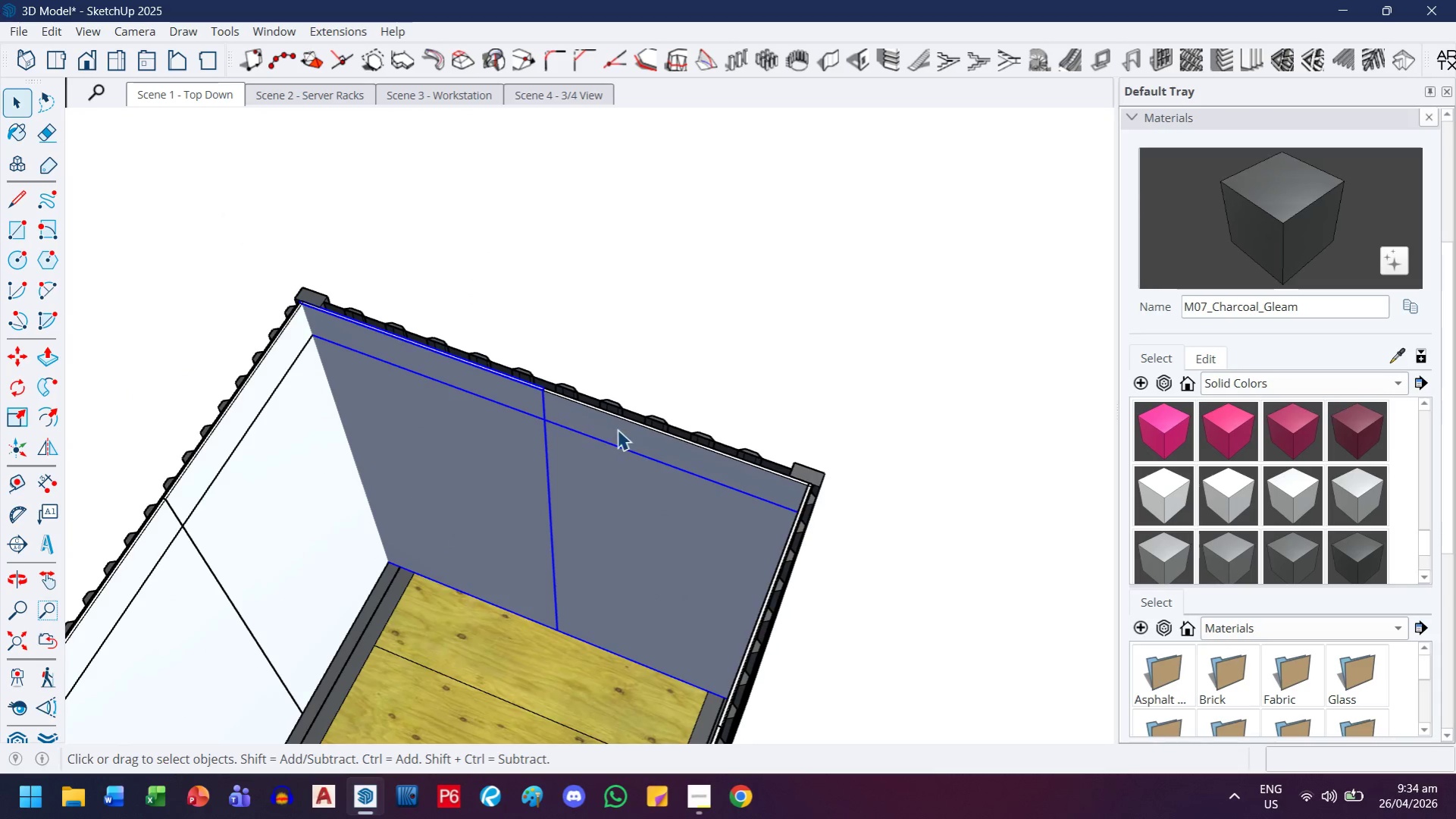 
key(Control+ControlLeft)
 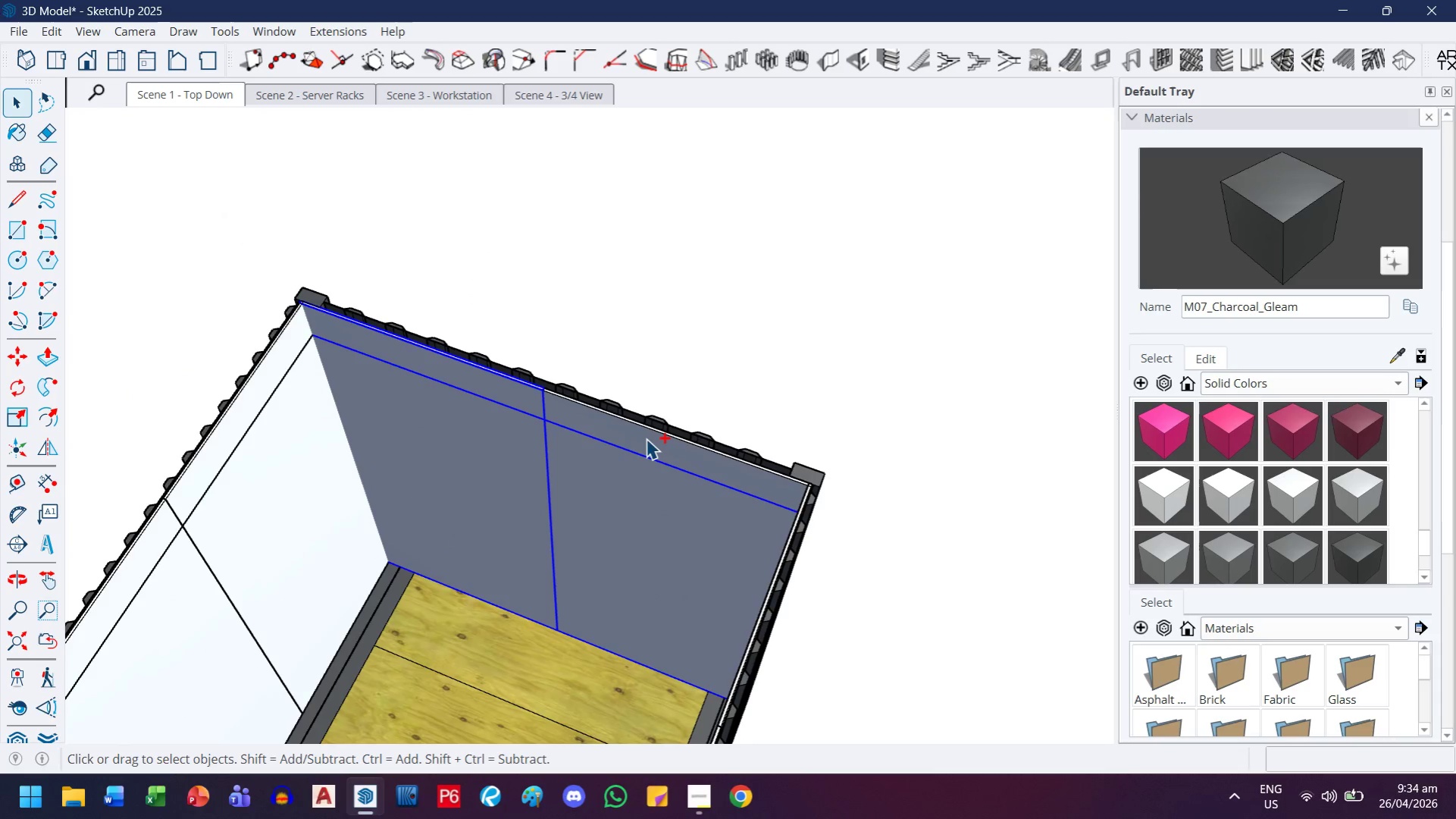 
double_click([646, 438])
 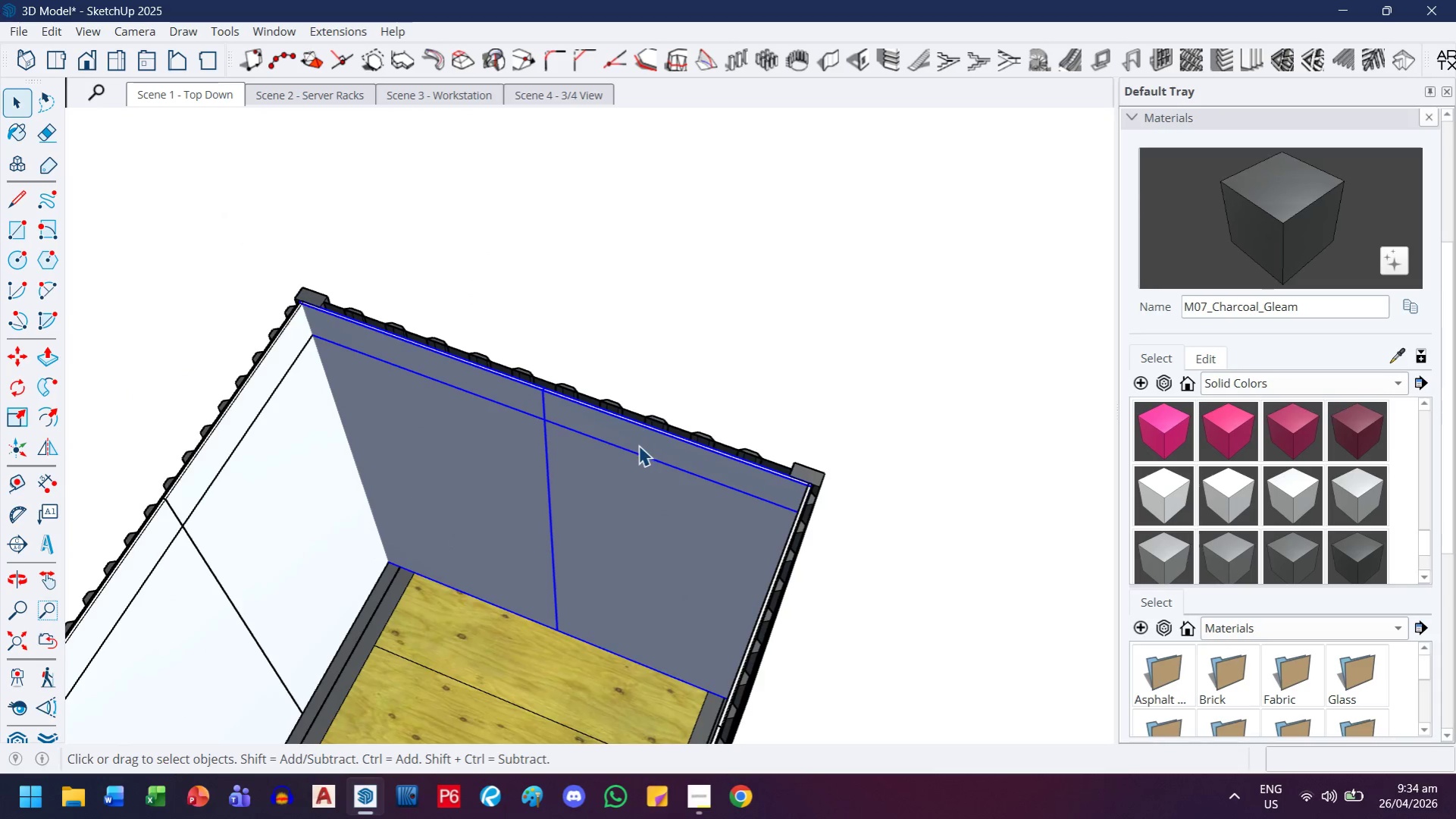 
key(M)
 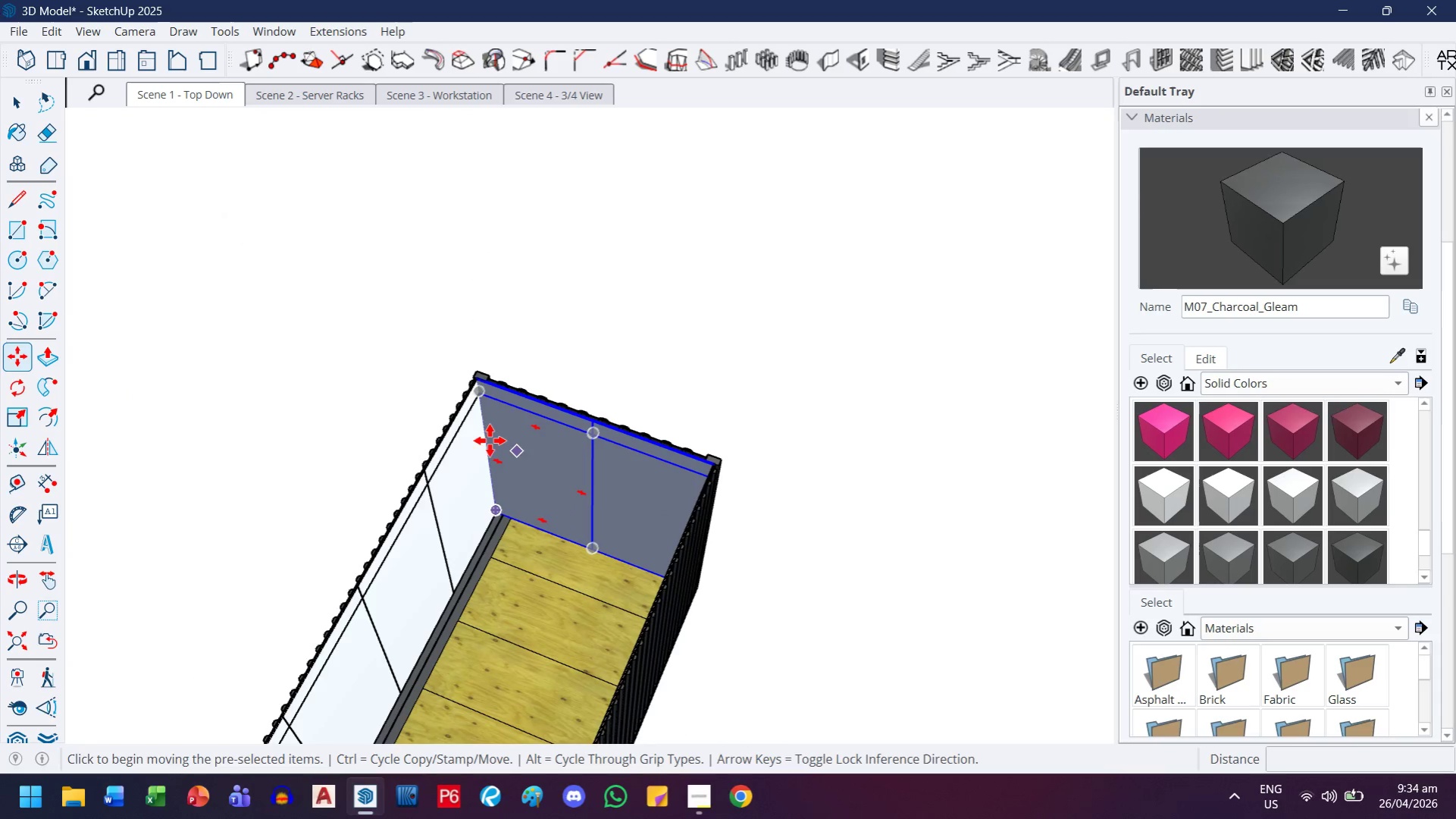 
scroll: coordinate [634, 449], scroll_direction: down, amount: 8.0
 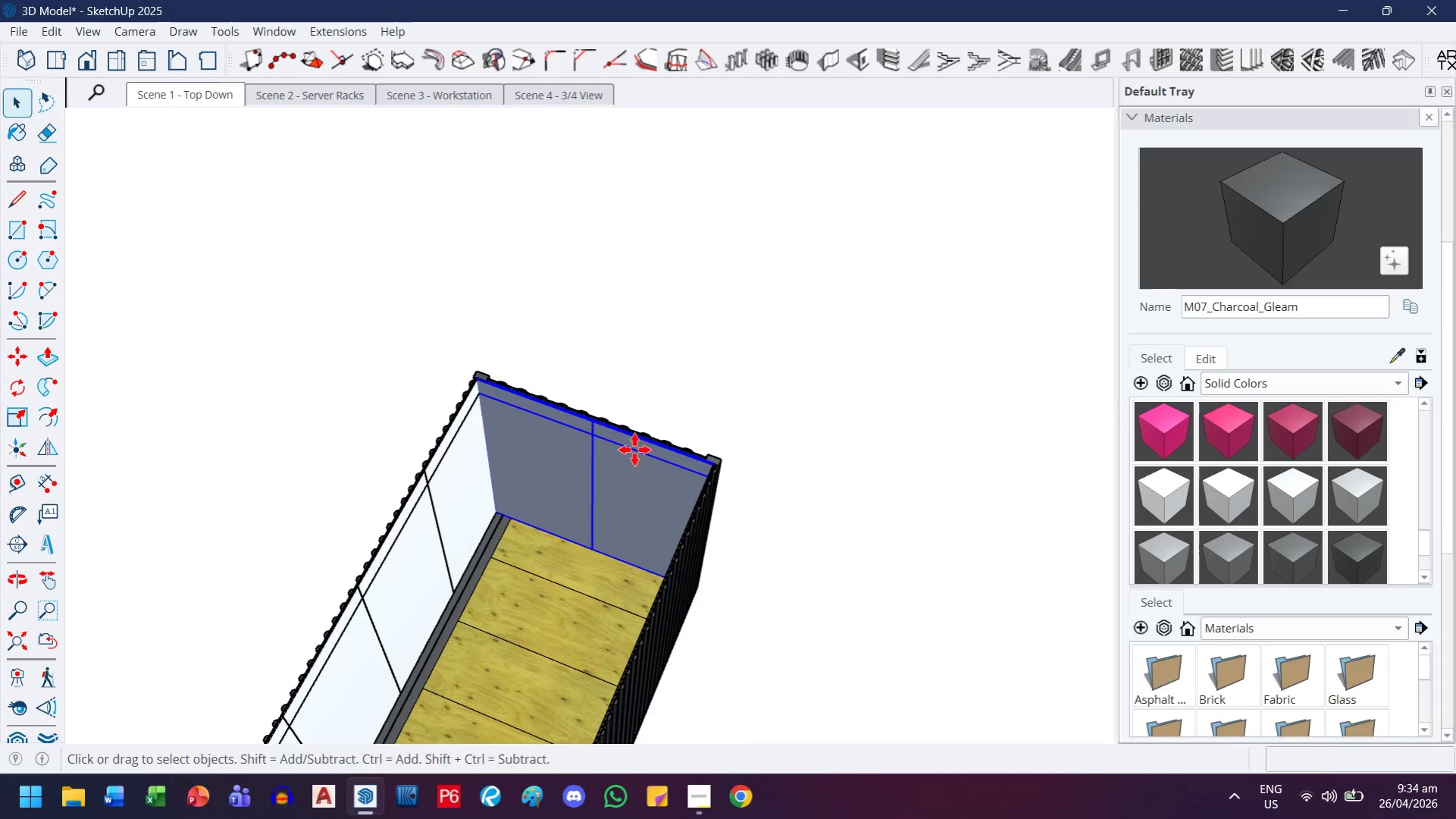 
key(Control+ControlLeft)
 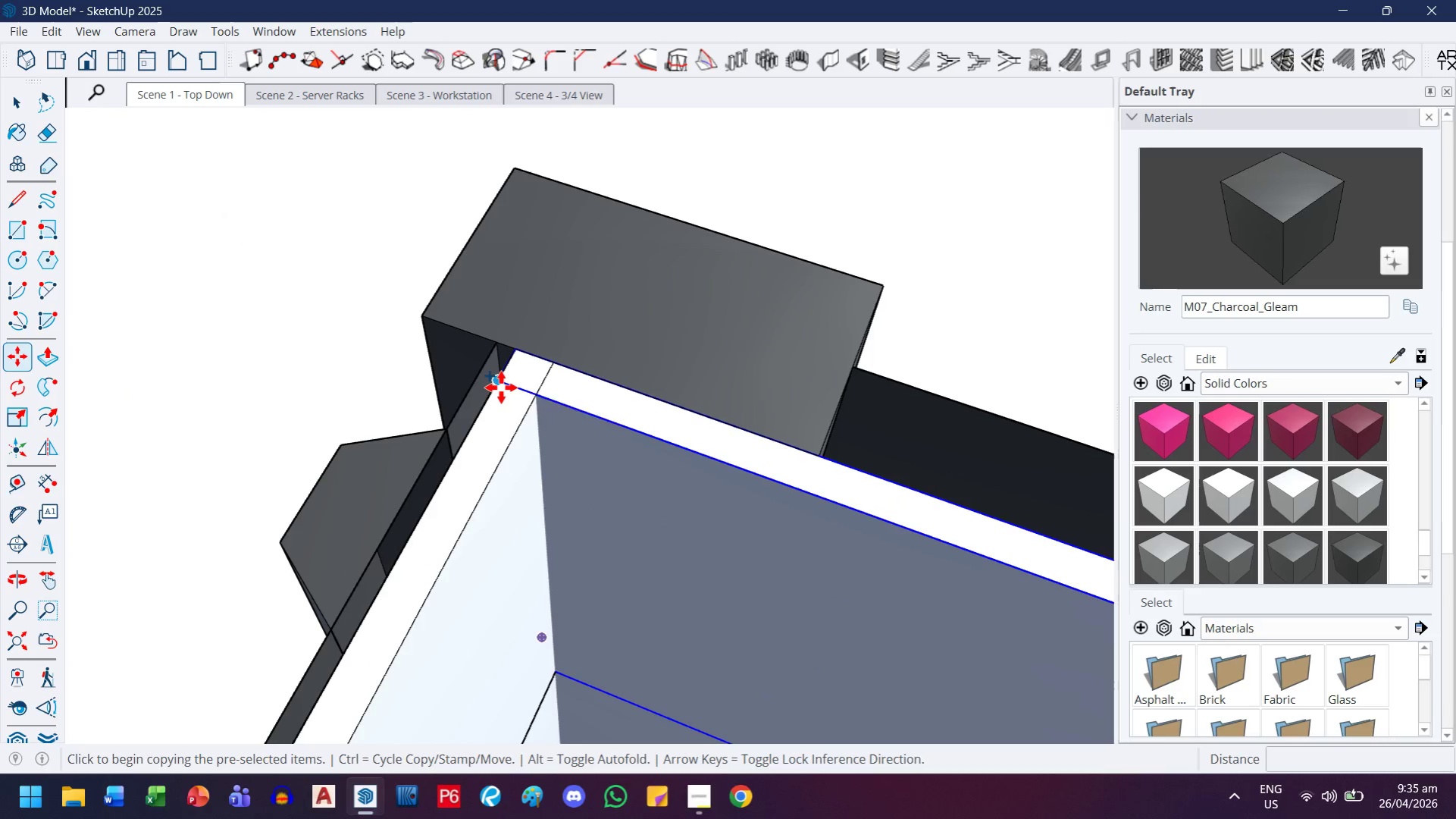 
scroll: coordinate [490, 369], scroll_direction: up, amount: 42.0
 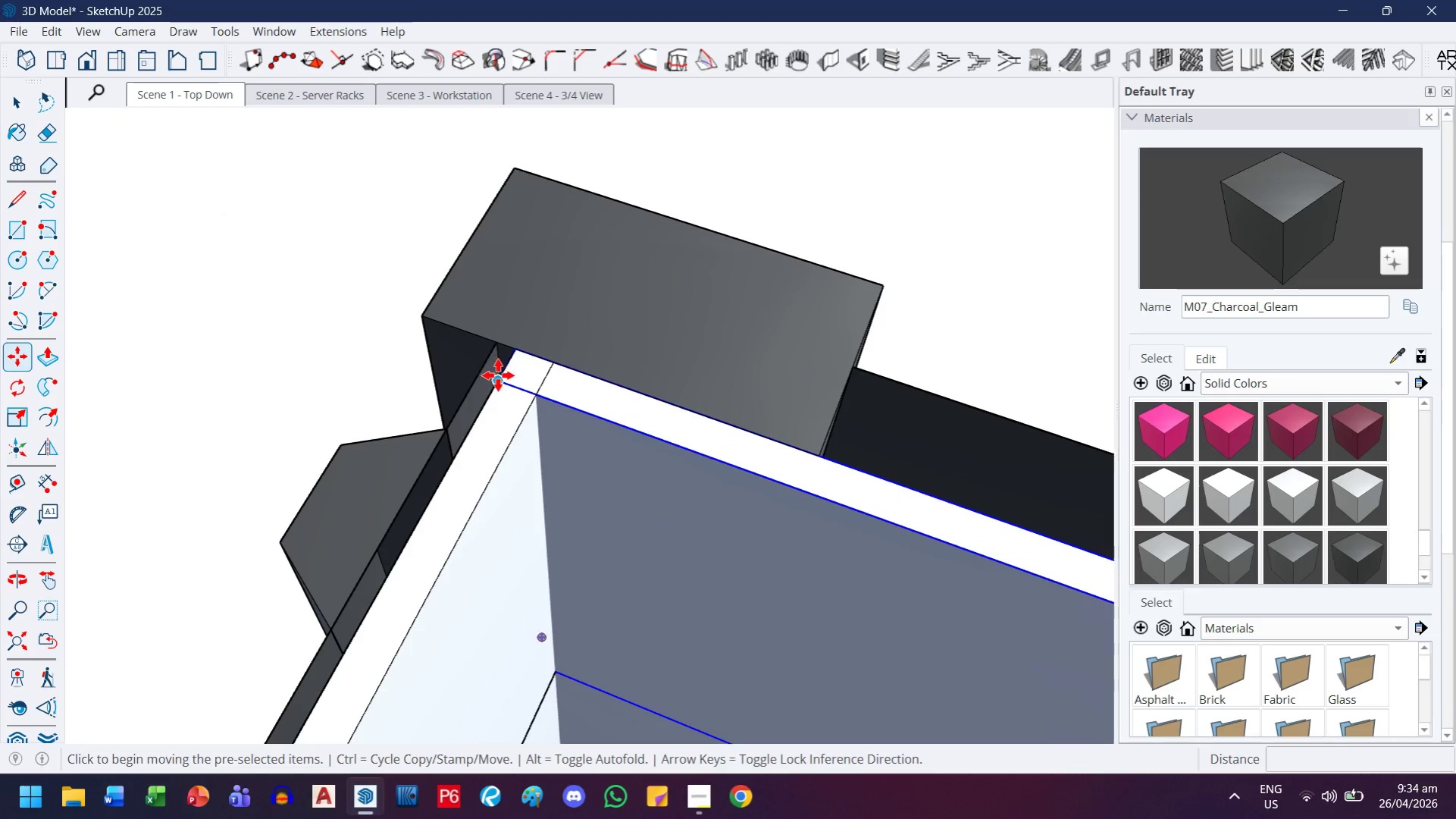 
key(H)
 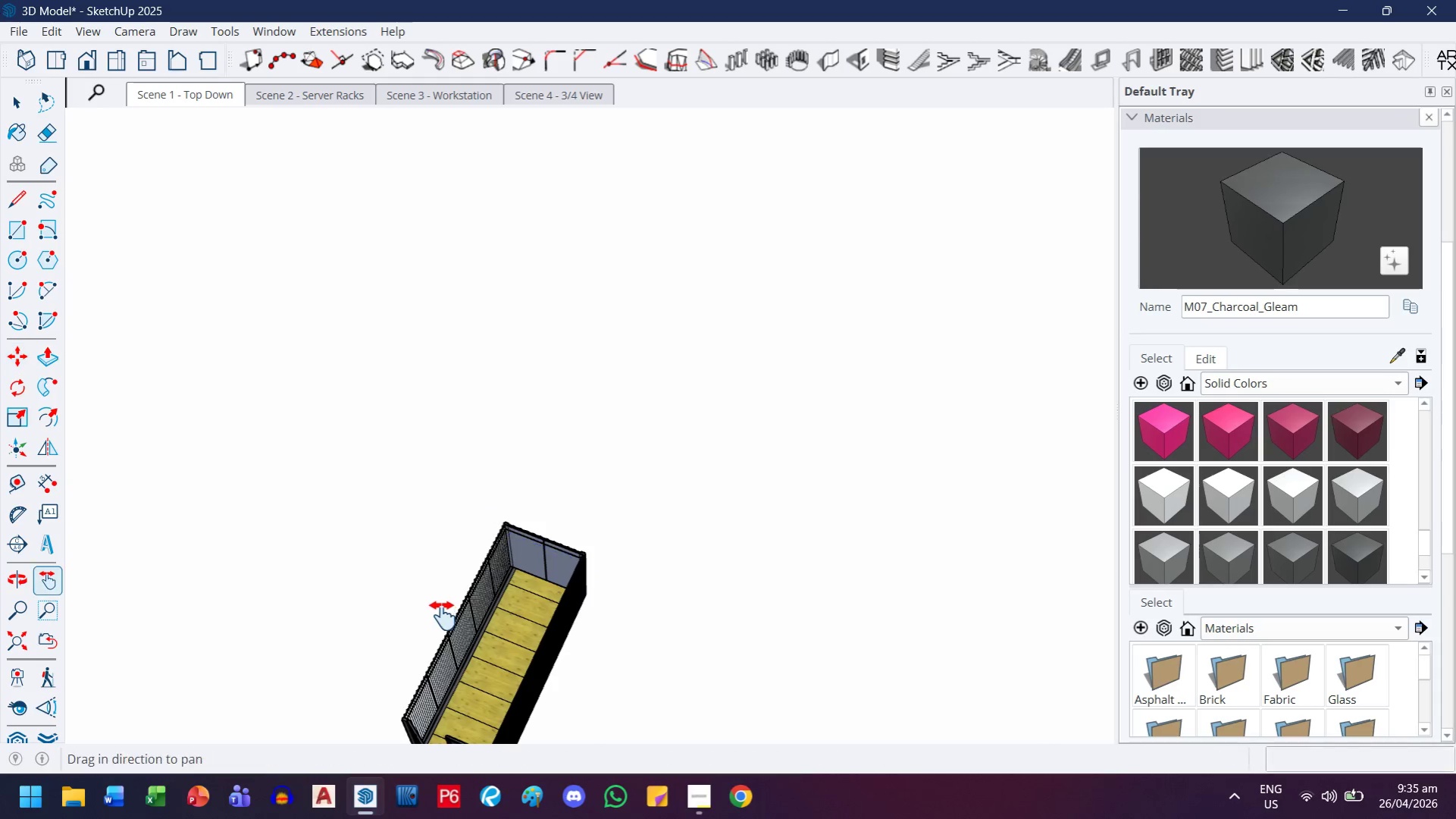 
left_click_drag(start_coordinate=[443, 616], to_coordinate=[493, 472])
 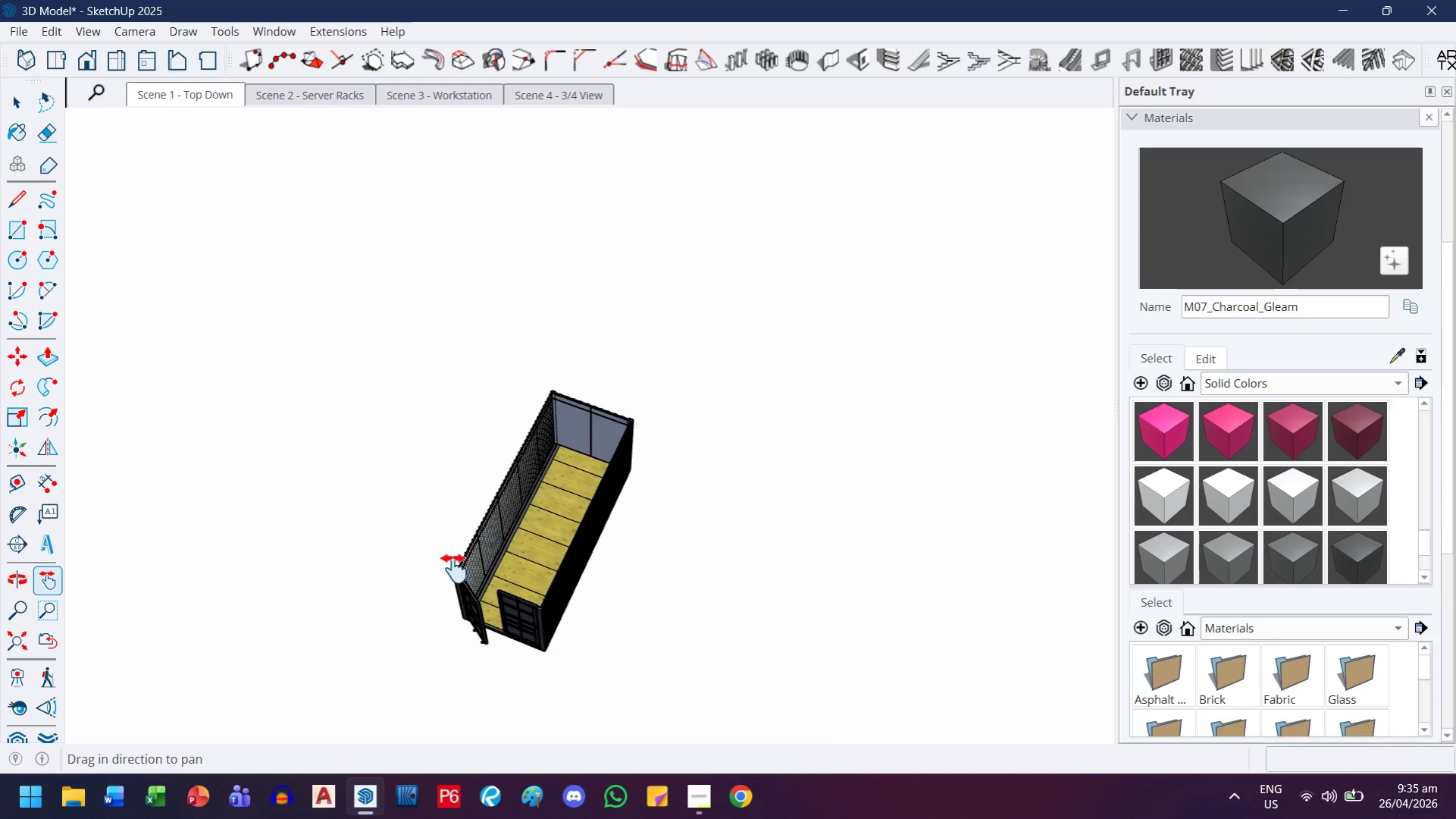 
scroll: coordinate [504, 525], scroll_direction: down, amount: 51.0
 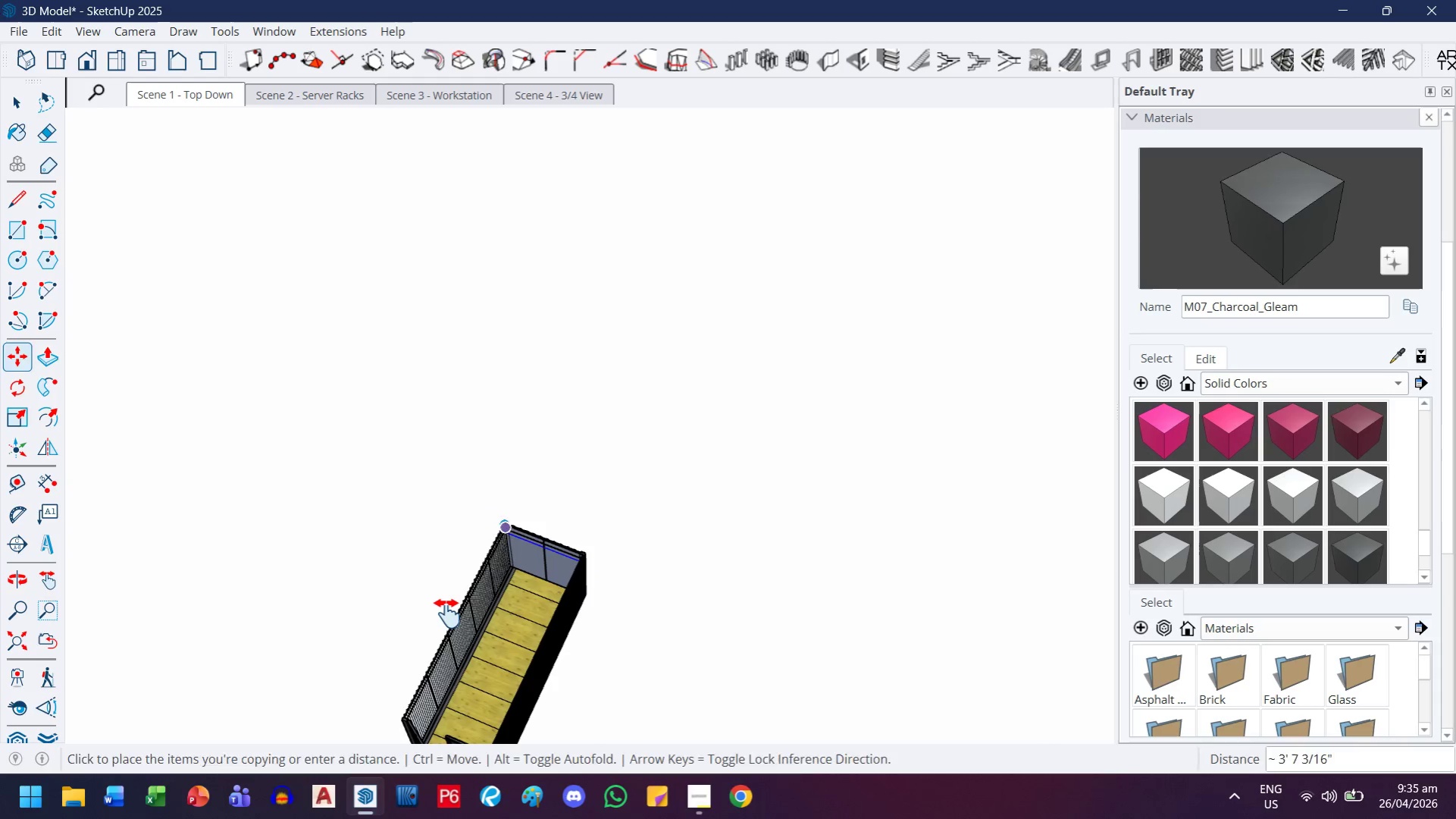 
scroll: coordinate [324, 468], scroll_direction: up, amount: 47.0
 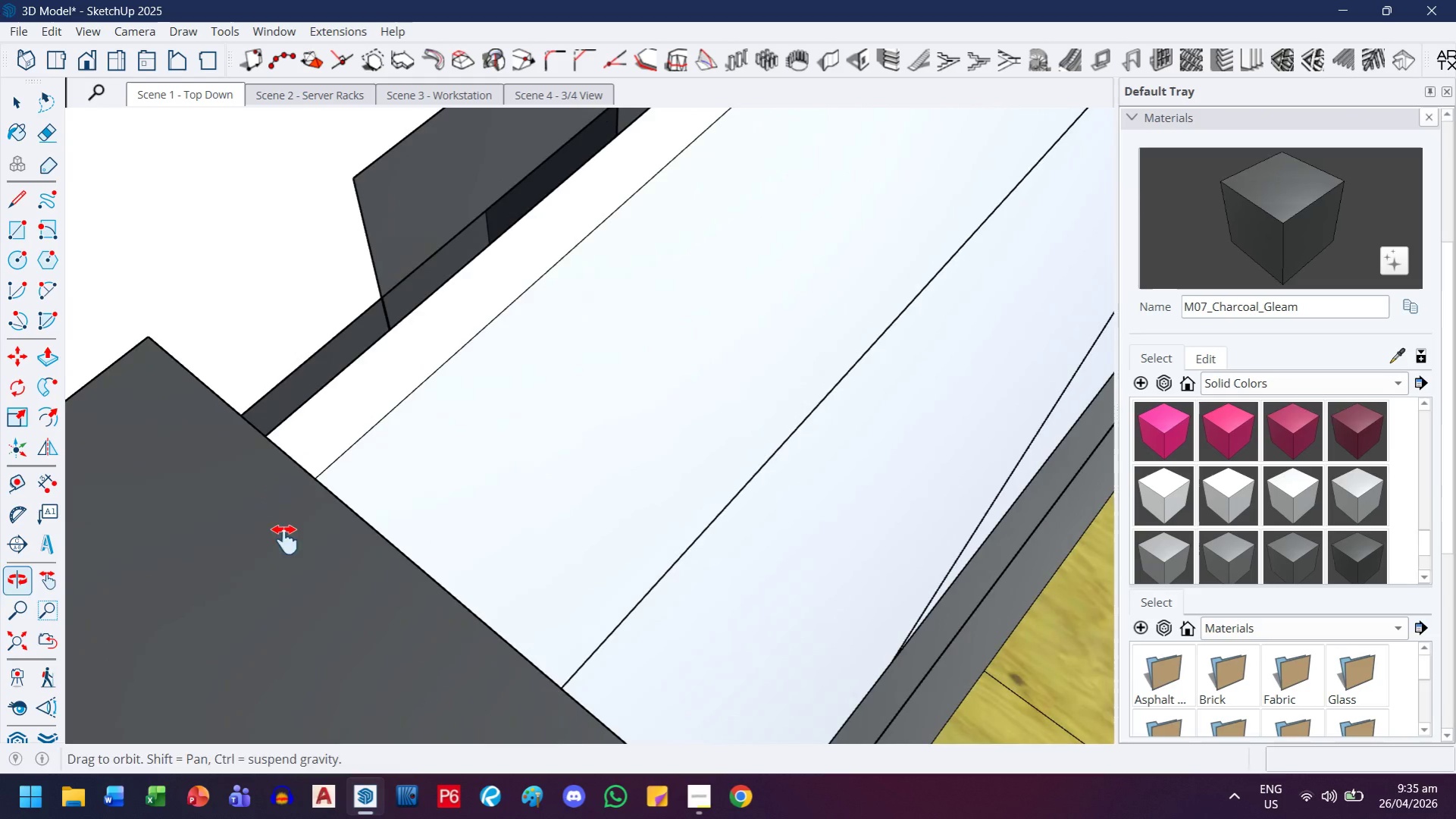 
key(Escape)
 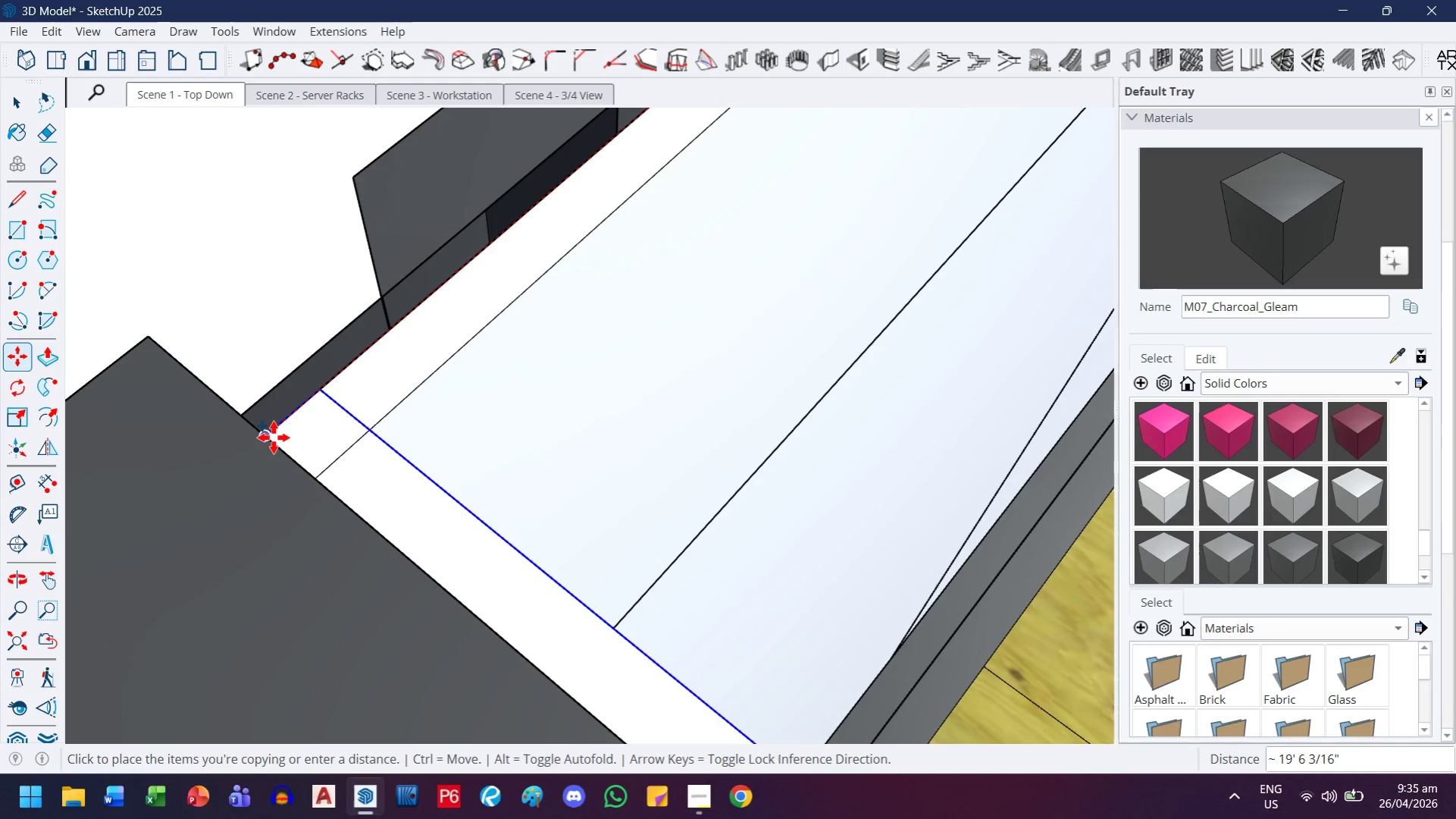 
left_click([274, 438])
 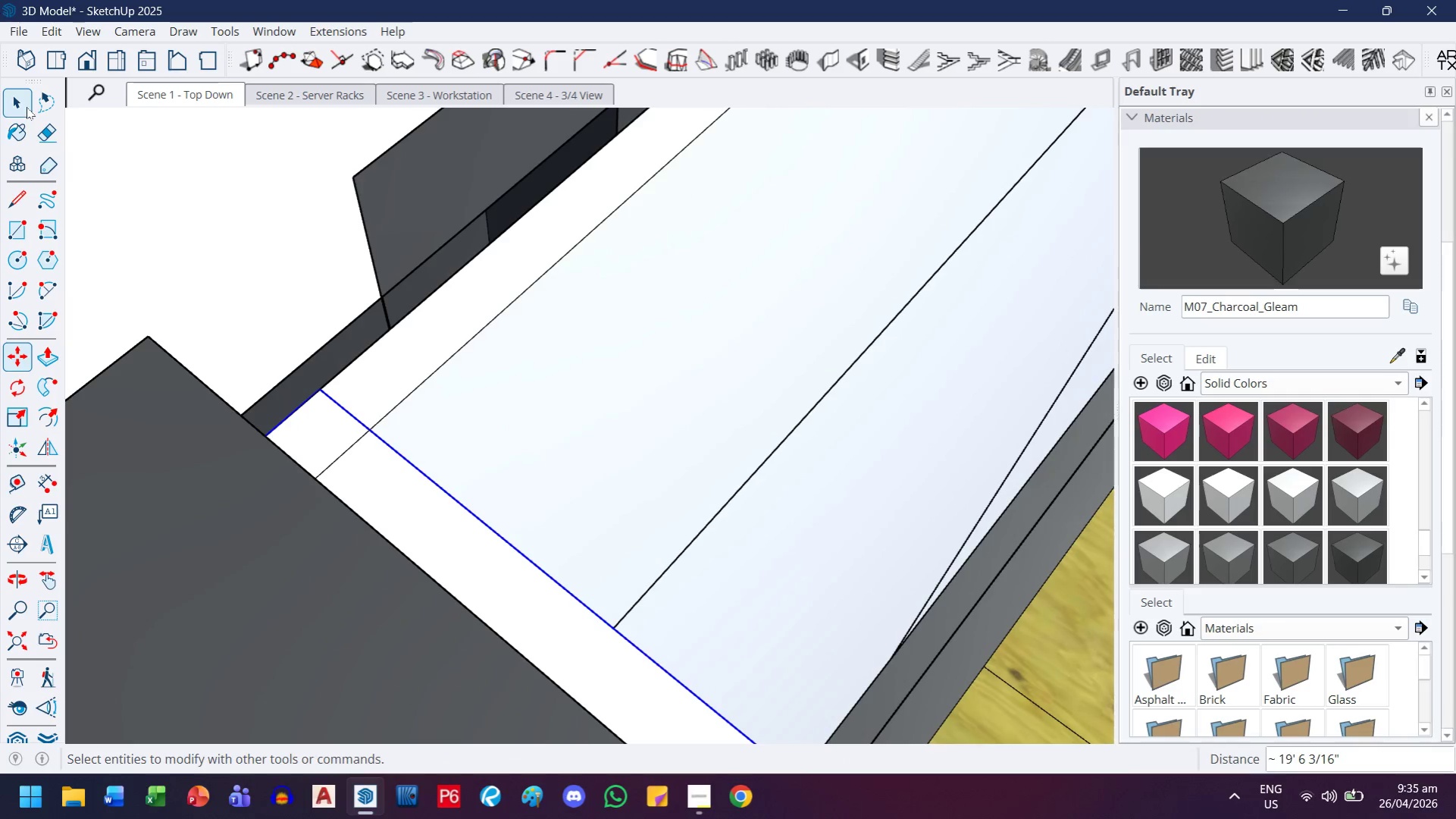 
double_click([258, 240])
 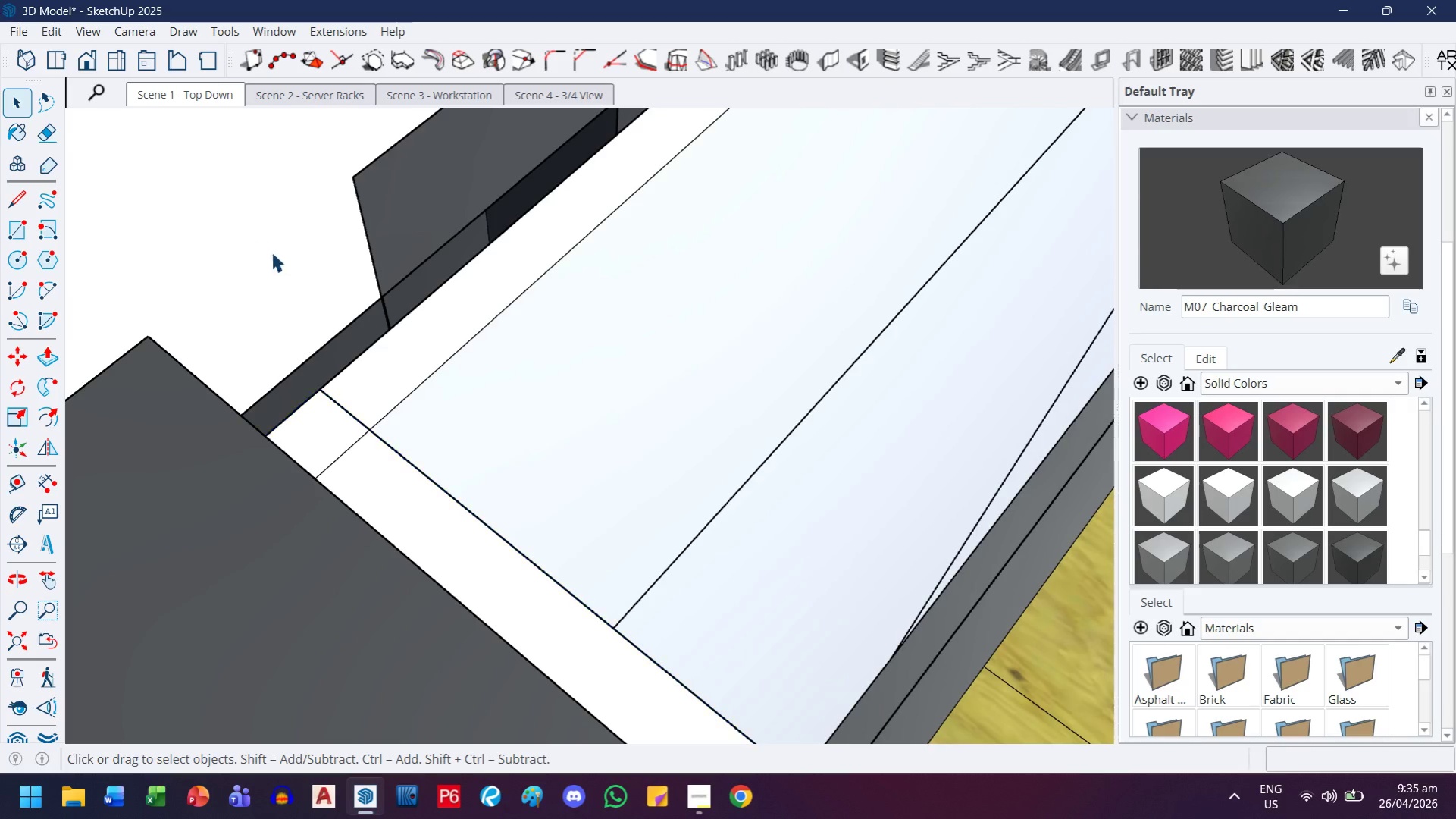 
scroll: coordinate [472, 379], scroll_direction: down, amount: 22.0
 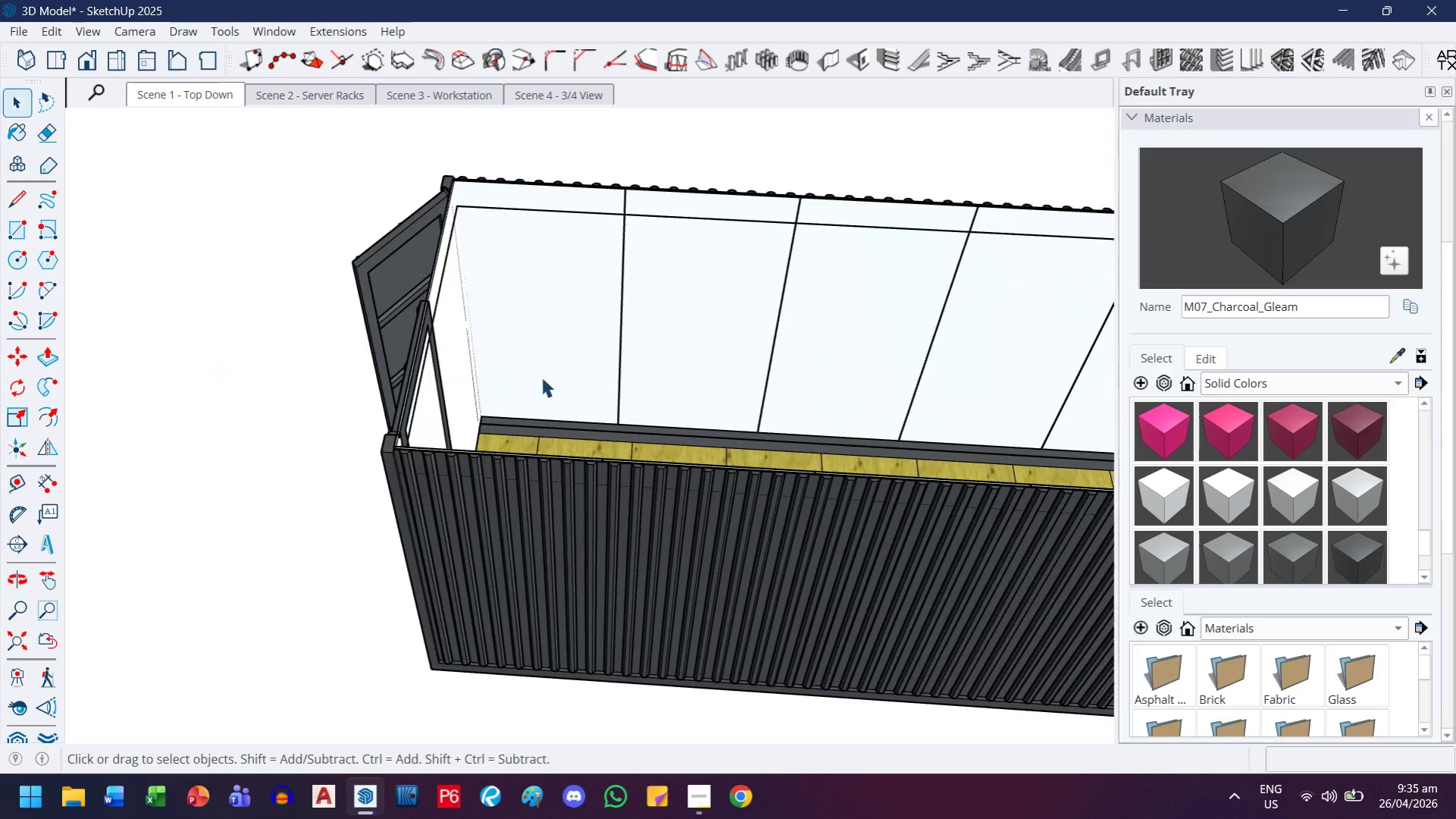 
key(H)
 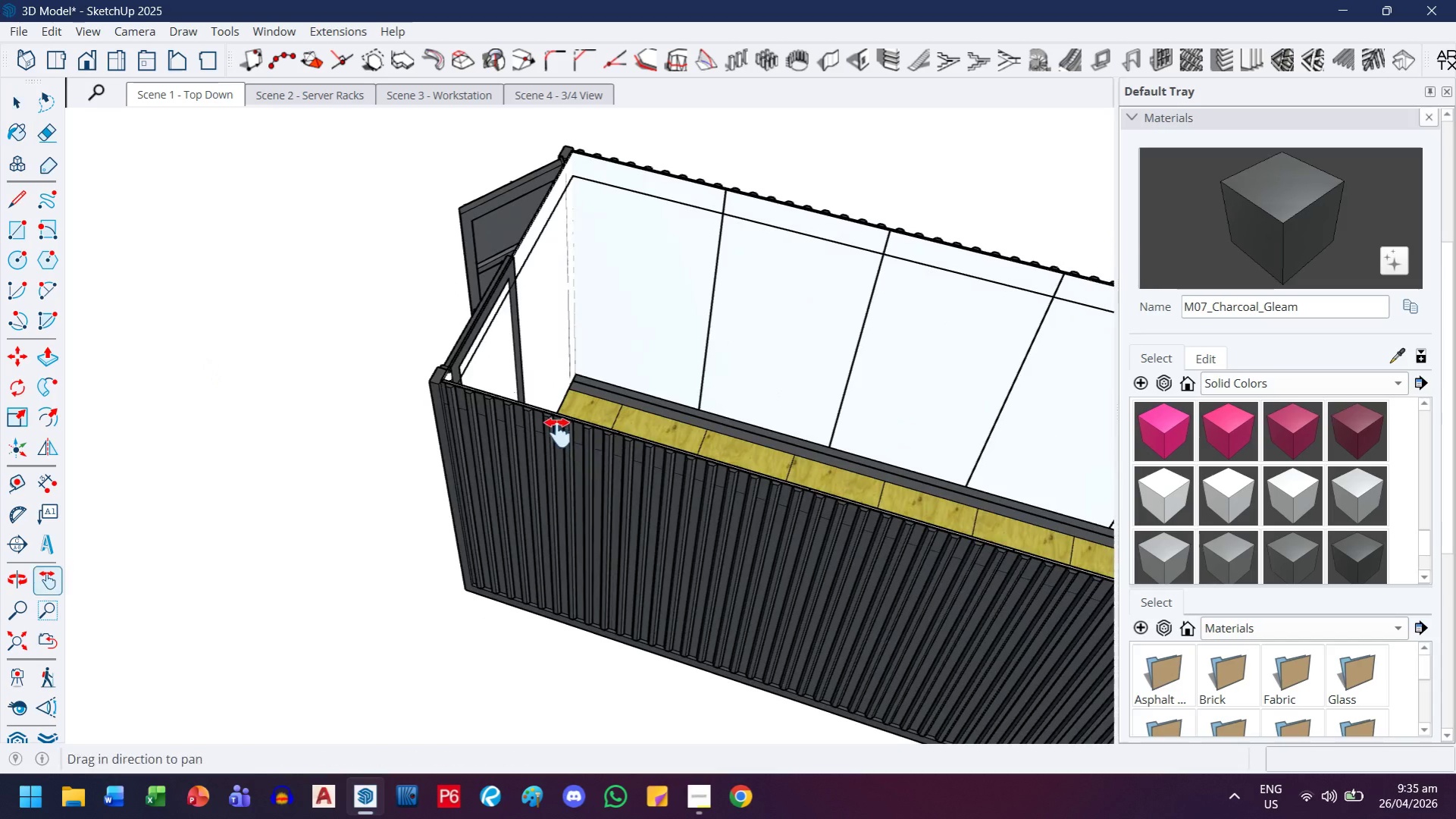 
left_click_drag(start_coordinate=[576, 439], to_coordinate=[394, 459])
 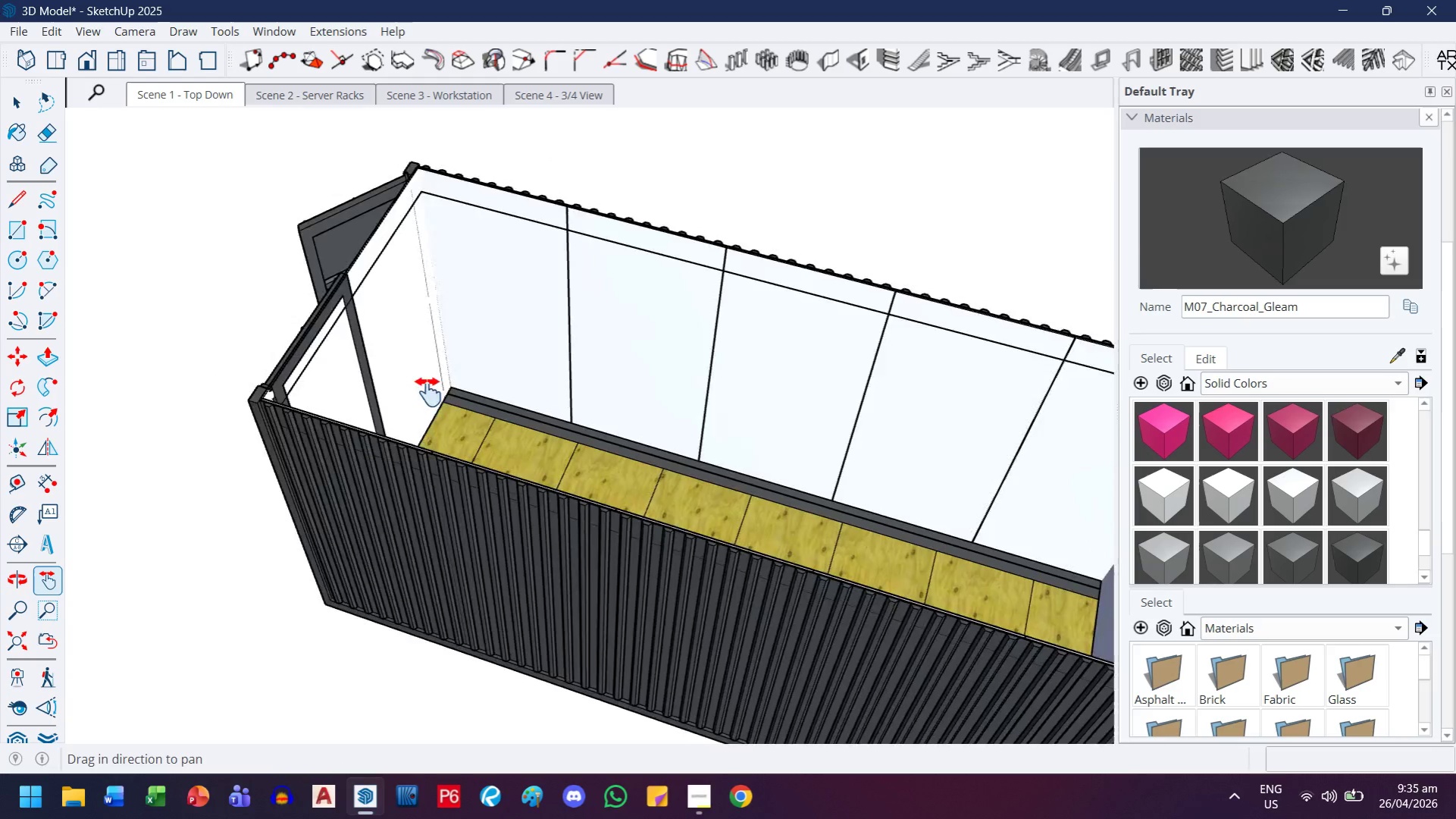 
scroll: coordinate [436, 417], scroll_direction: none, amount: 0.0
 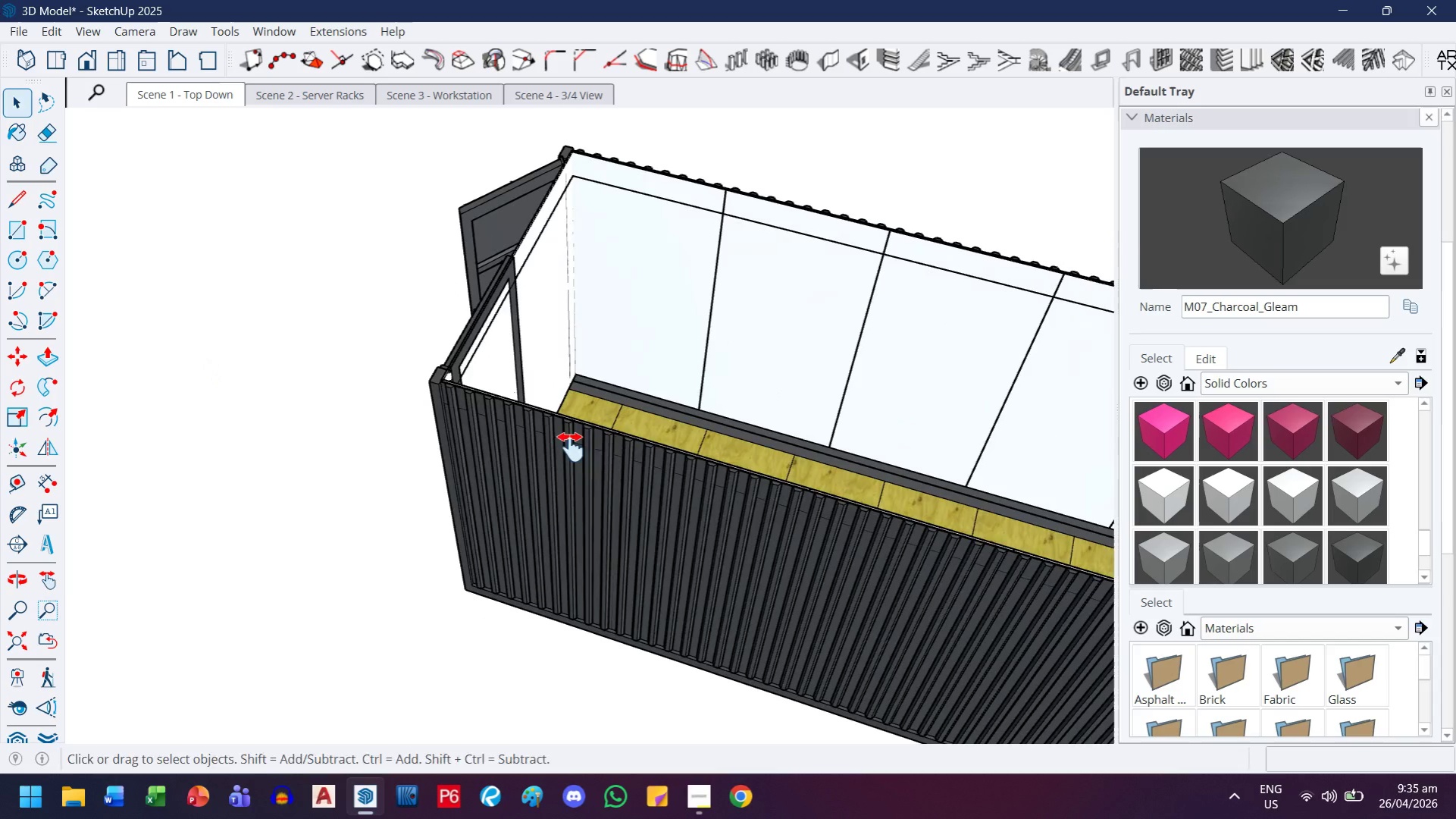 
scroll: coordinate [419, 390], scroll_direction: up, amount: 4.0
 